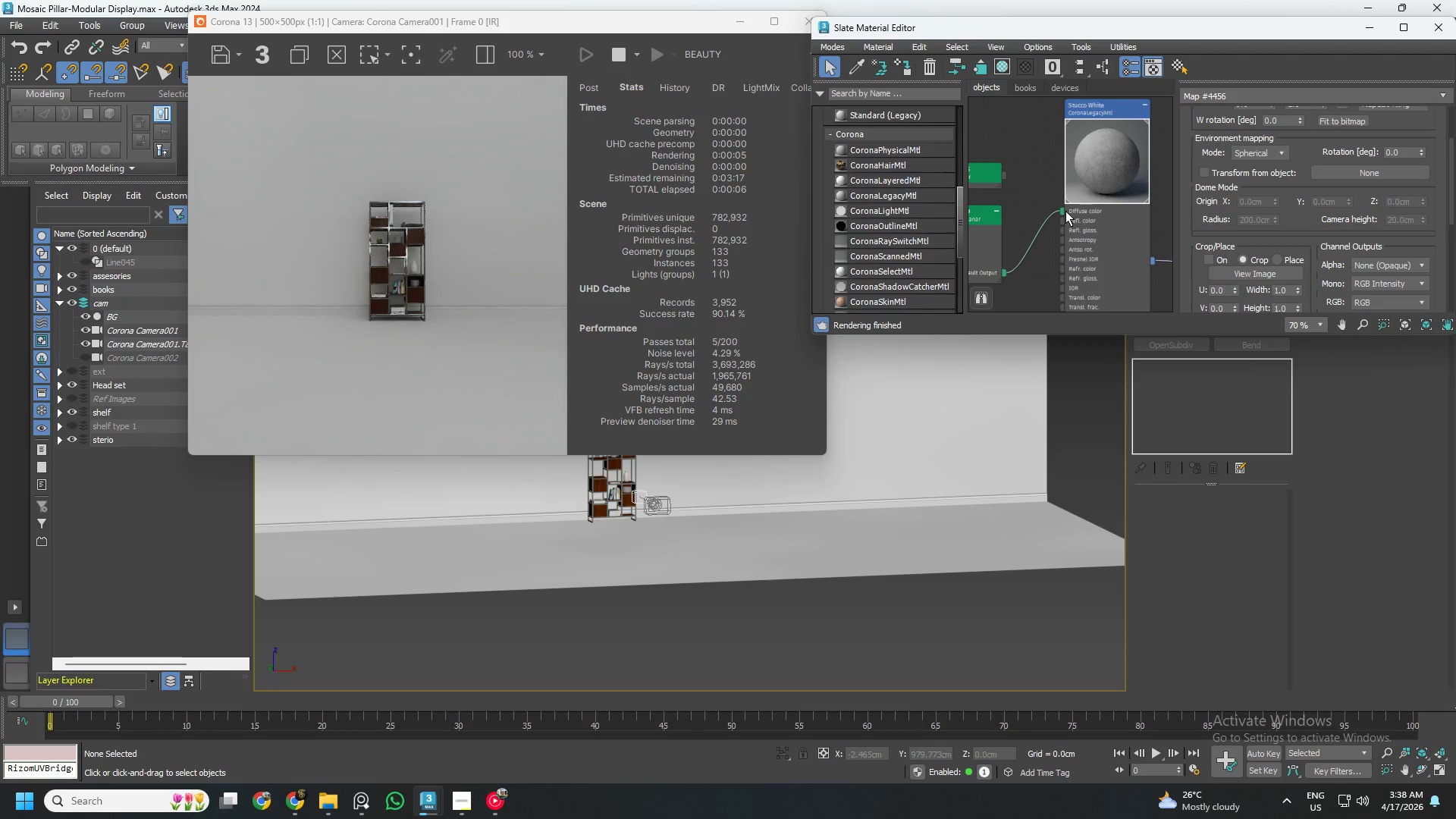 
left_click_drag(start_coordinate=[1065, 209], to_coordinate=[1067, 228])
 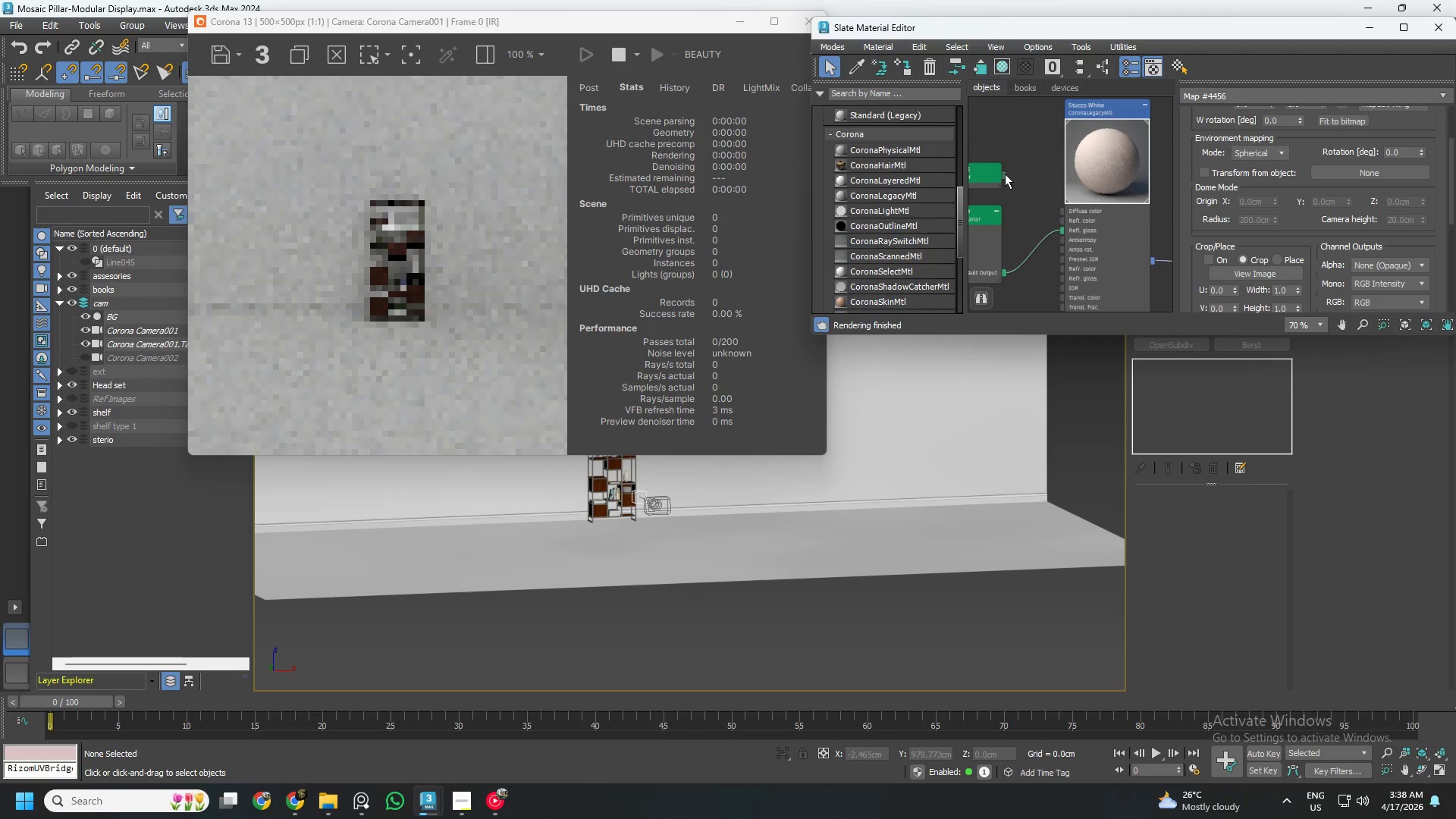 
left_click_drag(start_coordinate=[1005, 174], to_coordinate=[1066, 211])
 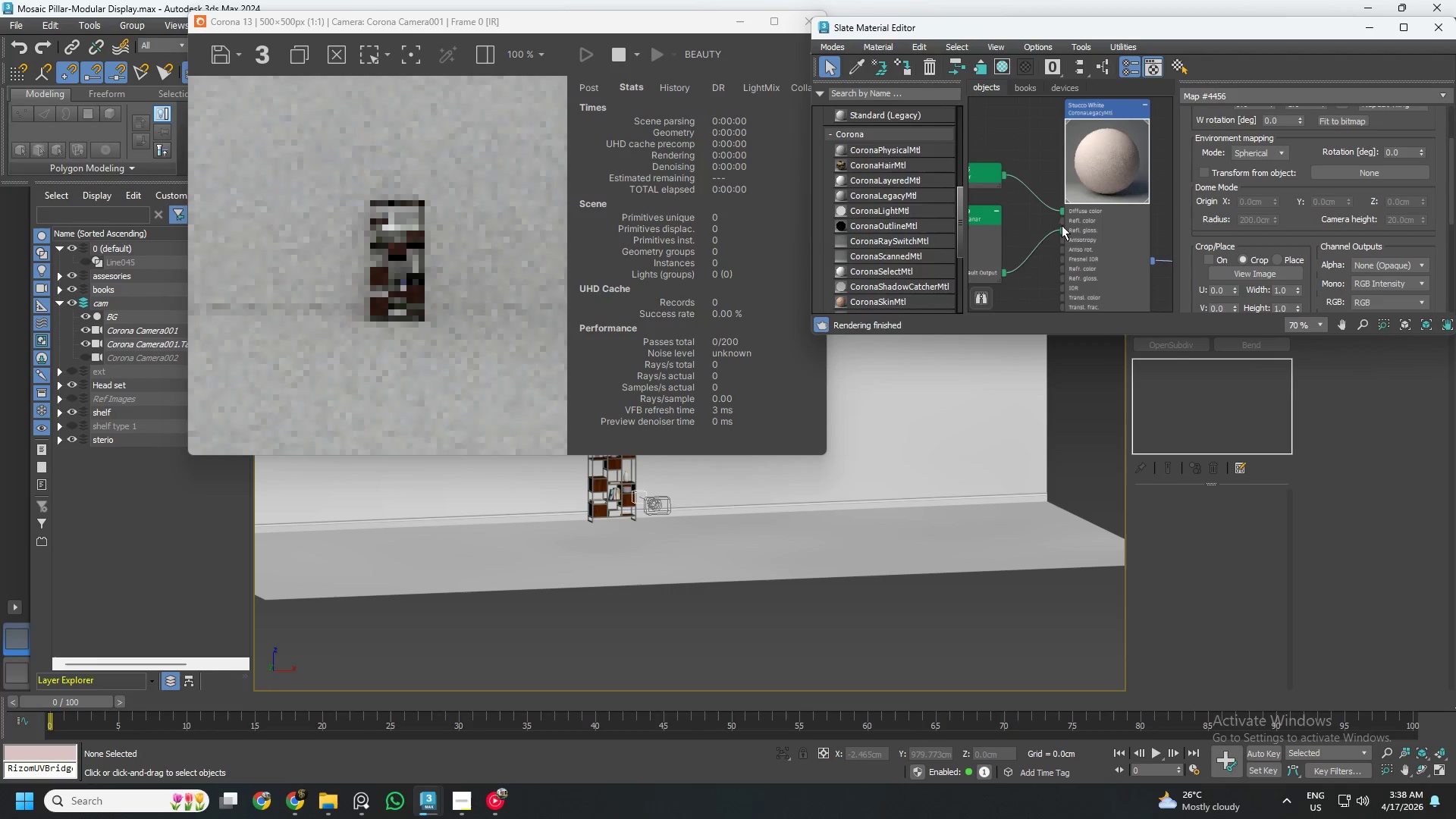 
scroll: coordinate [1062, 231], scroll_direction: down, amount: 5.0
 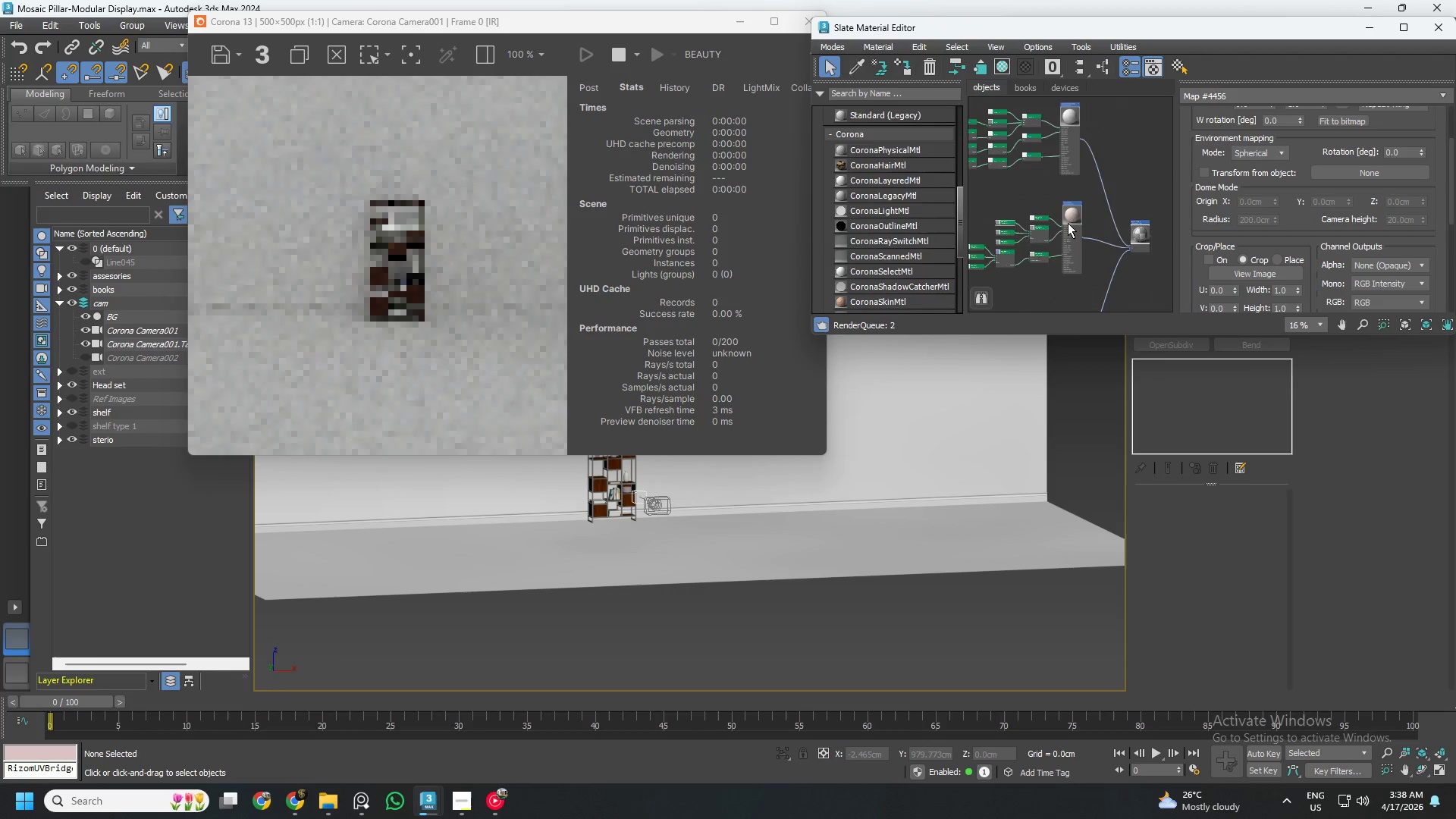 
scroll: coordinate [1068, 223], scroll_direction: up, amount: 3.0
 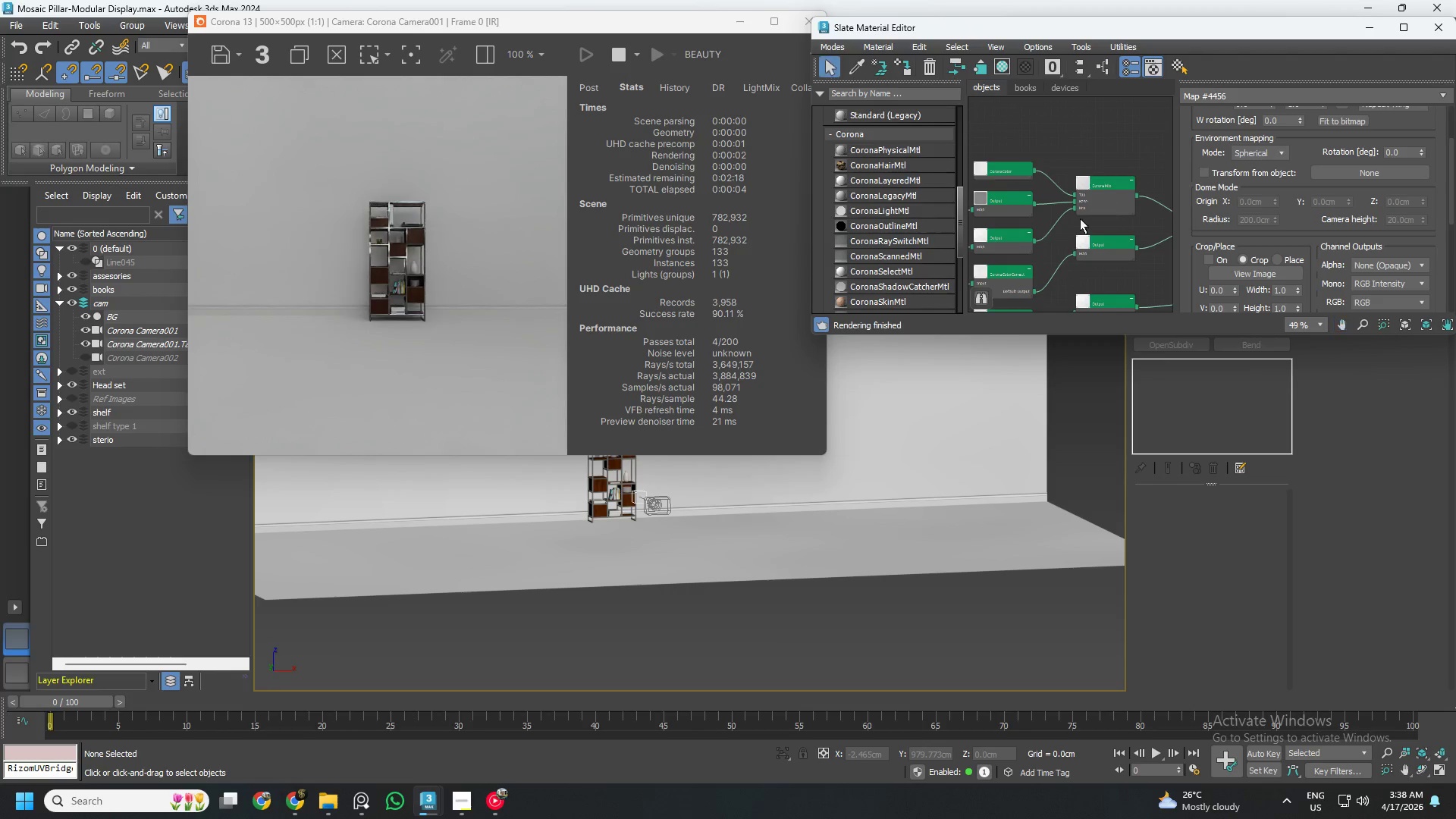 
scroll: coordinate [1064, 195], scroll_direction: none, amount: 0.0
 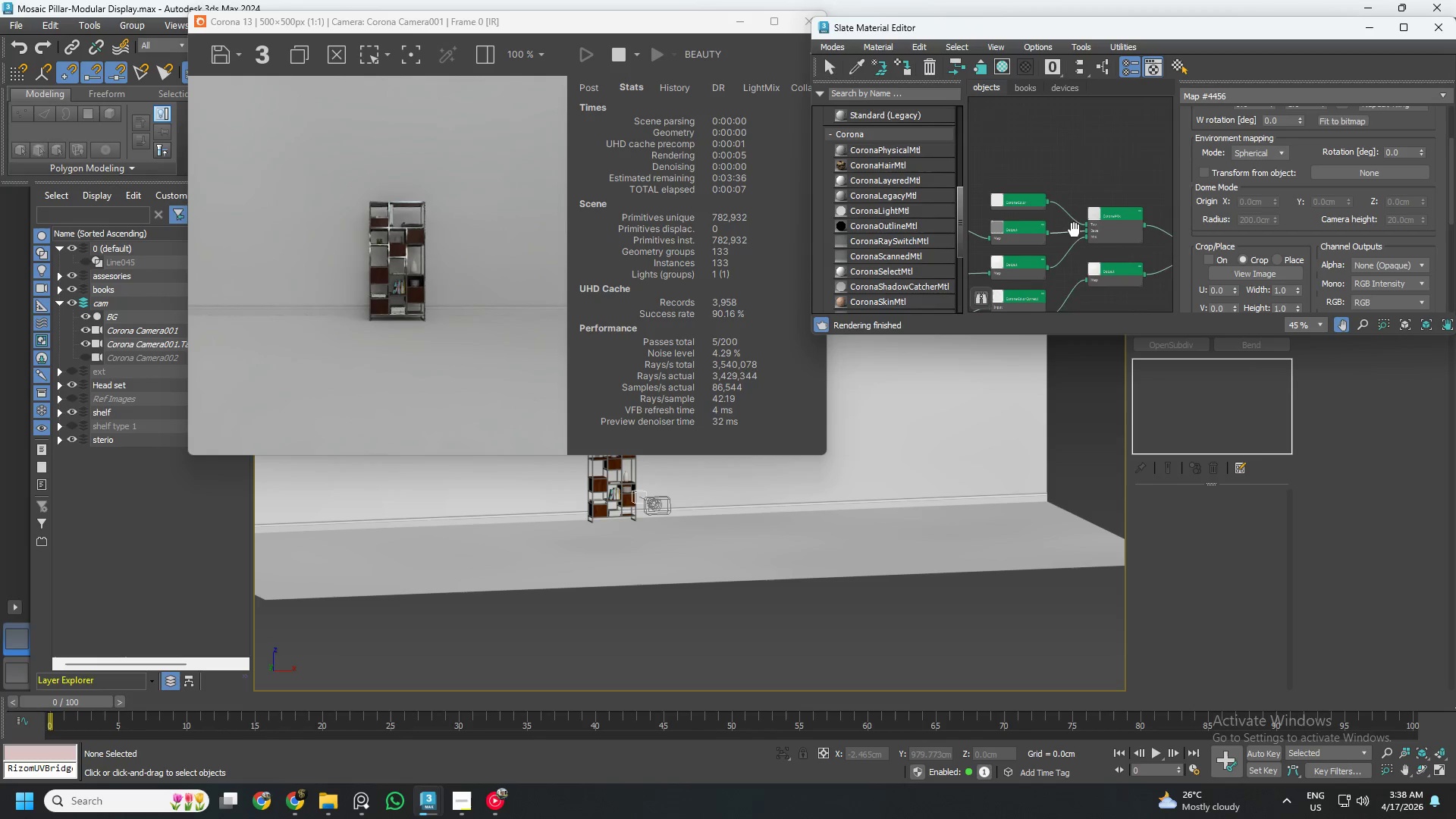 
scroll: coordinate [1025, 203], scroll_direction: up, amount: 6.0
 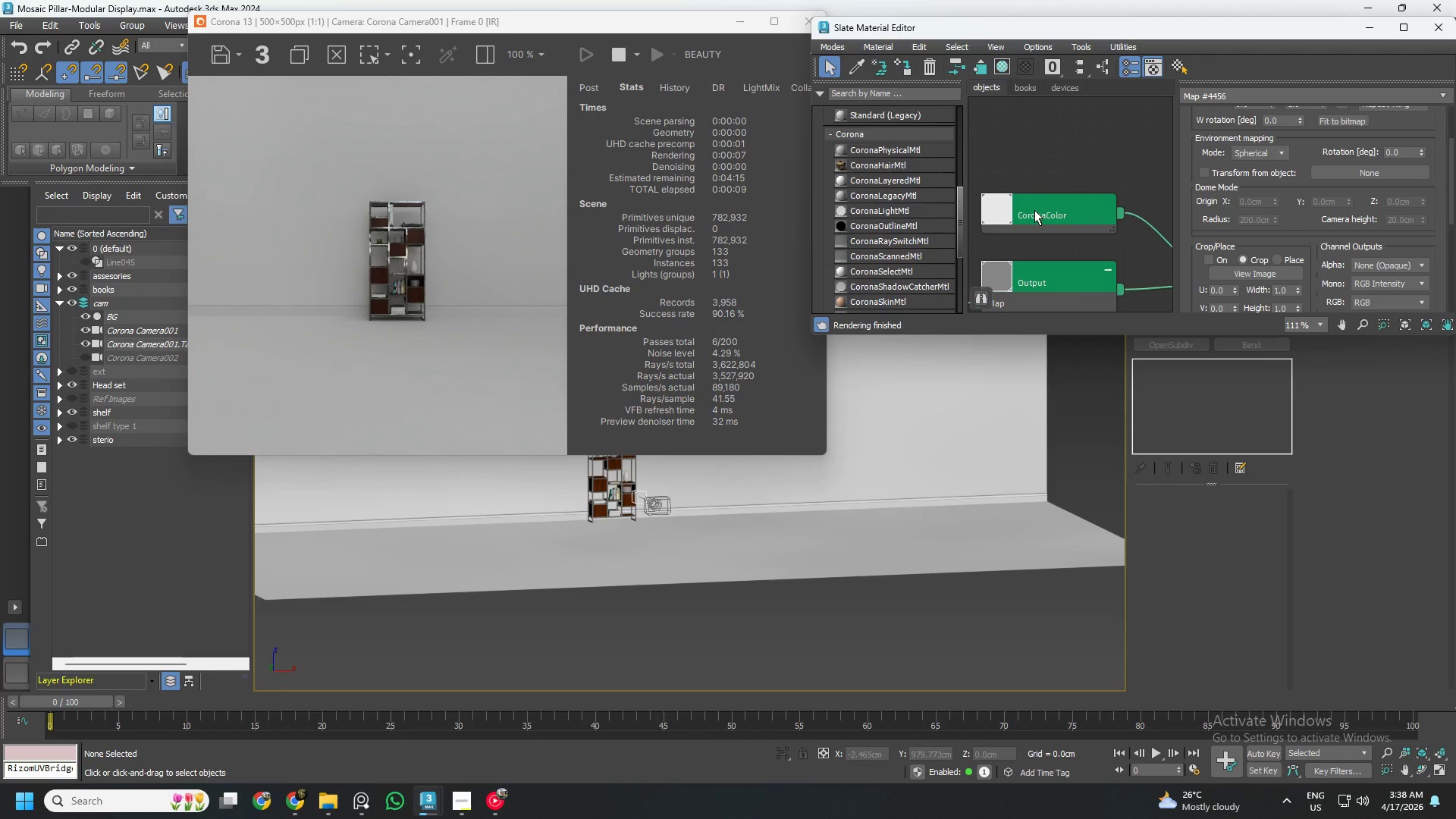 
left_click([1034, 210])
 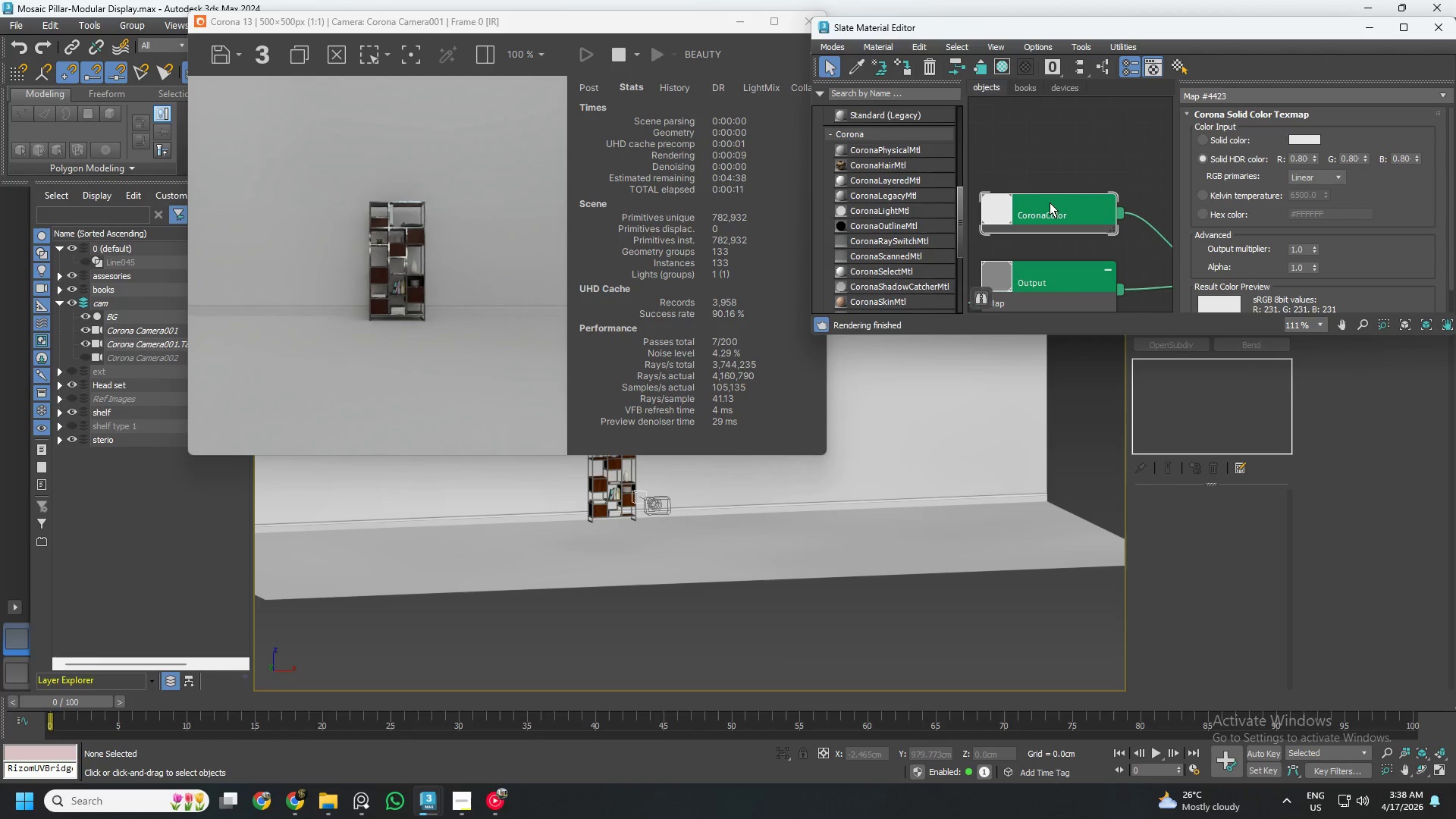 
scroll: coordinate [1026, 202], scroll_direction: down, amount: 5.0
 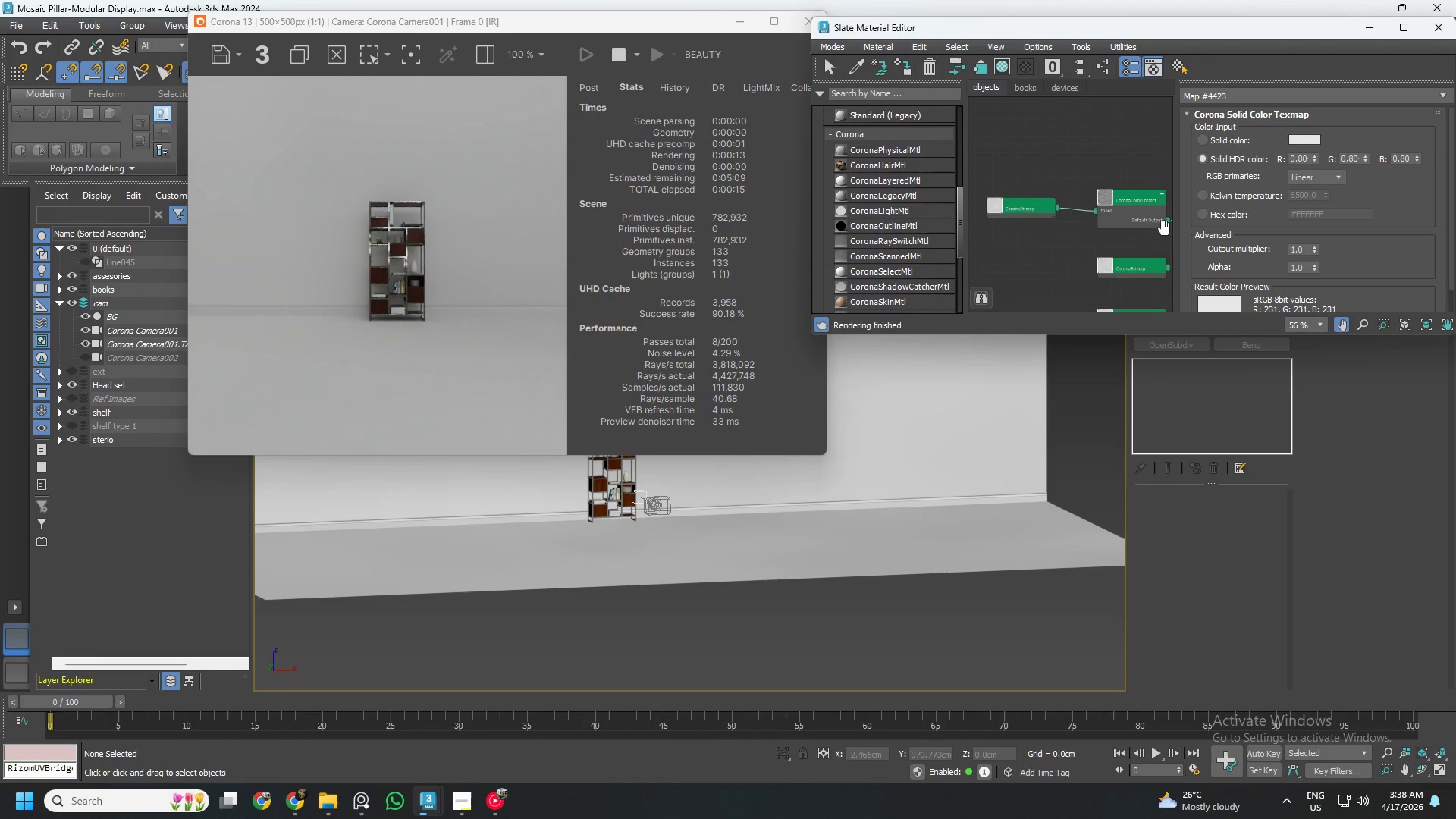 
left_click([1040, 206])
 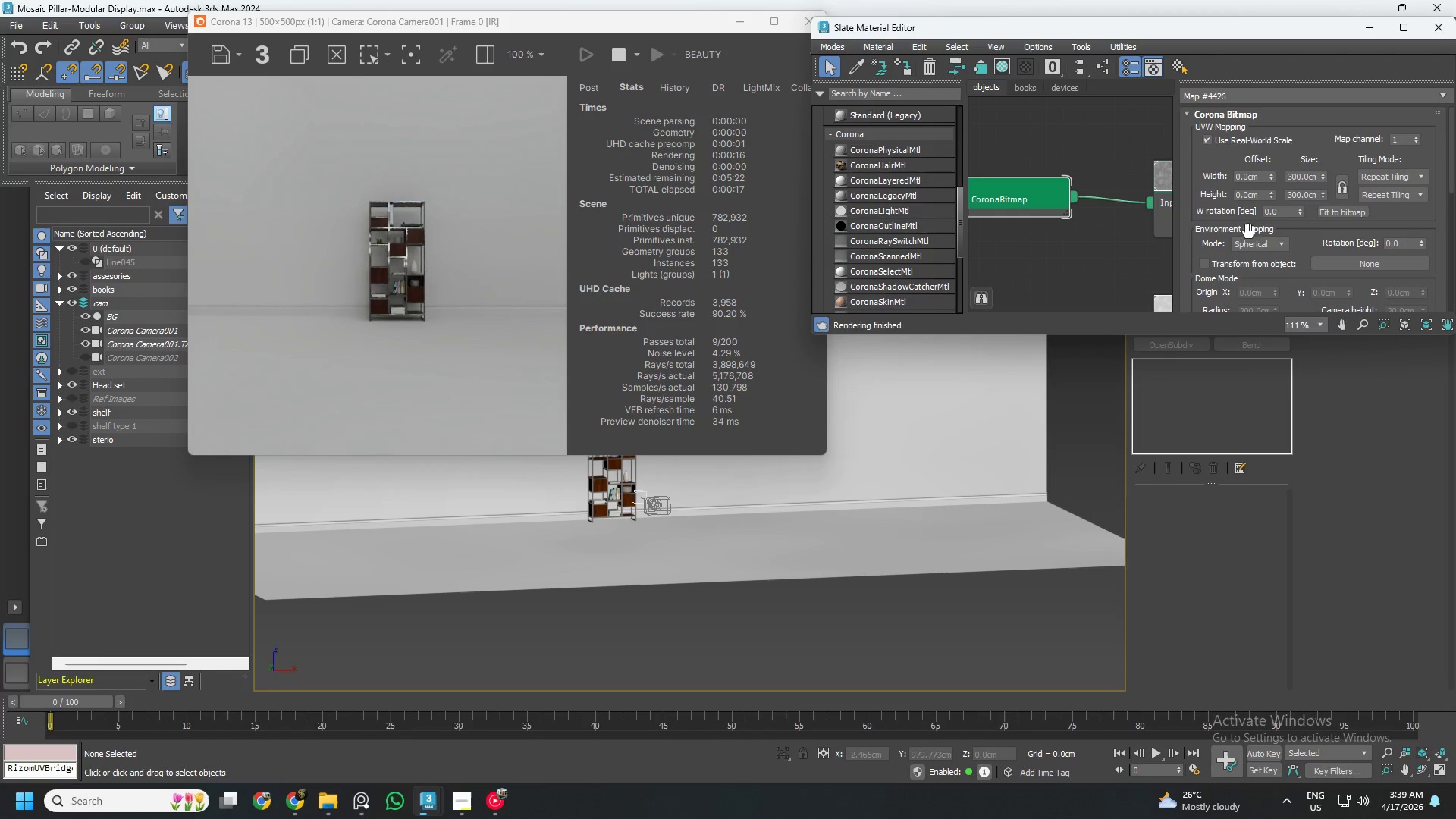 
scroll: coordinate [1040, 218], scroll_direction: up, amount: 5.0
 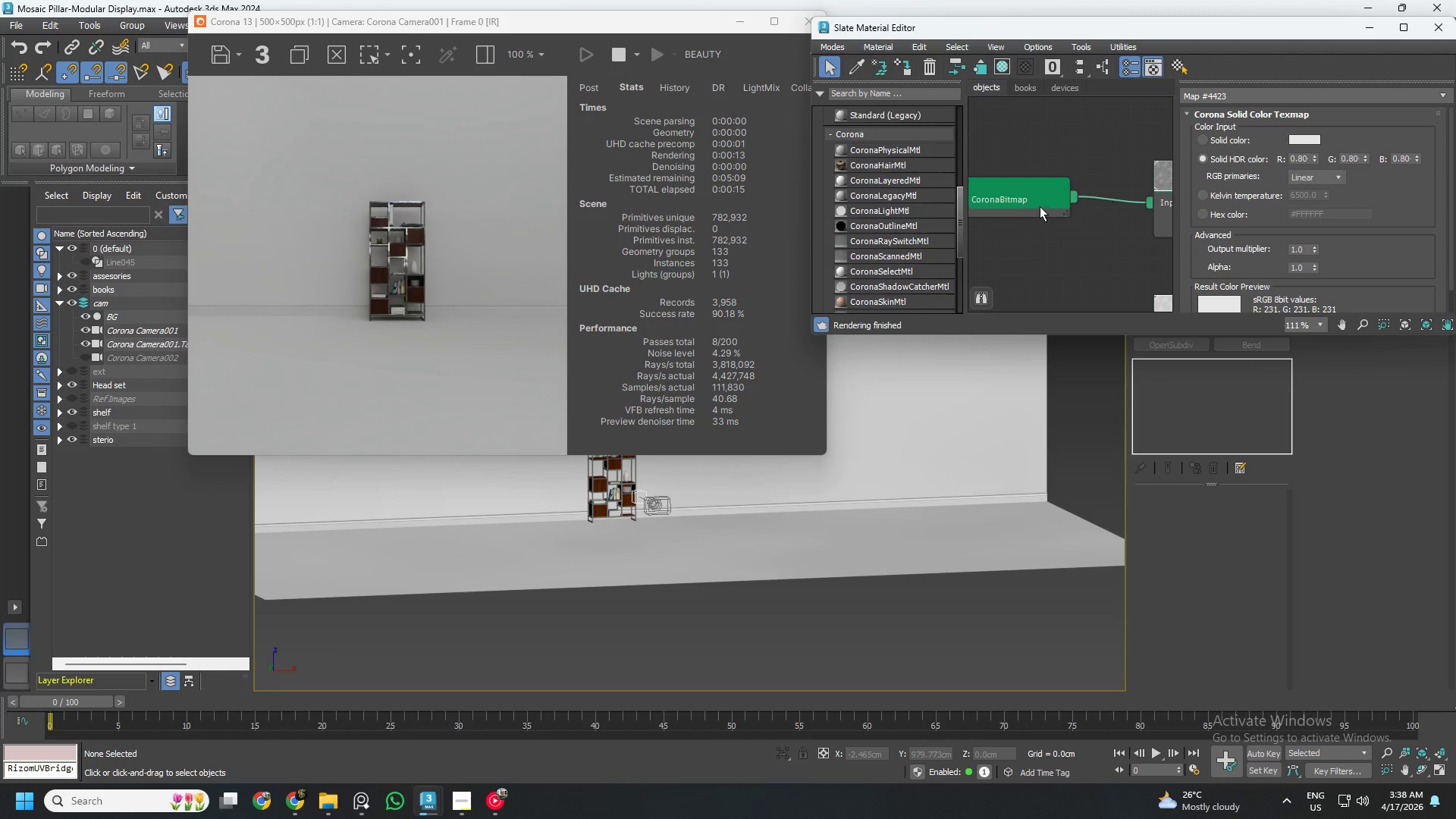 
scroll: coordinate [1295, 240], scroll_direction: down, amount: 4.0
 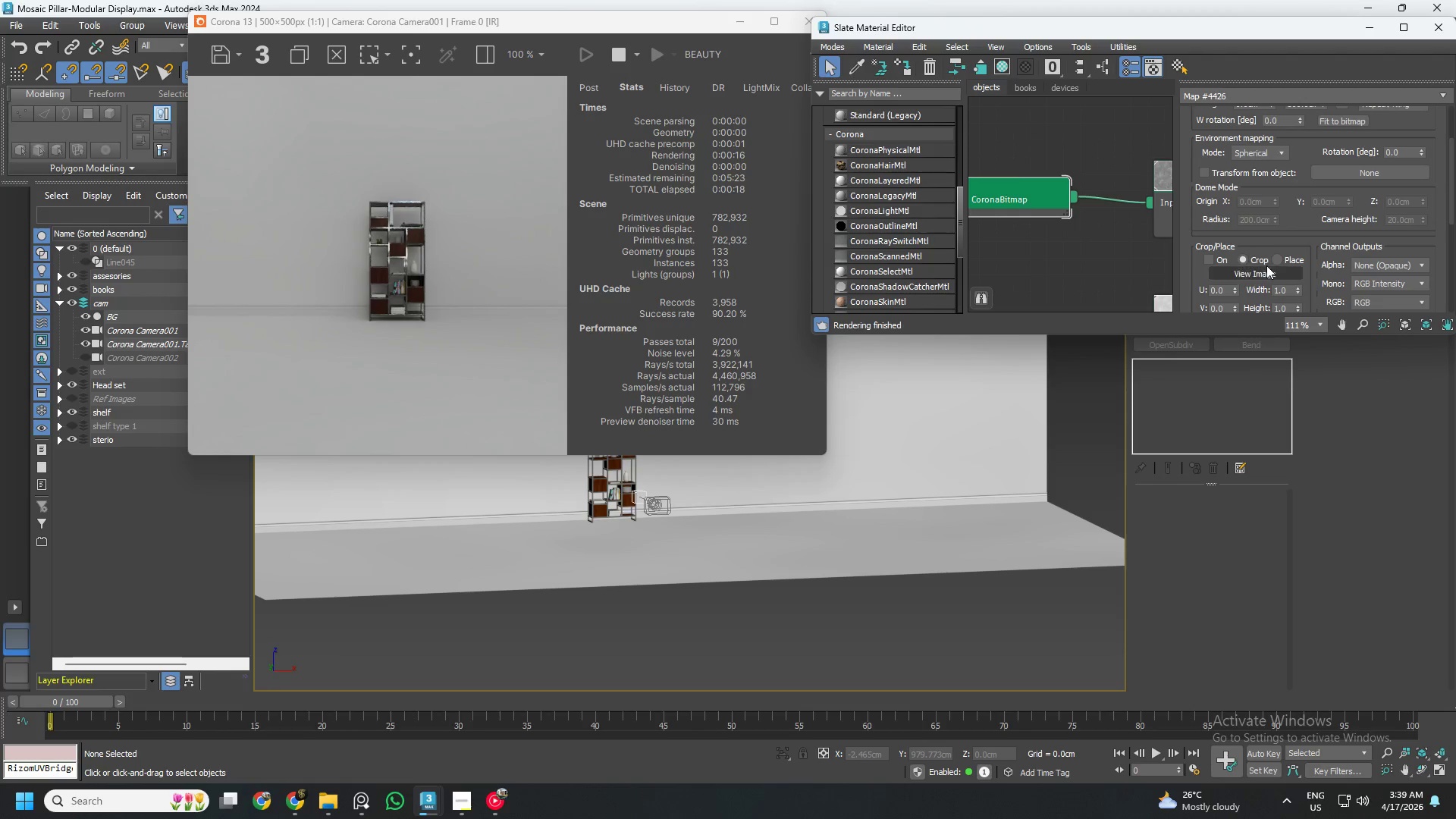 
left_click([1266, 269])
 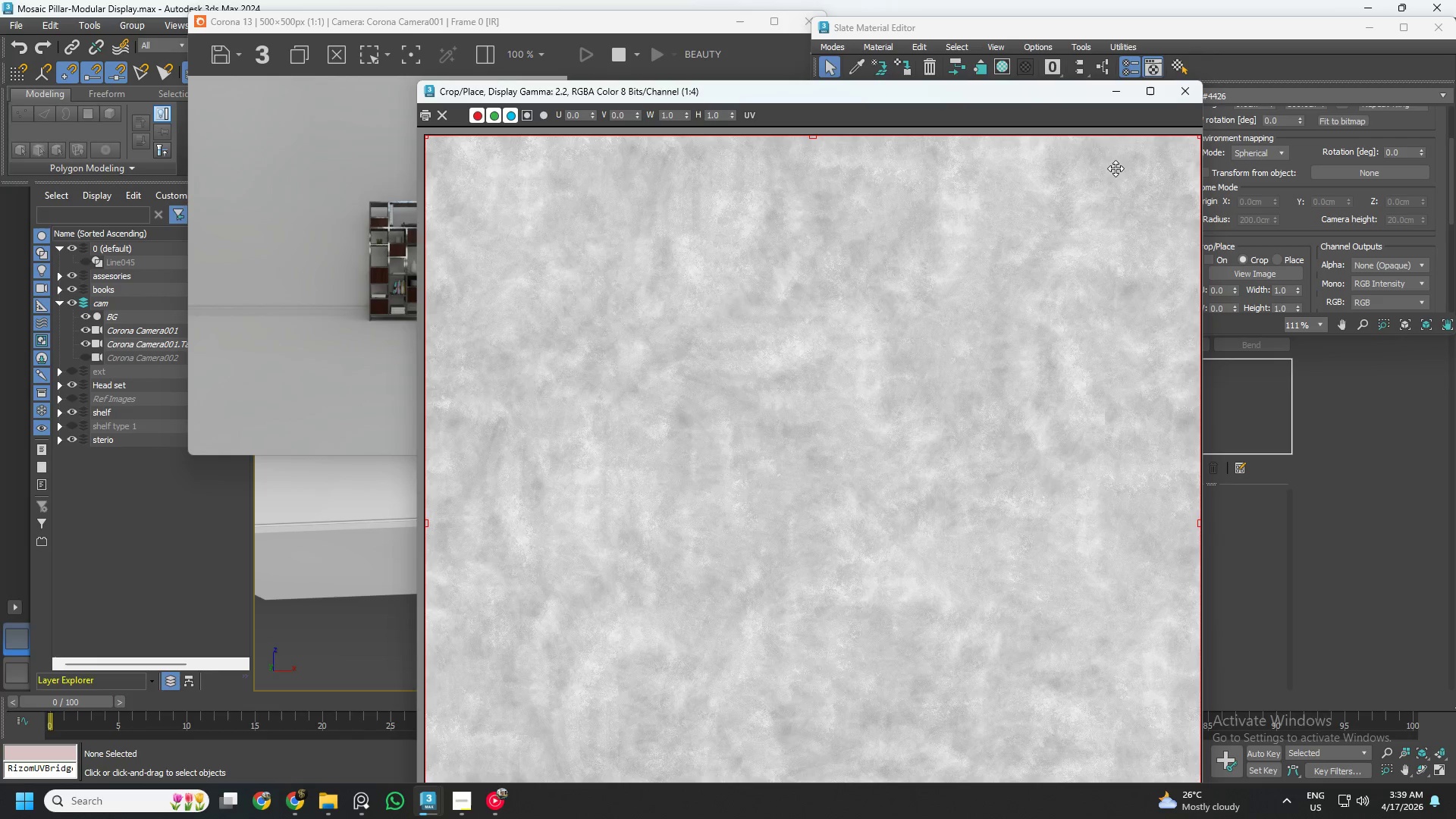 
left_click([1193, 89])
 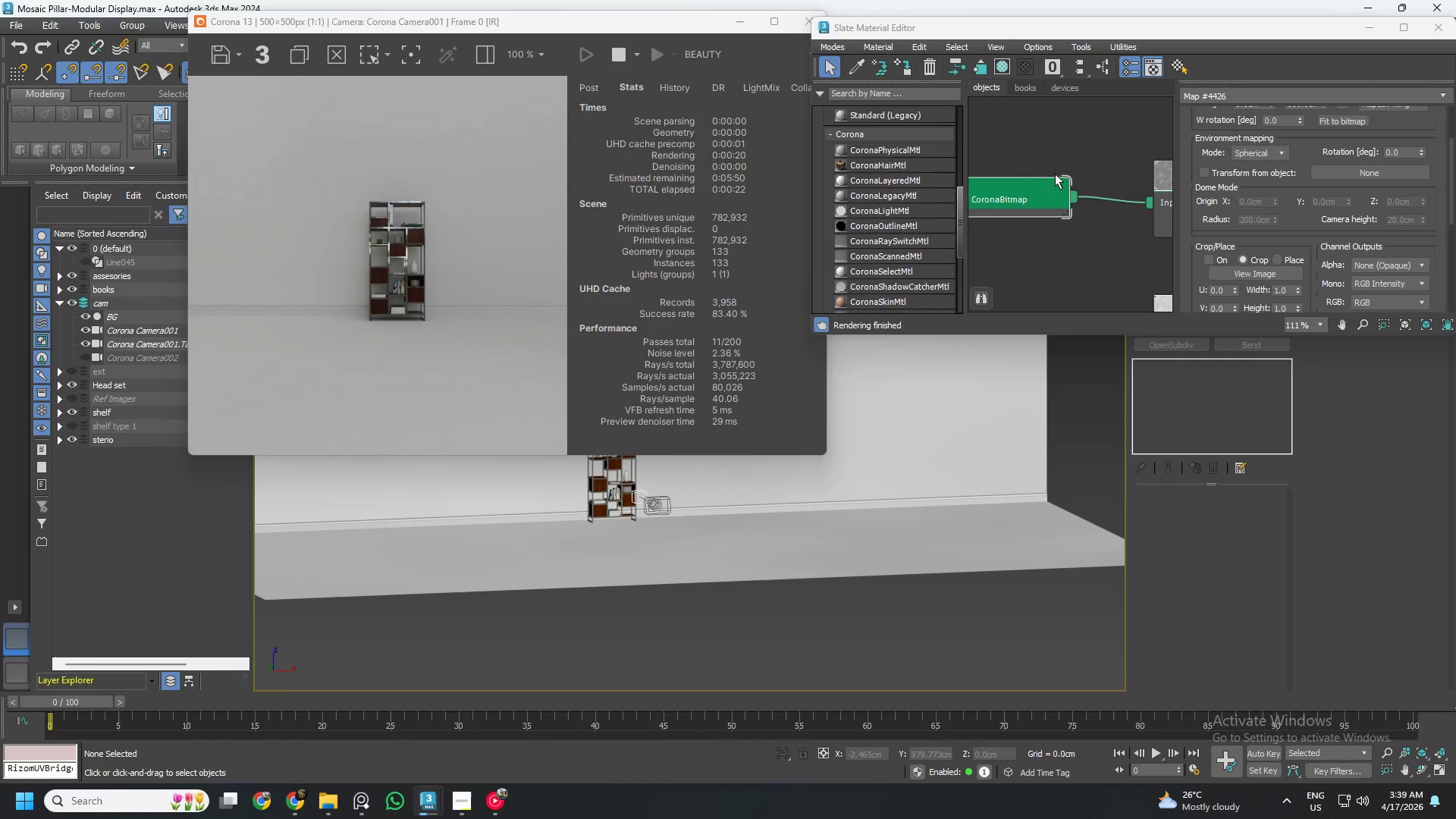 
scroll: coordinate [1042, 258], scroll_direction: down, amount: 7.0
 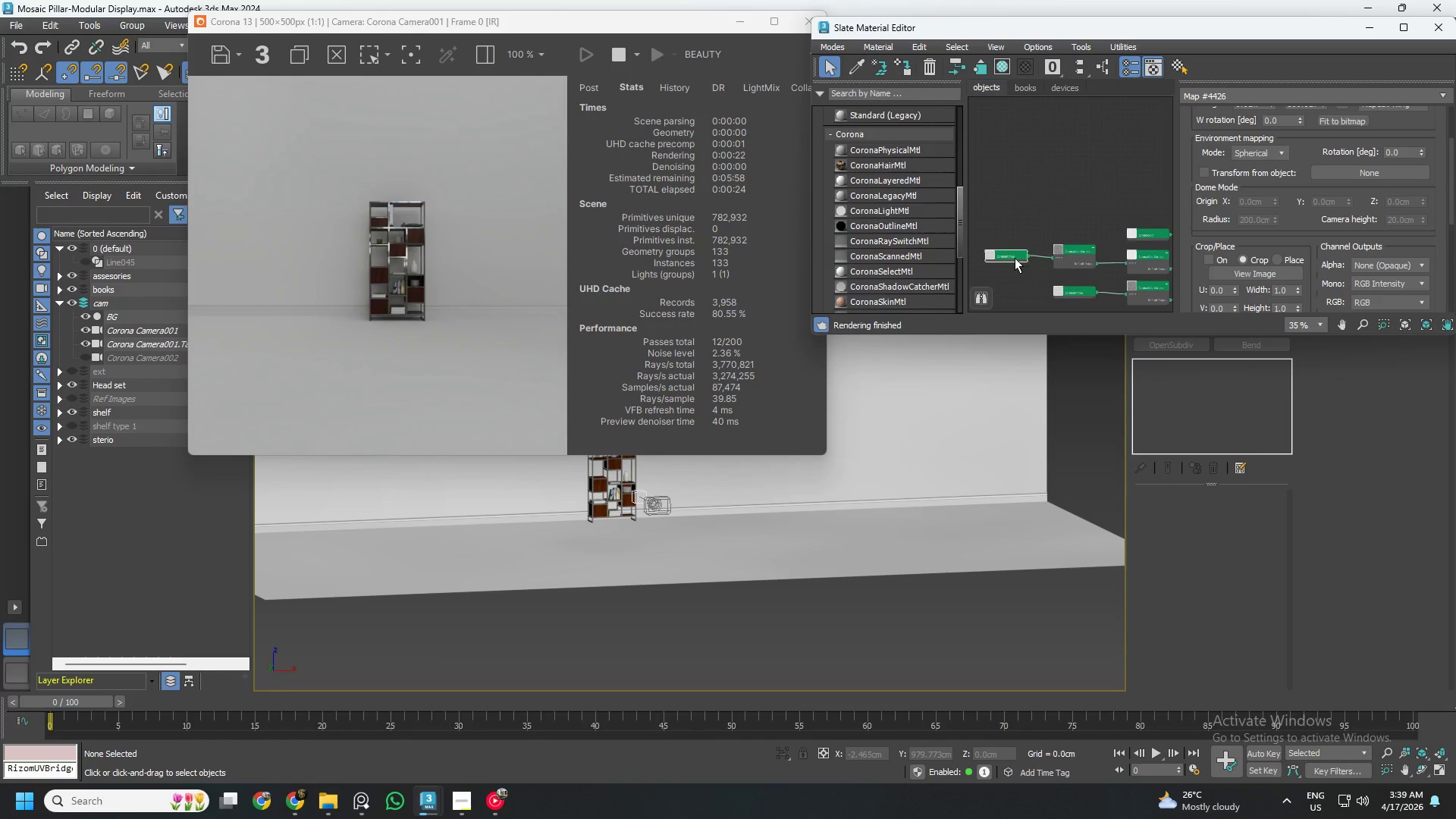 
hold_key(key=ShiftLeft, duration=0.84)
left_click_drag(start_coordinate=[1015, 258], to_coordinate=[1155, 184])
 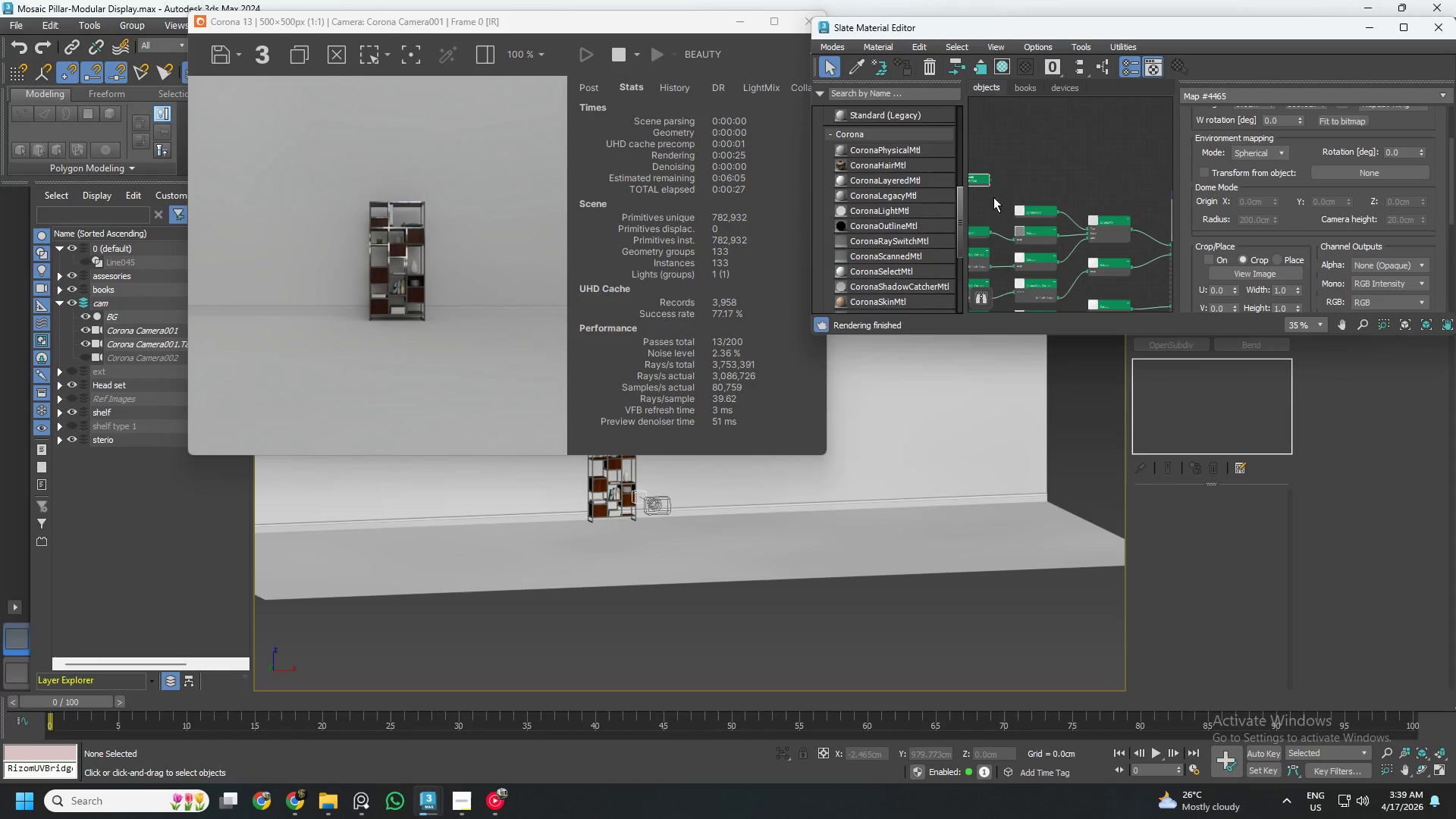 
left_click_drag(start_coordinate=[978, 181], to_coordinate=[1052, 197])
 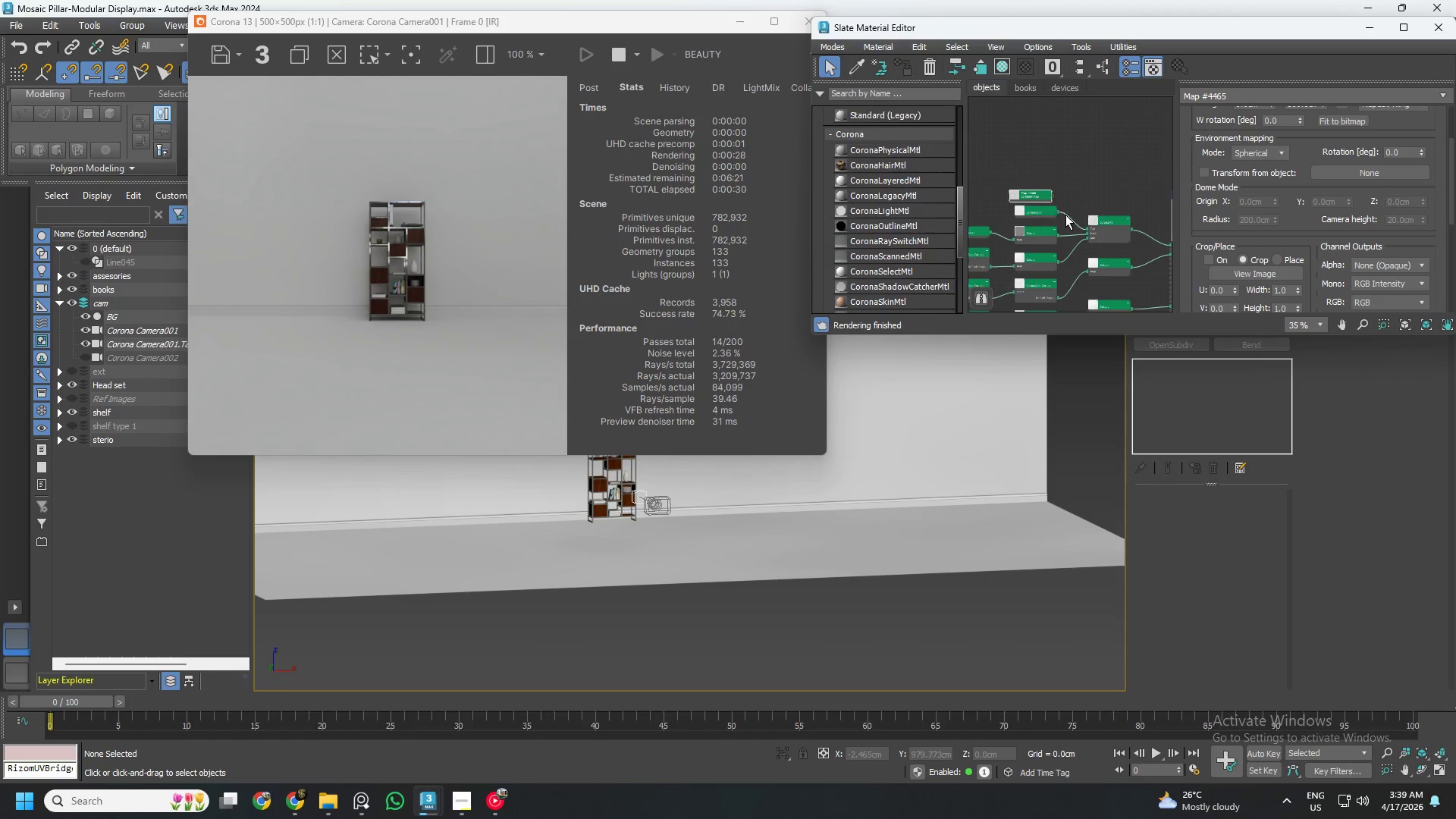 
scroll: coordinate [1090, 215], scroll_direction: up, amount: 2.0
 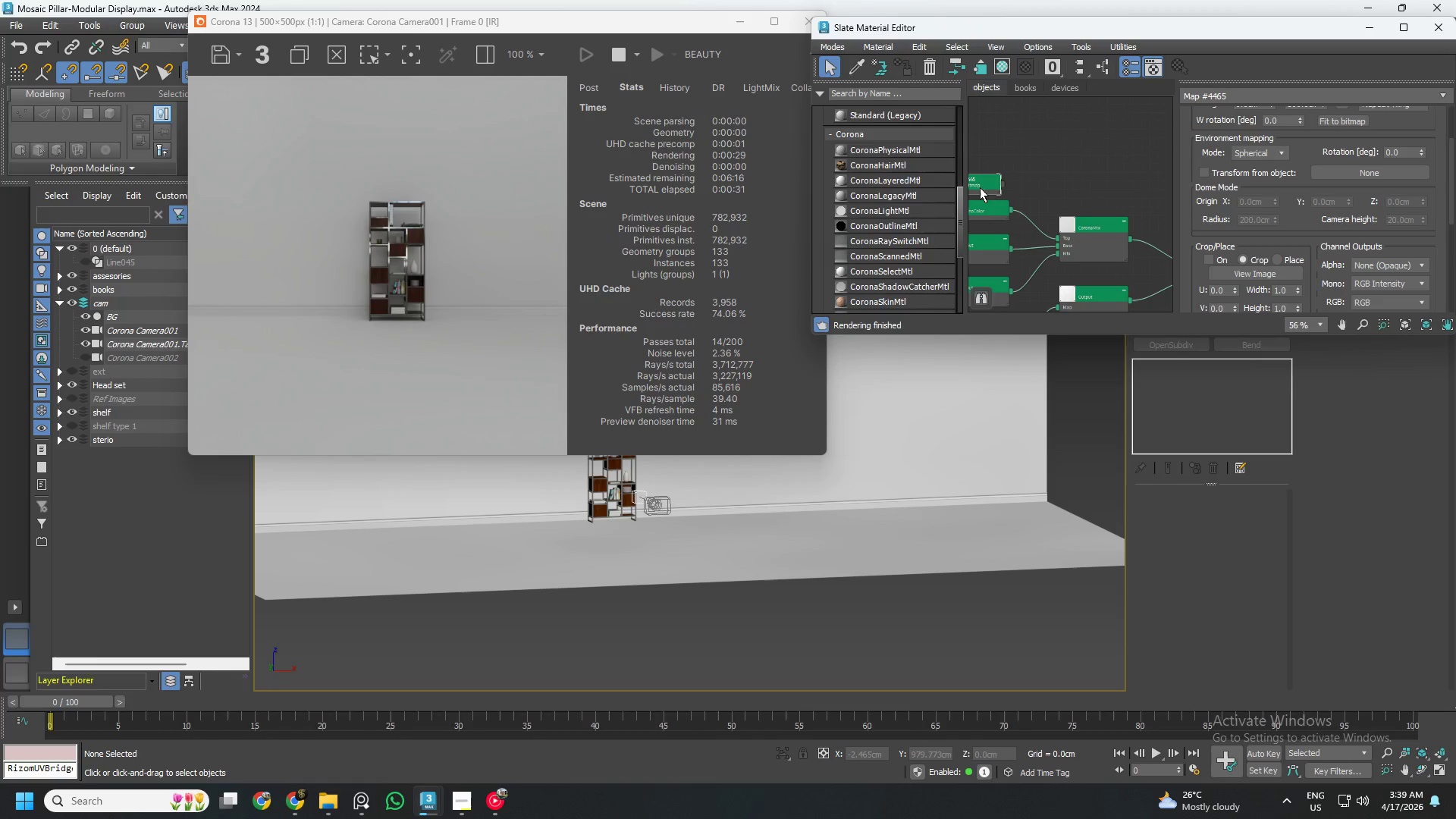 
left_click_drag(start_coordinate=[981, 183], to_coordinate=[996, 189])
 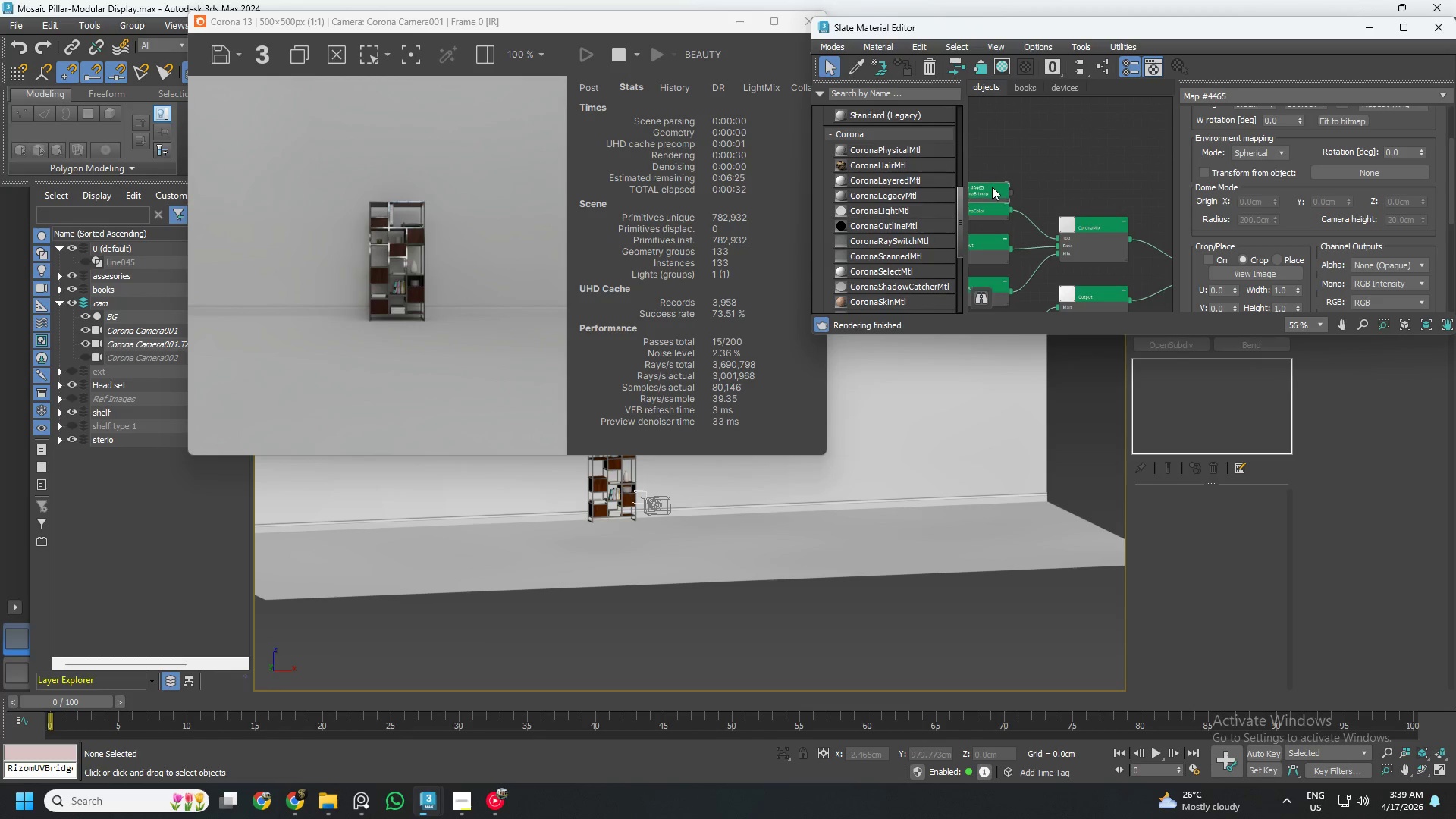 
left_click_drag(start_coordinate=[992, 187], to_coordinate=[991, 175])
 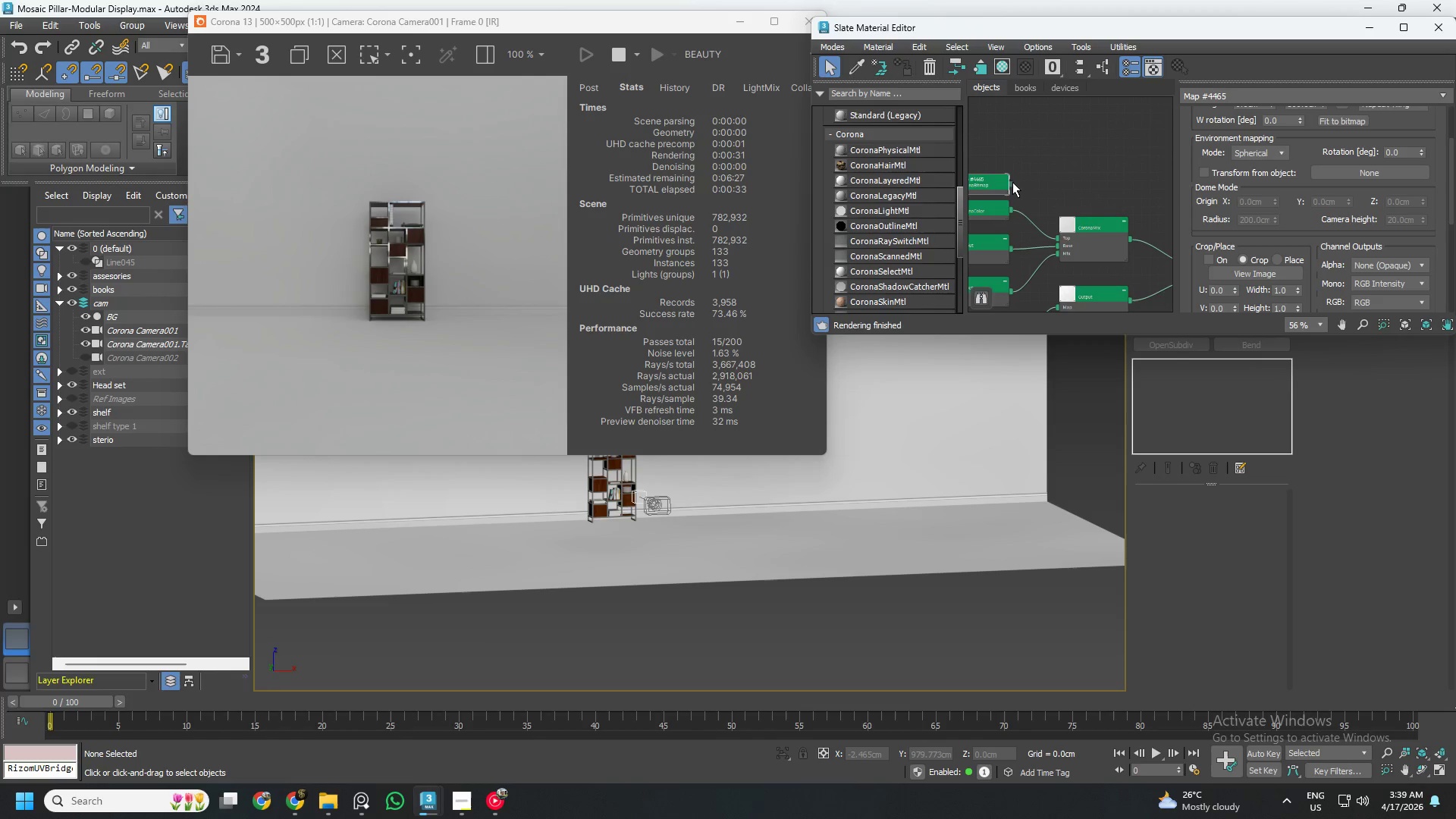 
left_click_drag(start_coordinate=[1012, 182], to_coordinate=[1062, 240])
 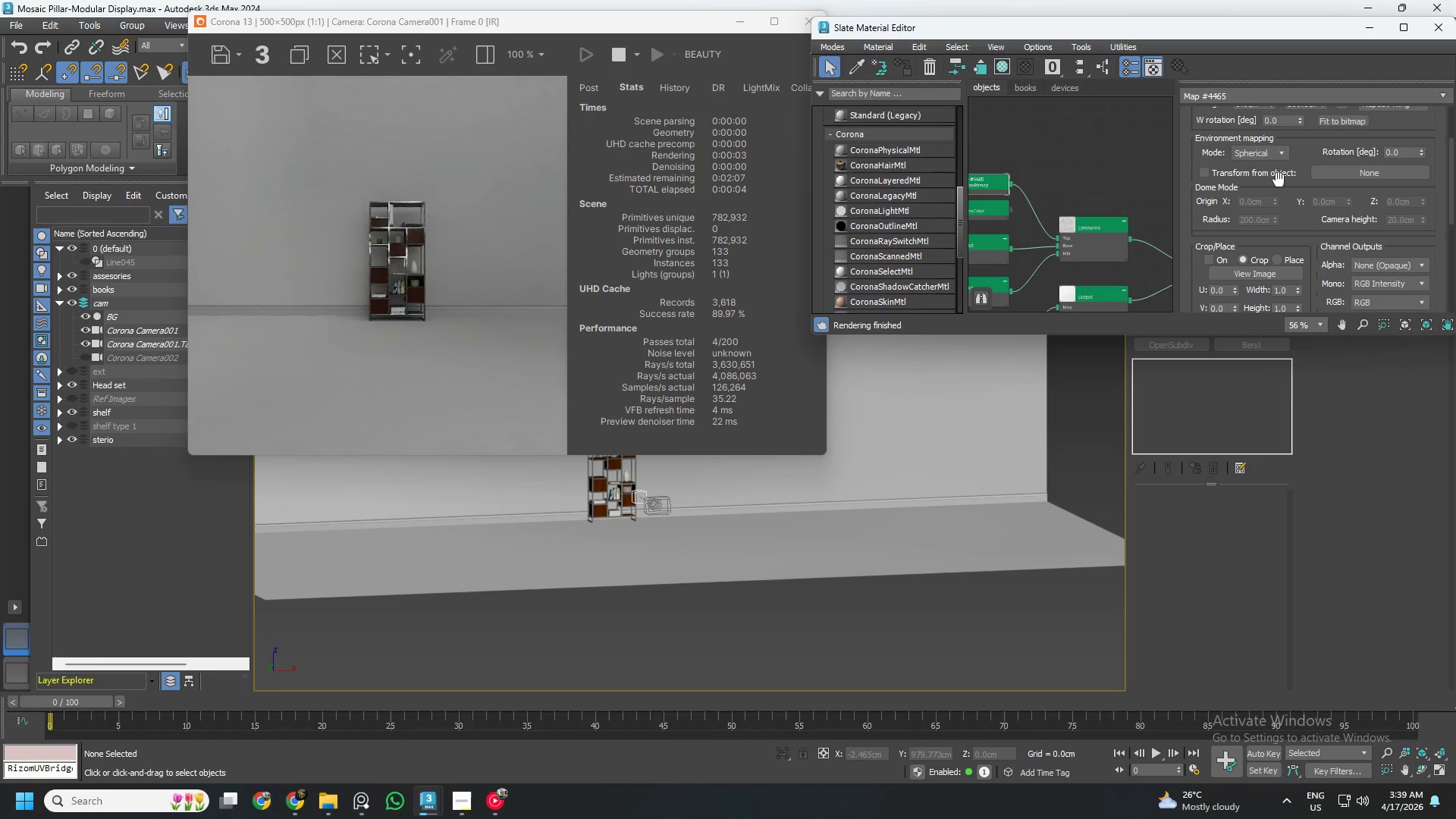 
wait(6.56)
 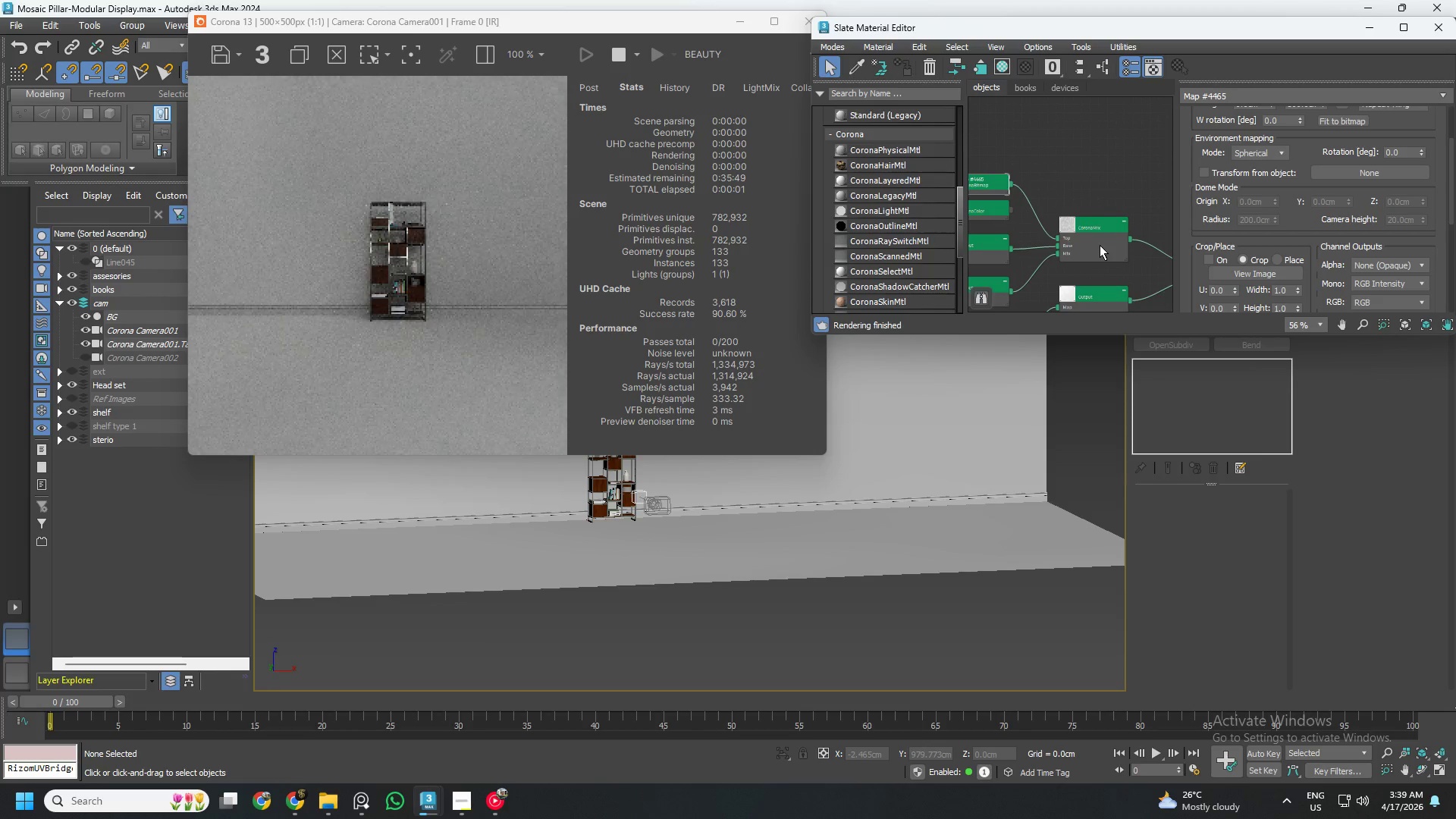 
left_click_drag(start_coordinate=[1450, 206], to_coordinate=[1453, 149])
 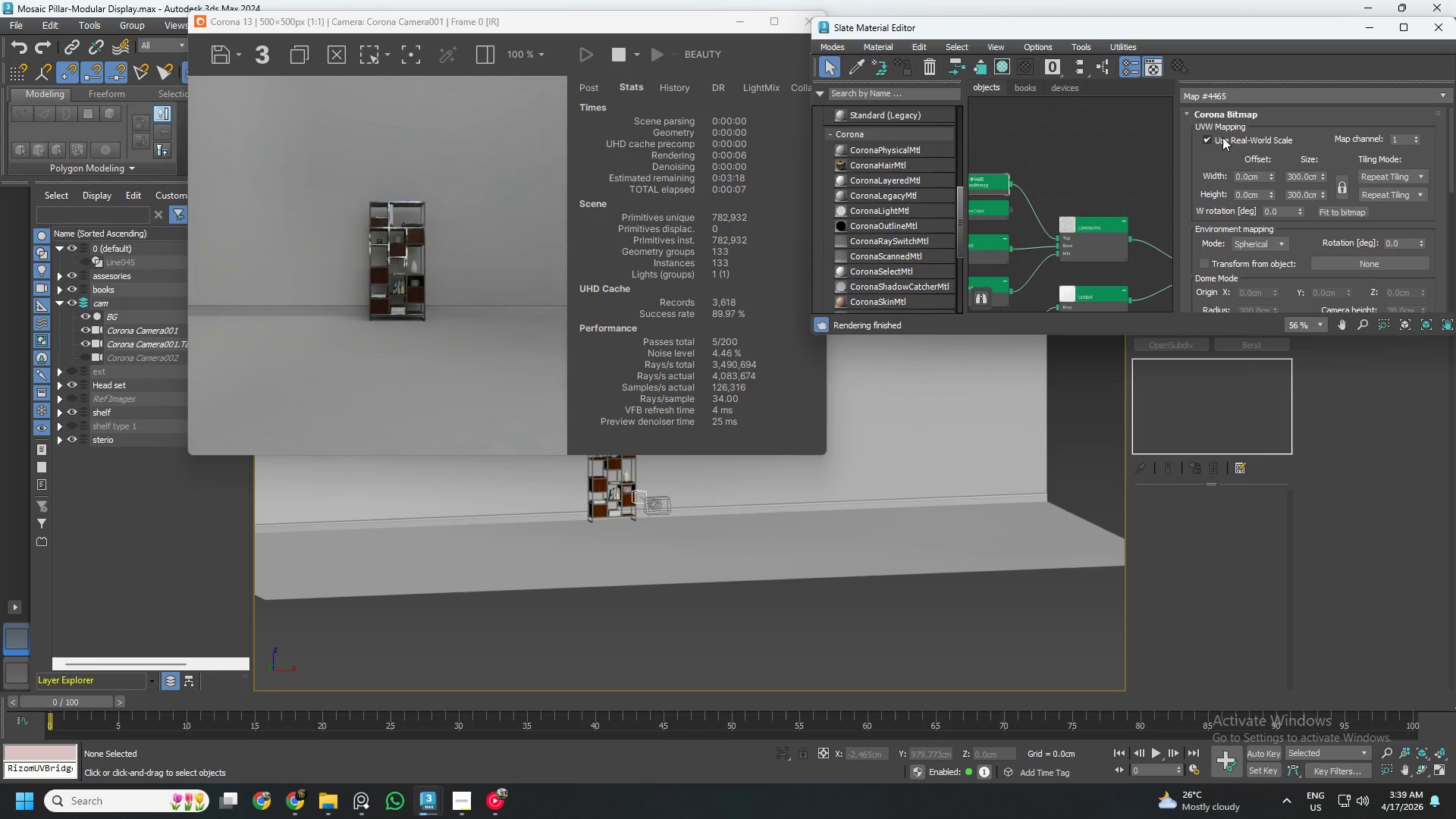 
left_click([1212, 137])
 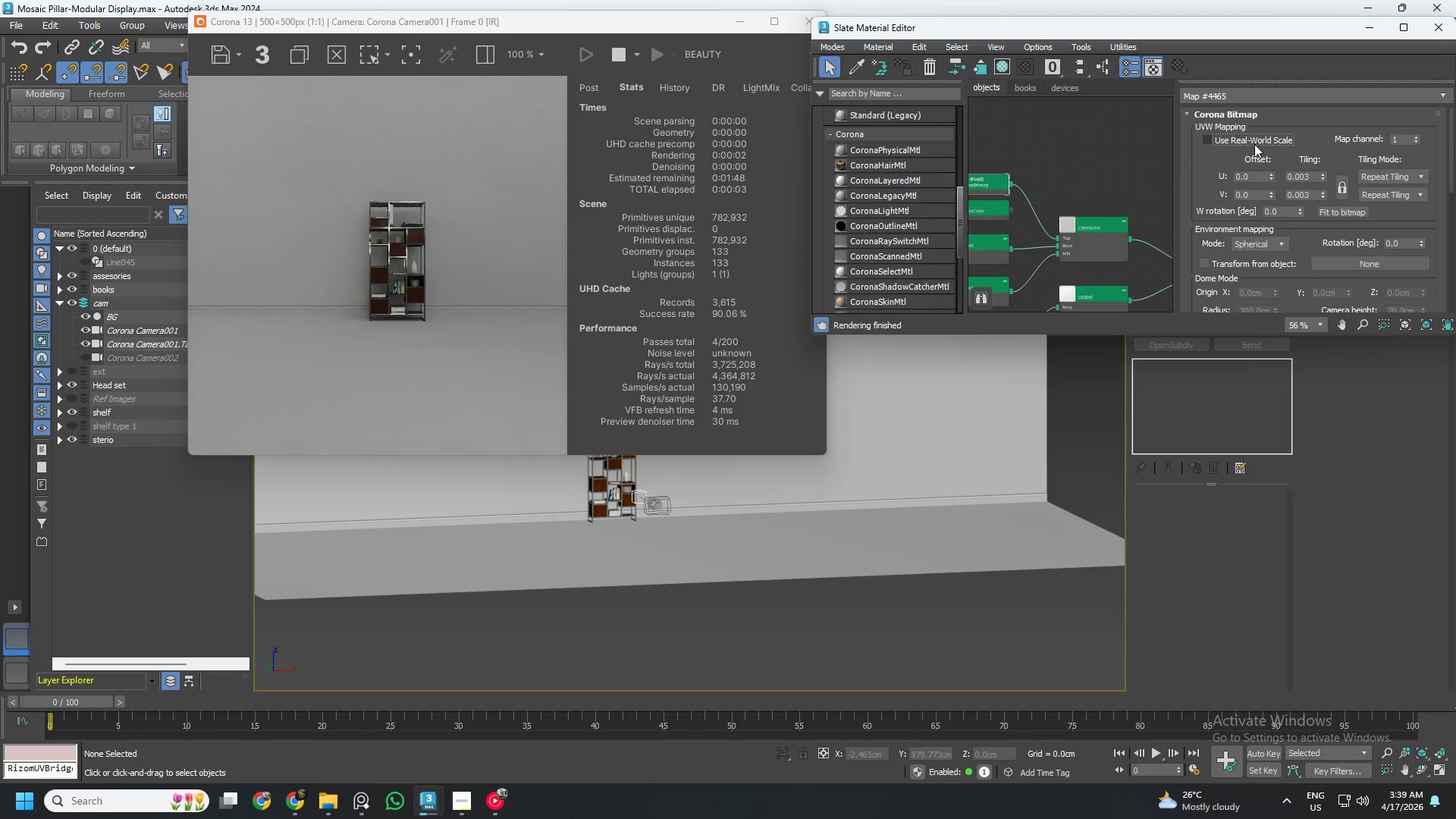 
wait(5.17)
 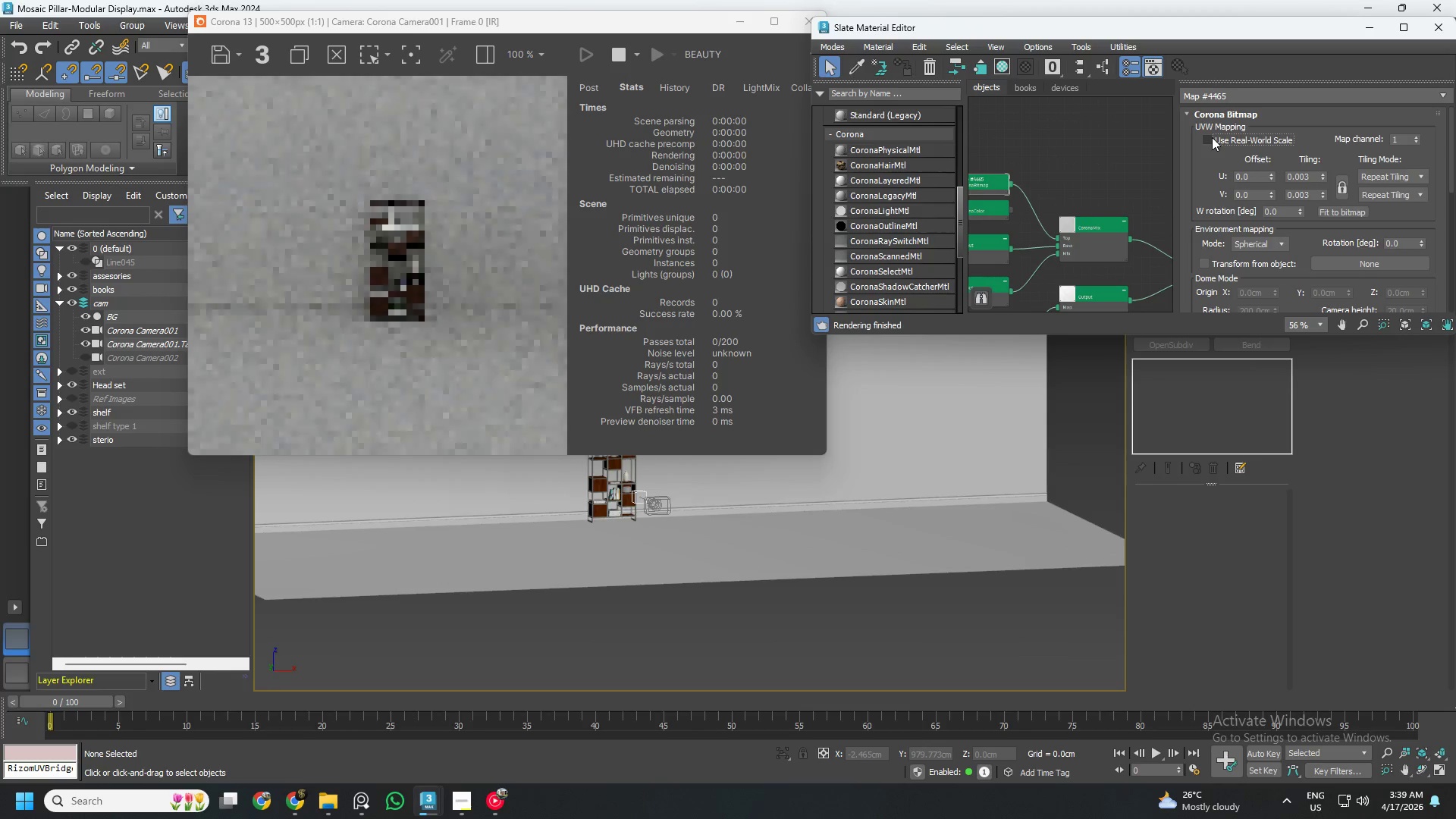 
left_click([1342, 191])
 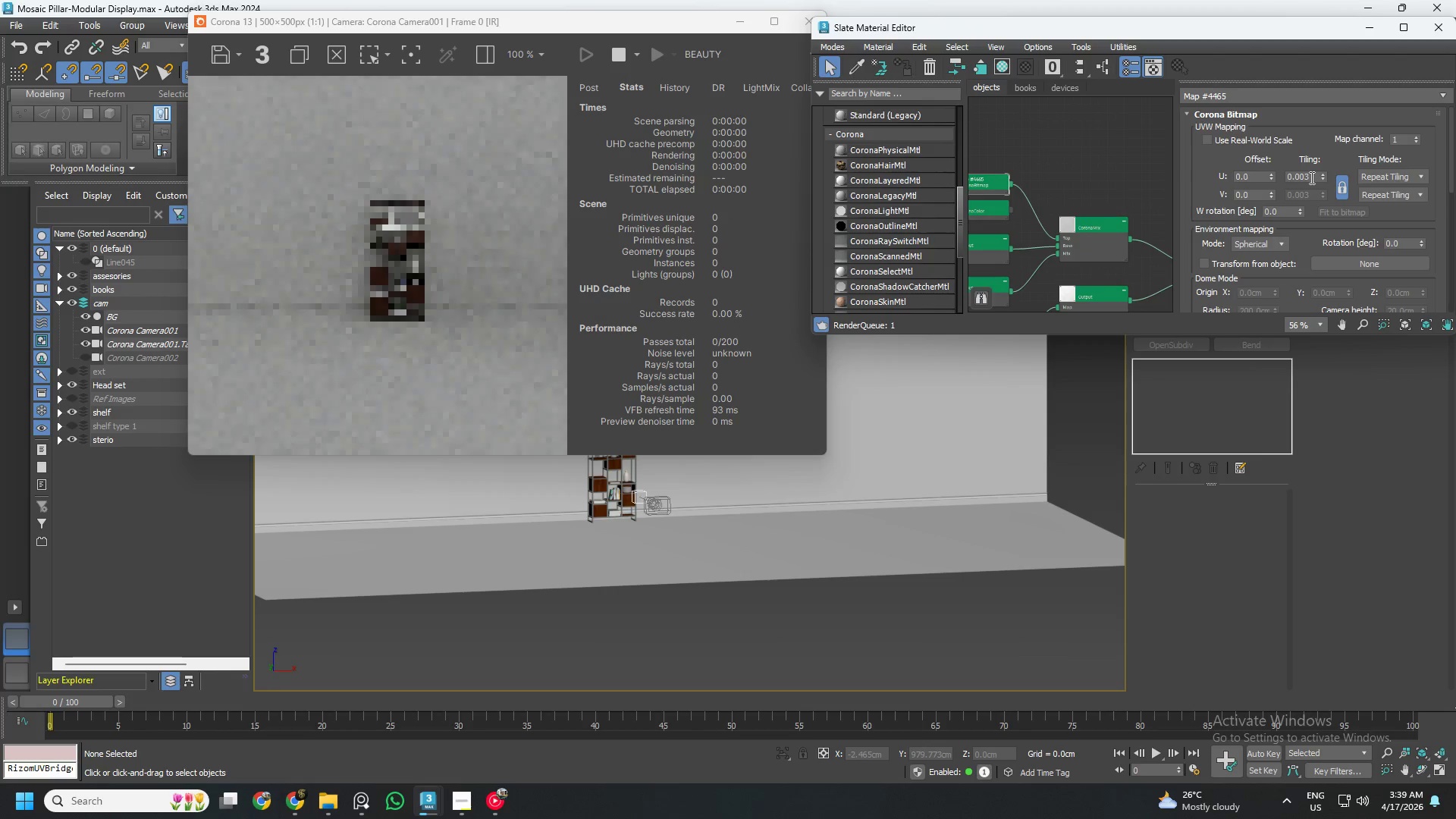 
double_click([1310, 177])
 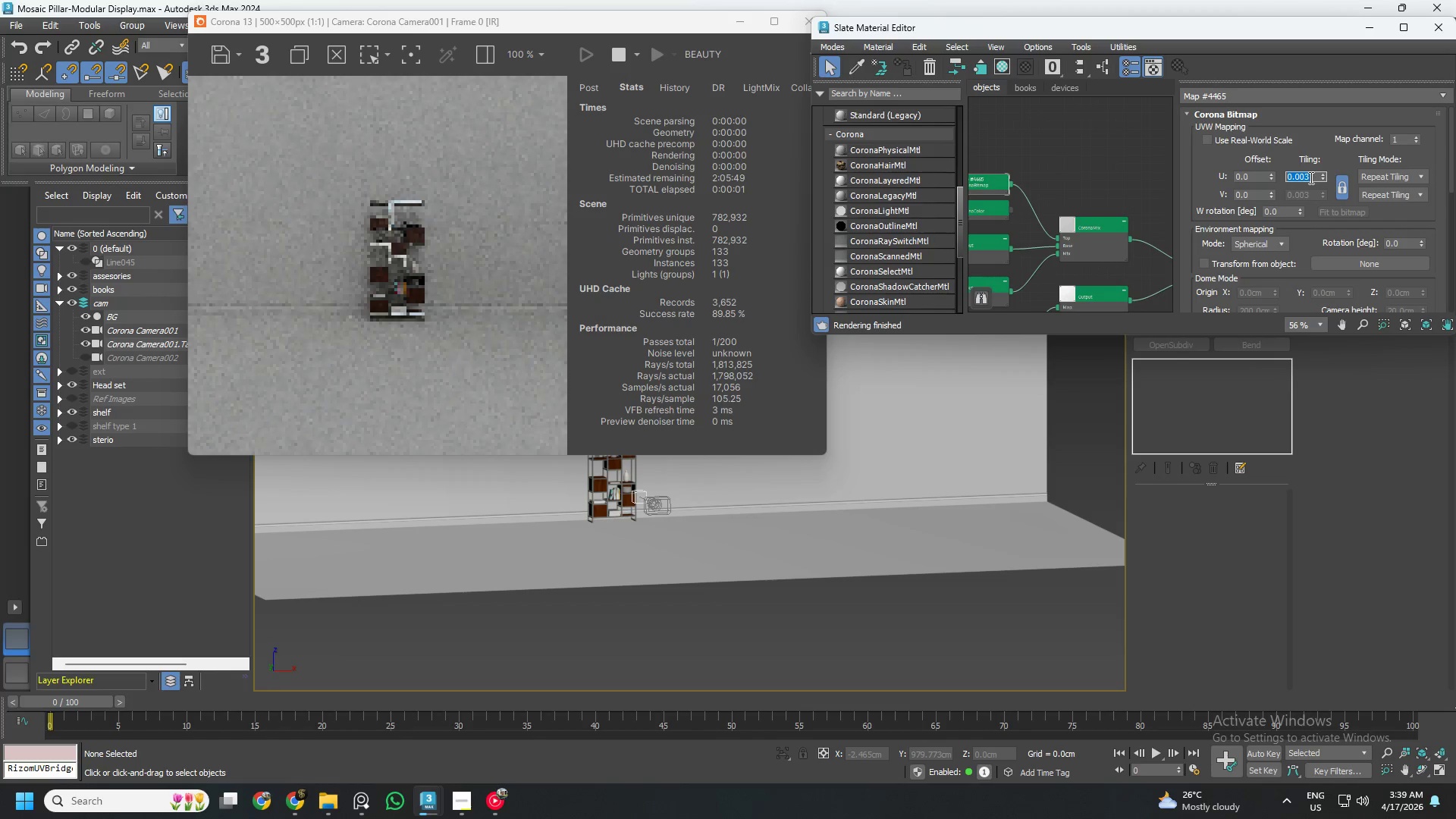 
key(Numpad1)
 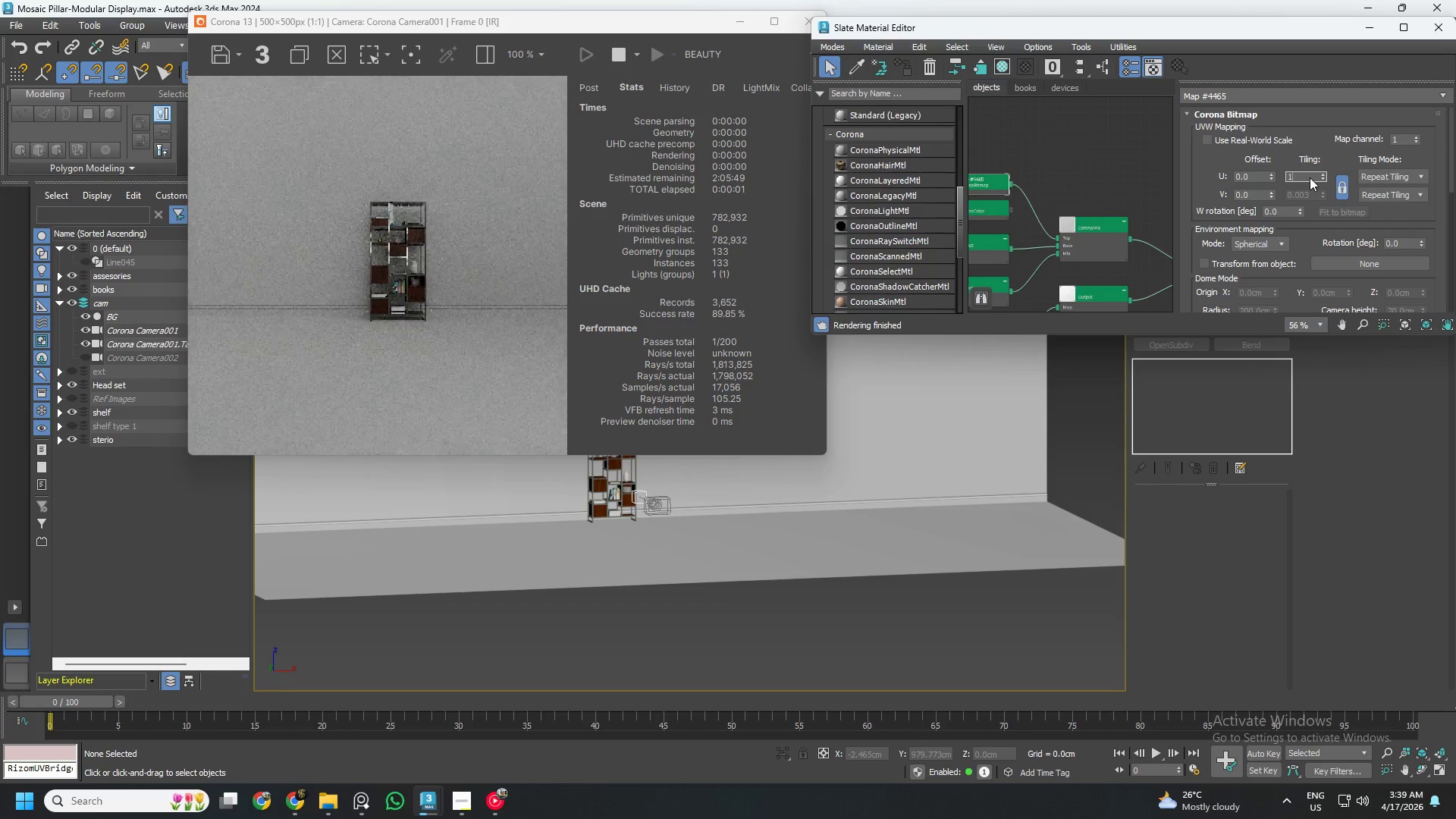 
key(NumpadEnter)
 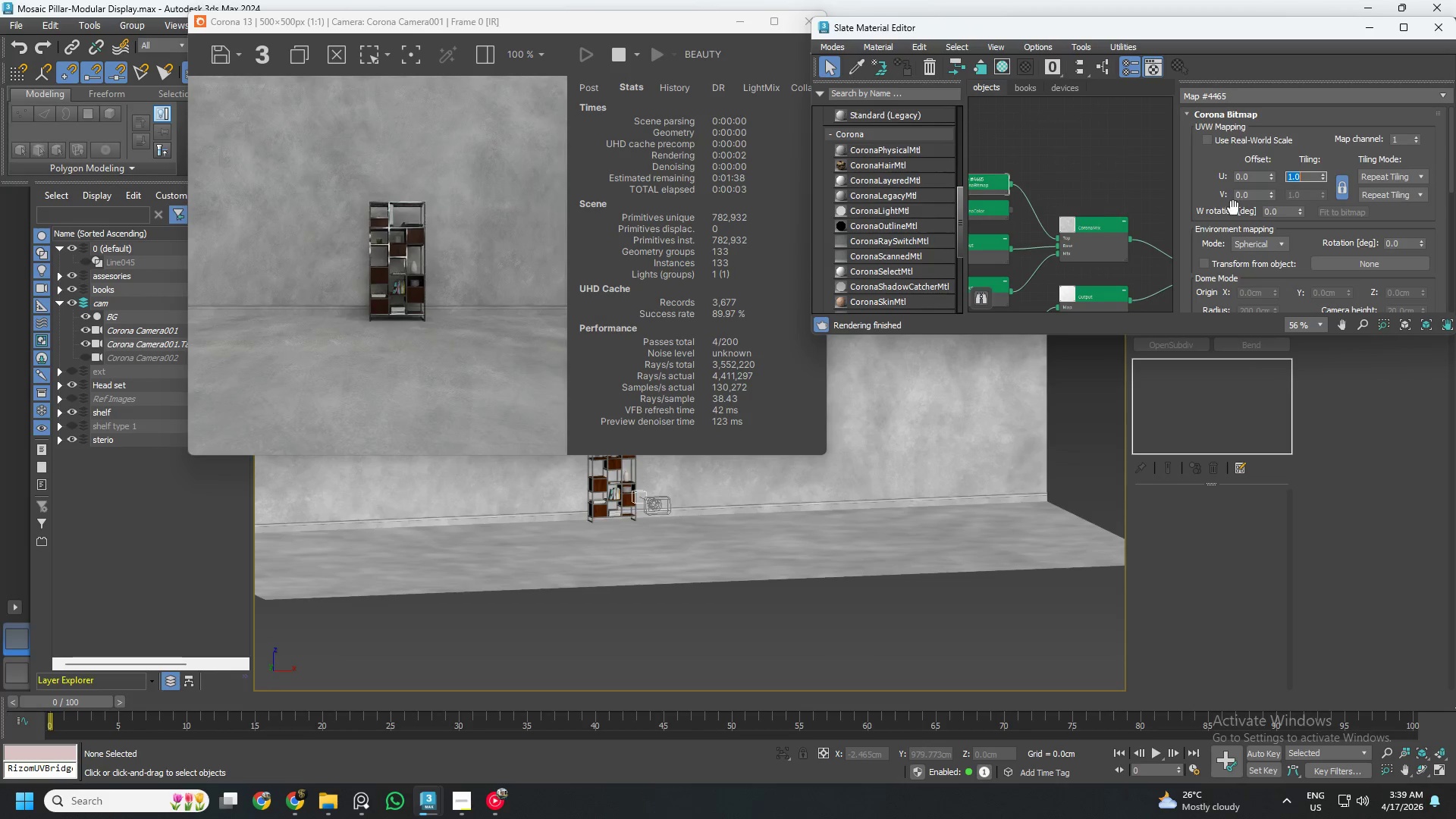 
left_click([374, 805])
 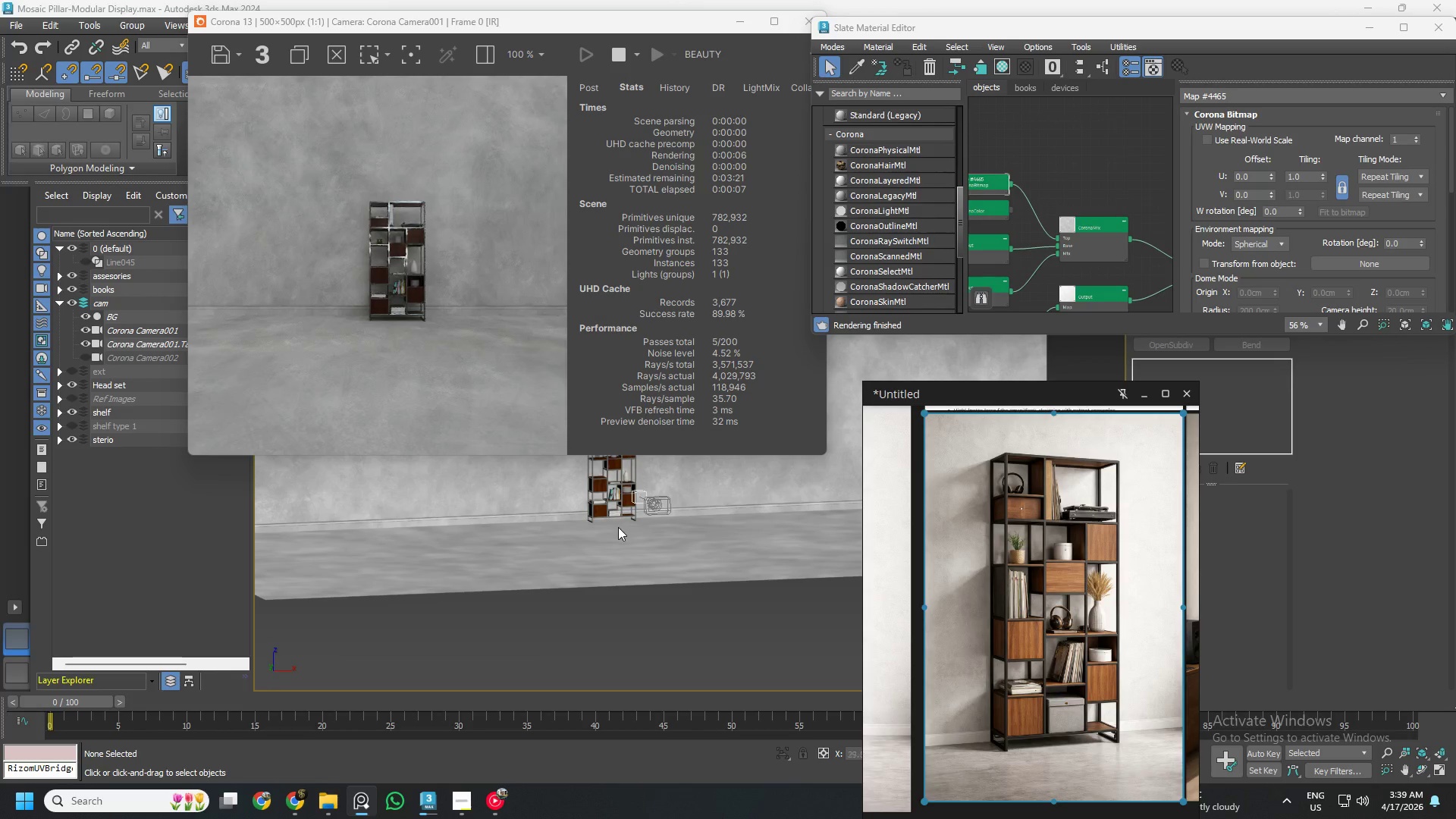 
key(Alt+AltLeft)
 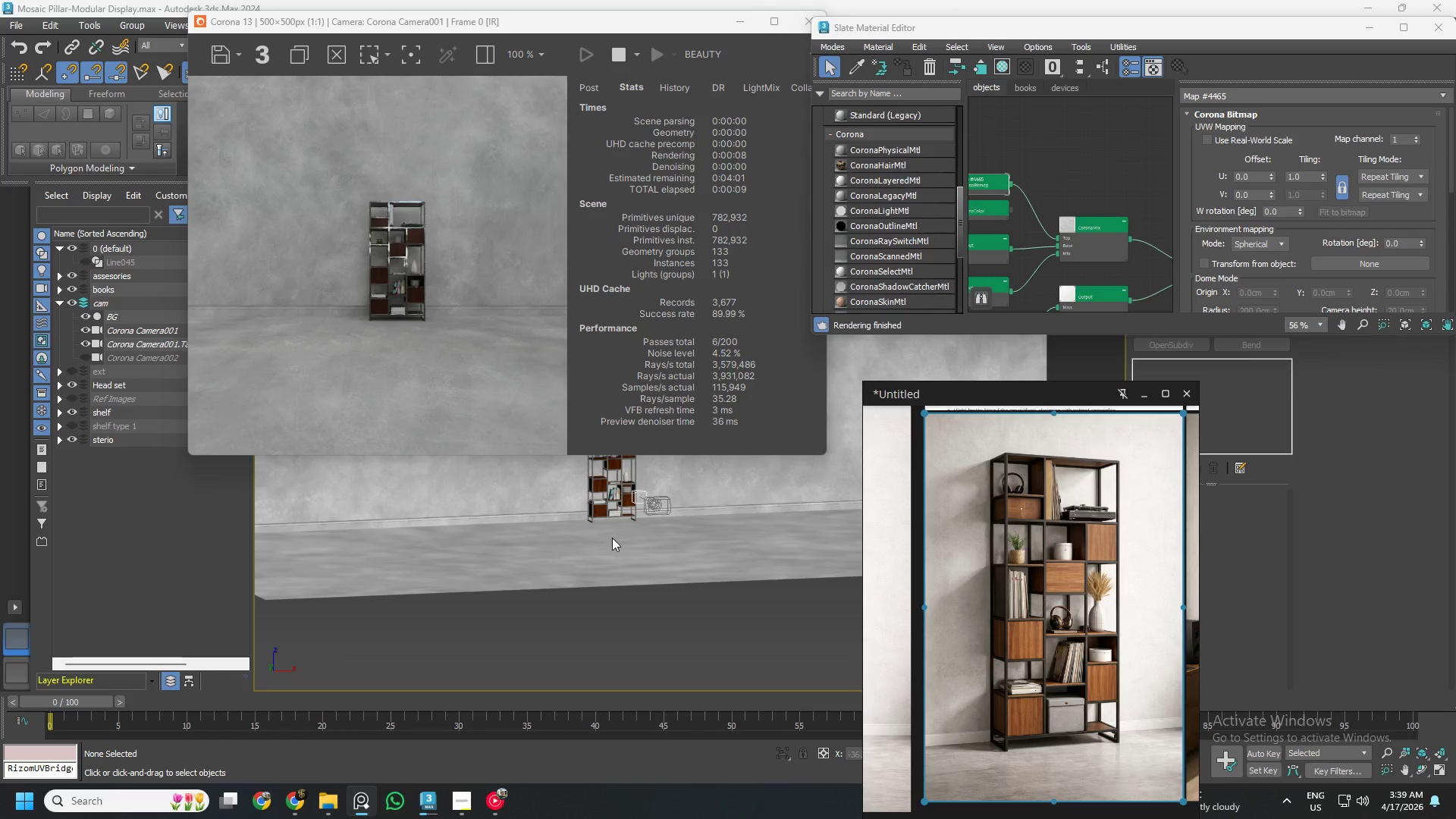 
hold_key(key=AltLeft, duration=0.62)
 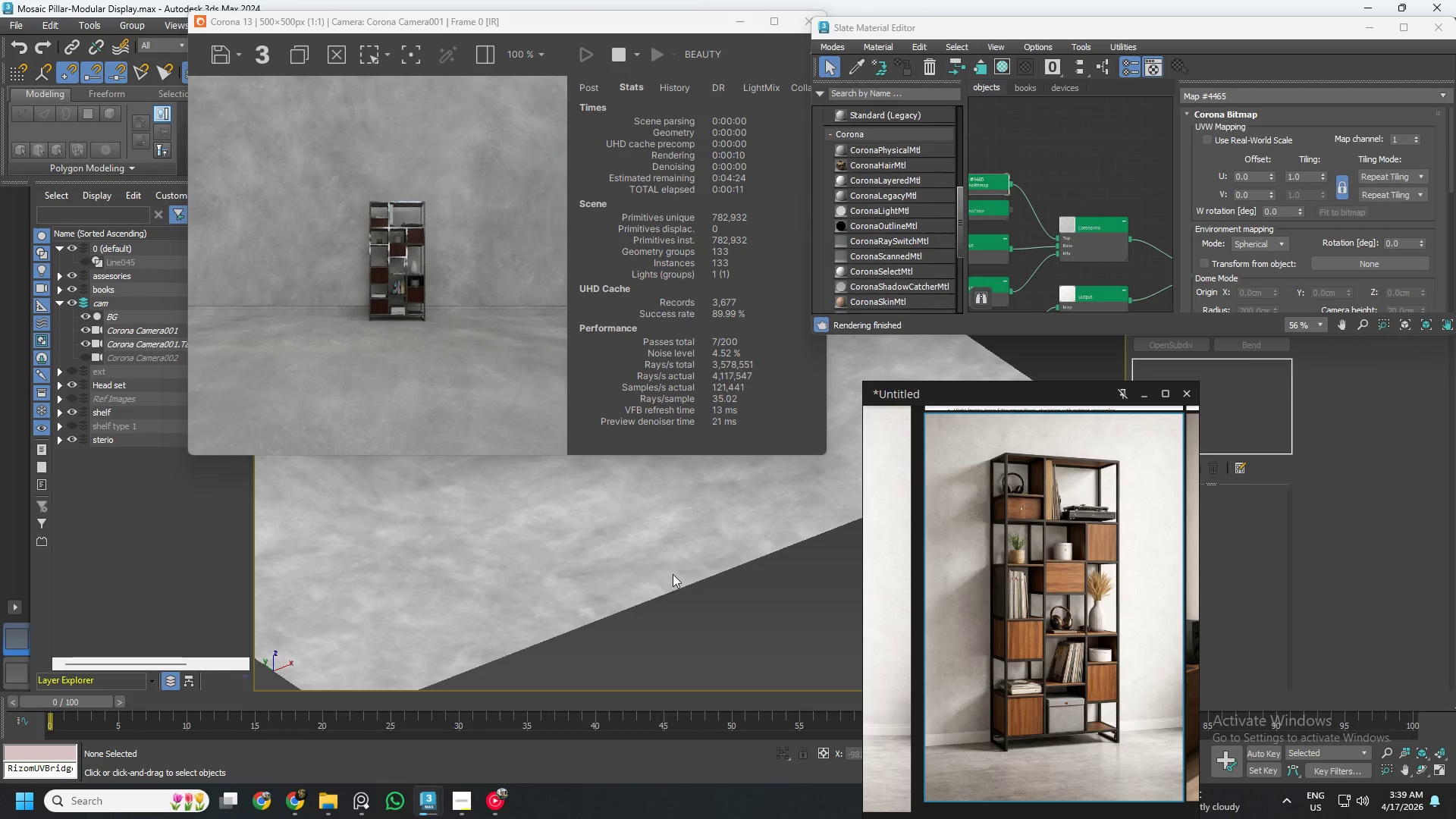 
scroll: coordinate [673, 574], scroll_direction: down, amount: 2.0
 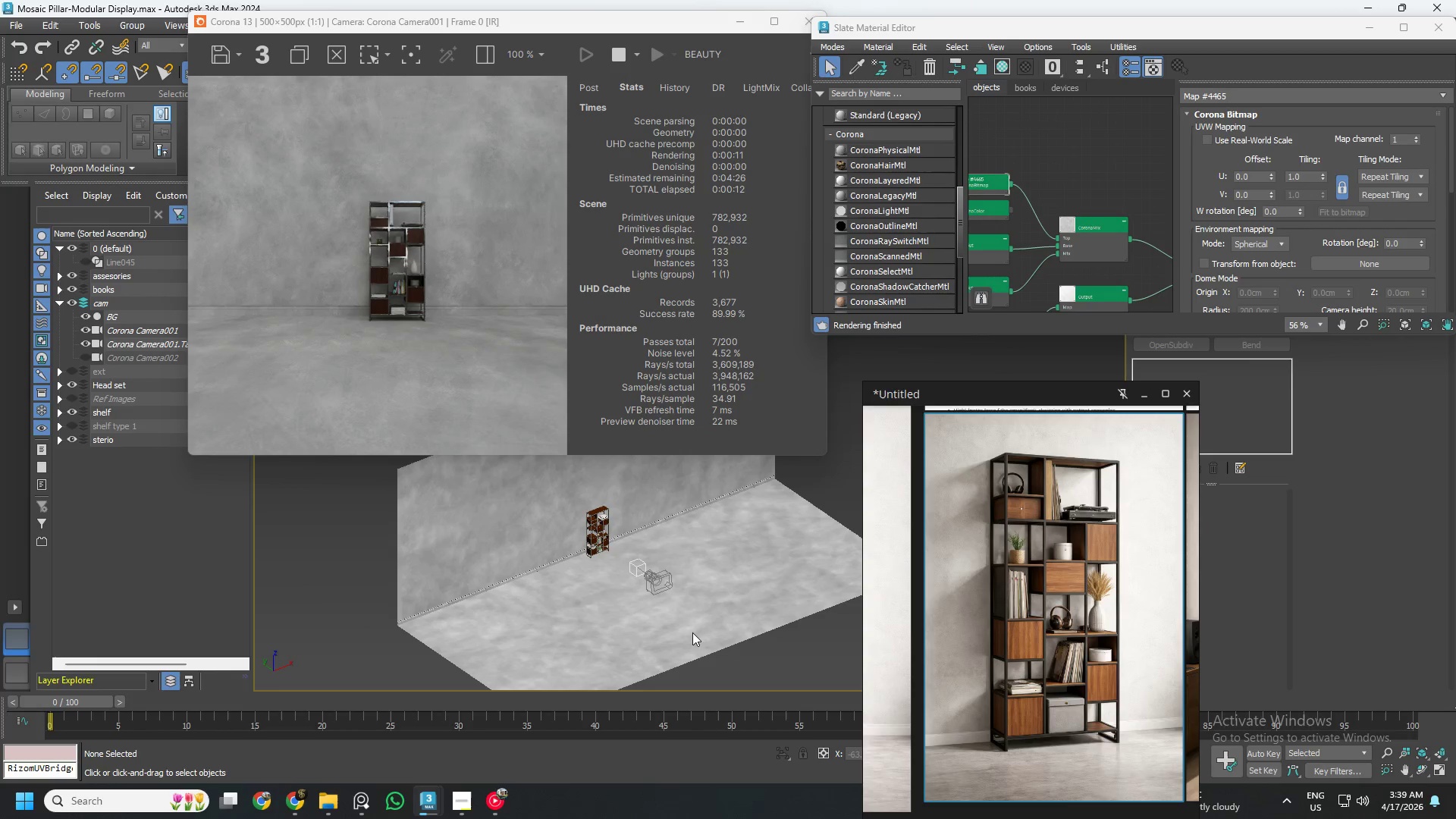 
scroll: coordinate [617, 495], scroll_direction: up, amount: 12.0
 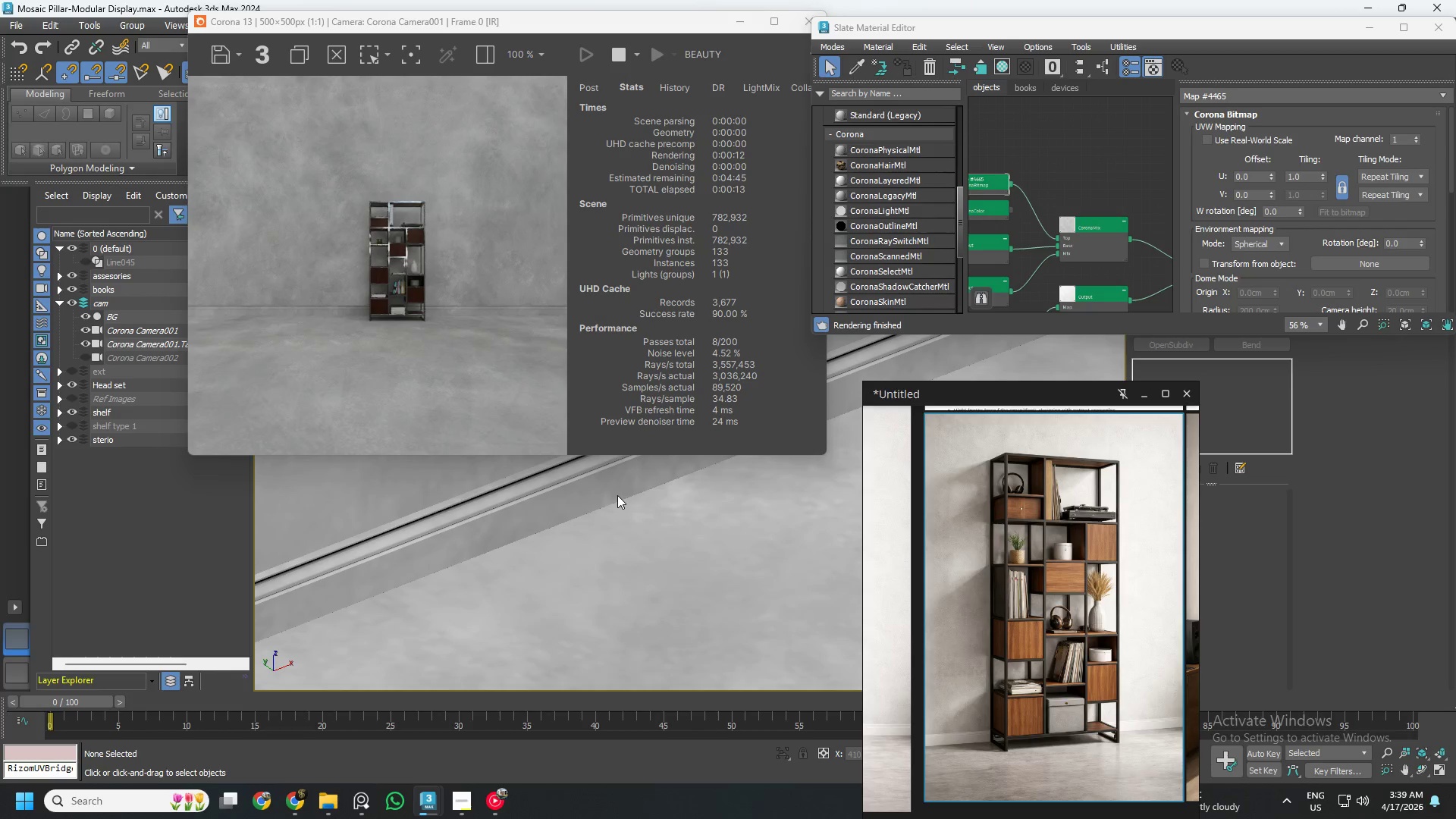 
scroll: coordinate [617, 495], scroll_direction: down, amount: 9.0
 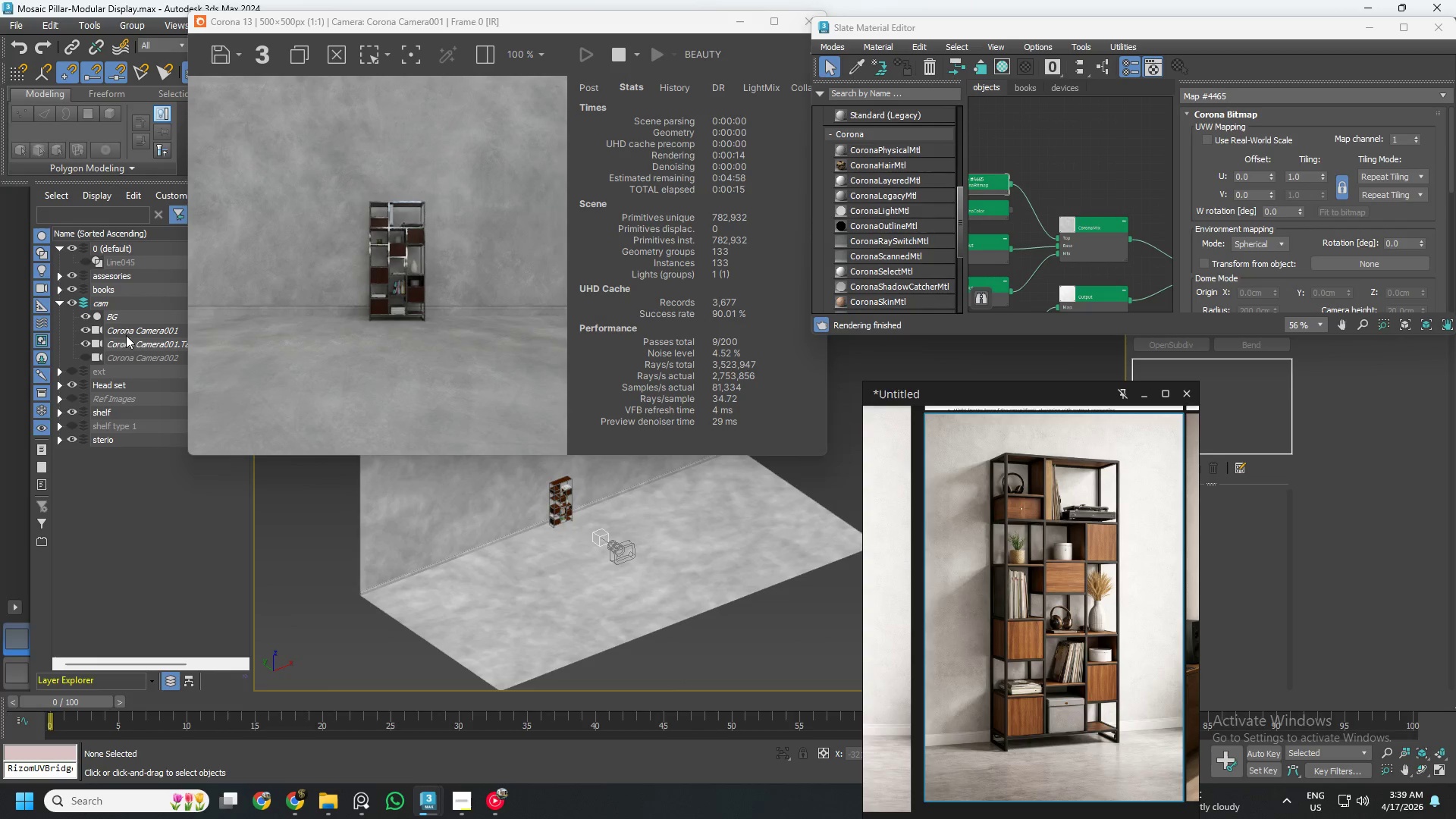 
left_click([124, 315])
 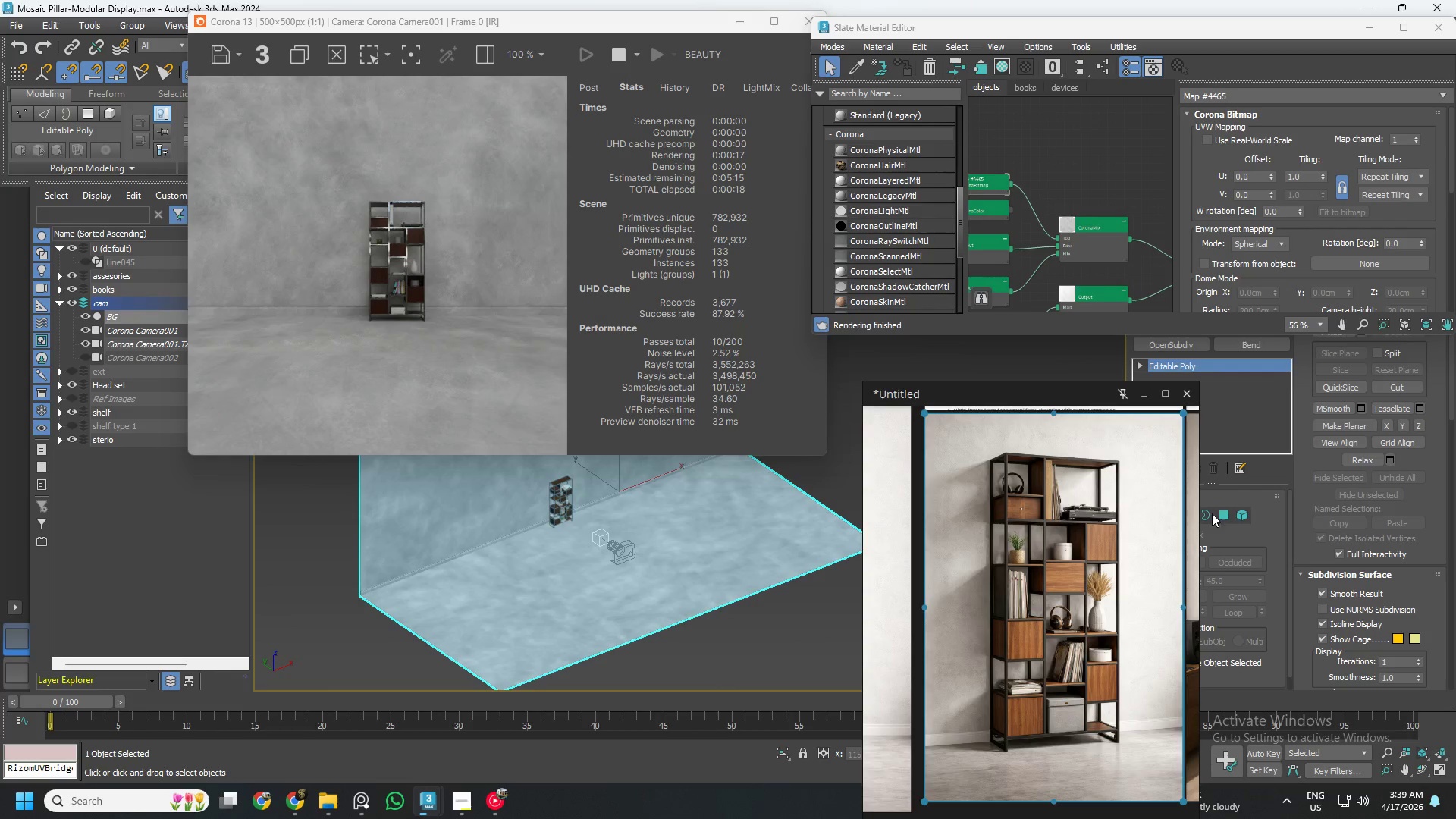 
left_click([1228, 515])
 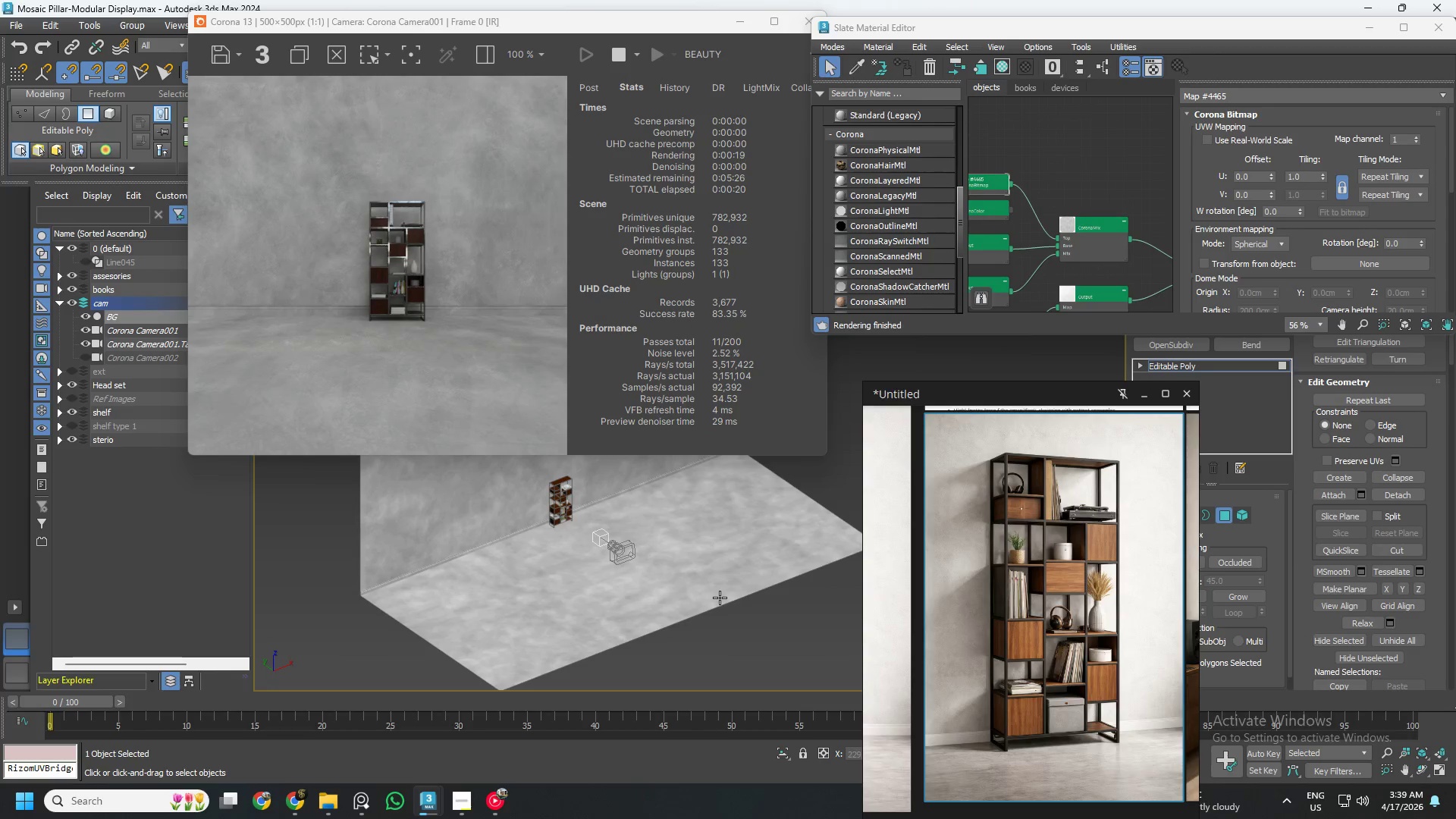 
key(Control+A)
 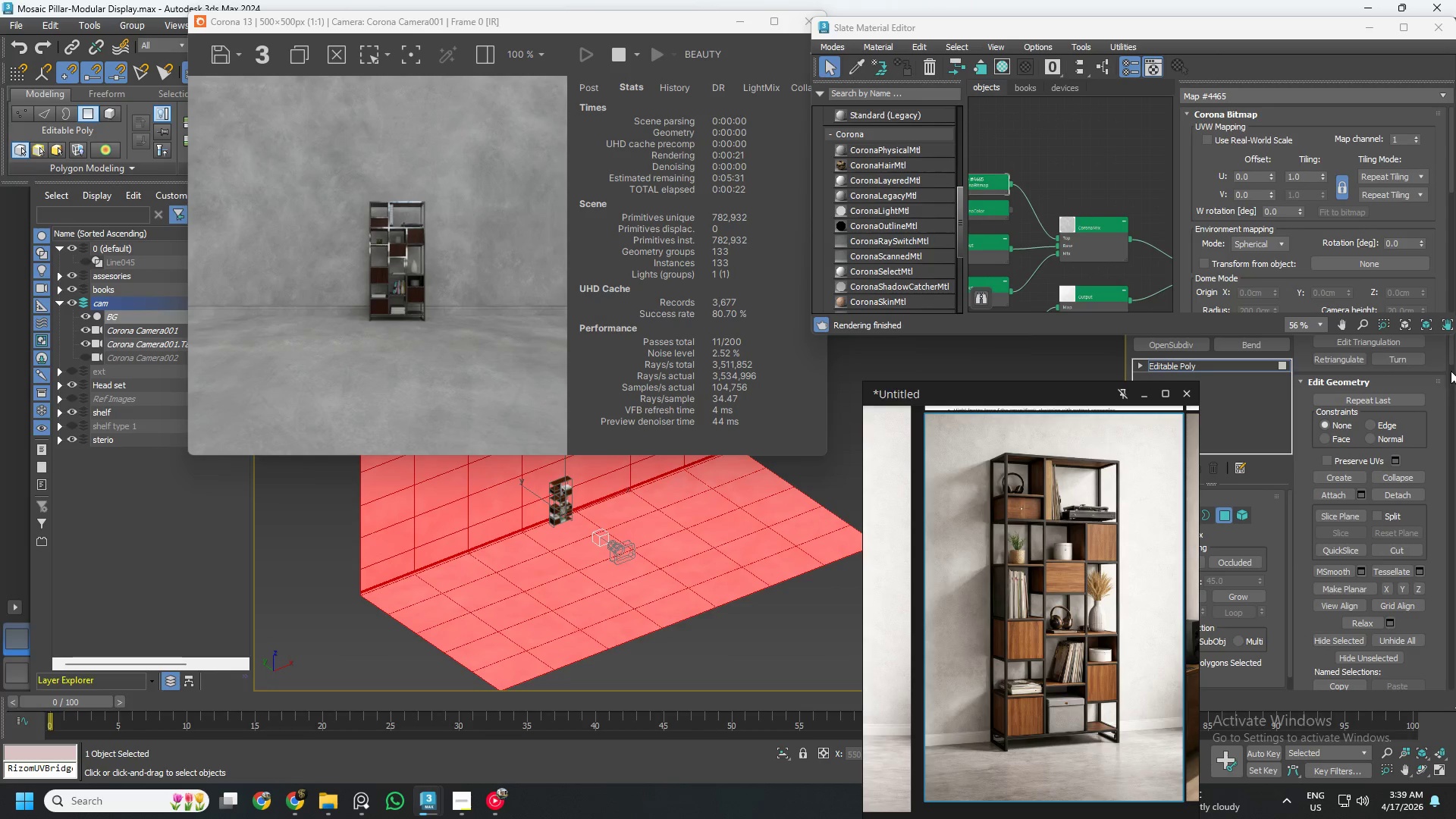 
left_click_drag(start_coordinate=[1454, 350], to_coordinate=[1452, 444])
 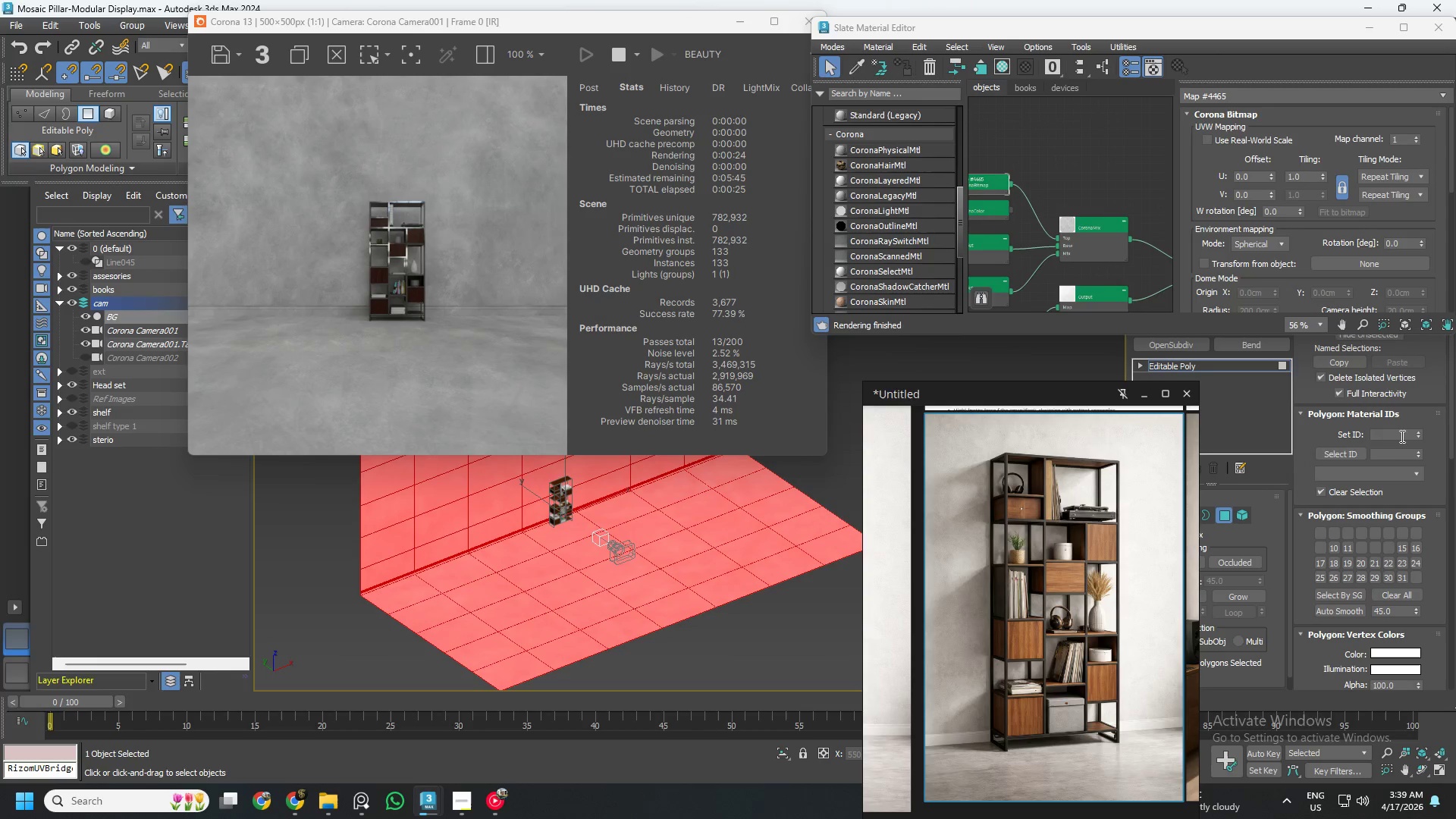 
left_click([1399, 435])
 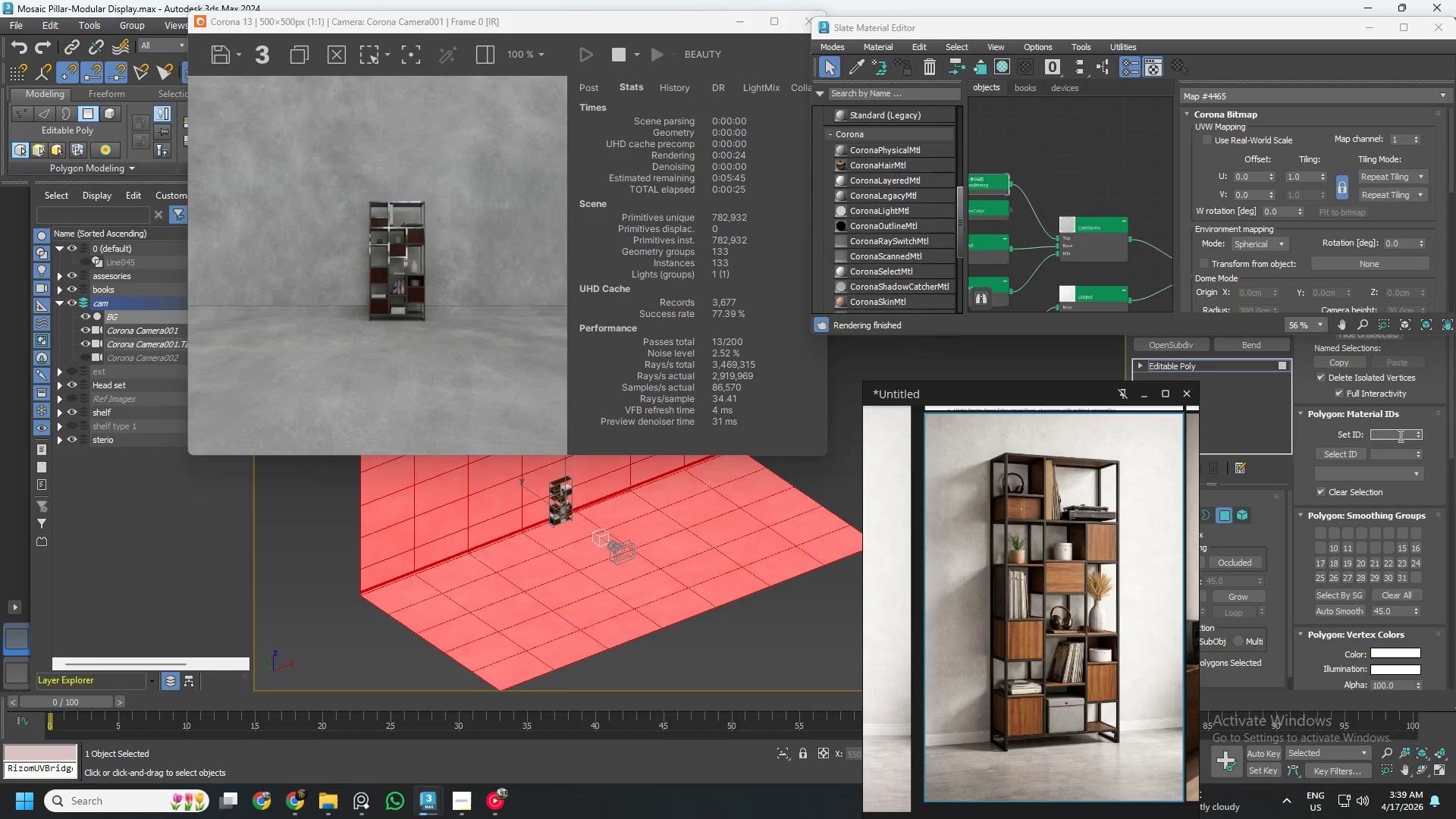 
key(Numpad1)
 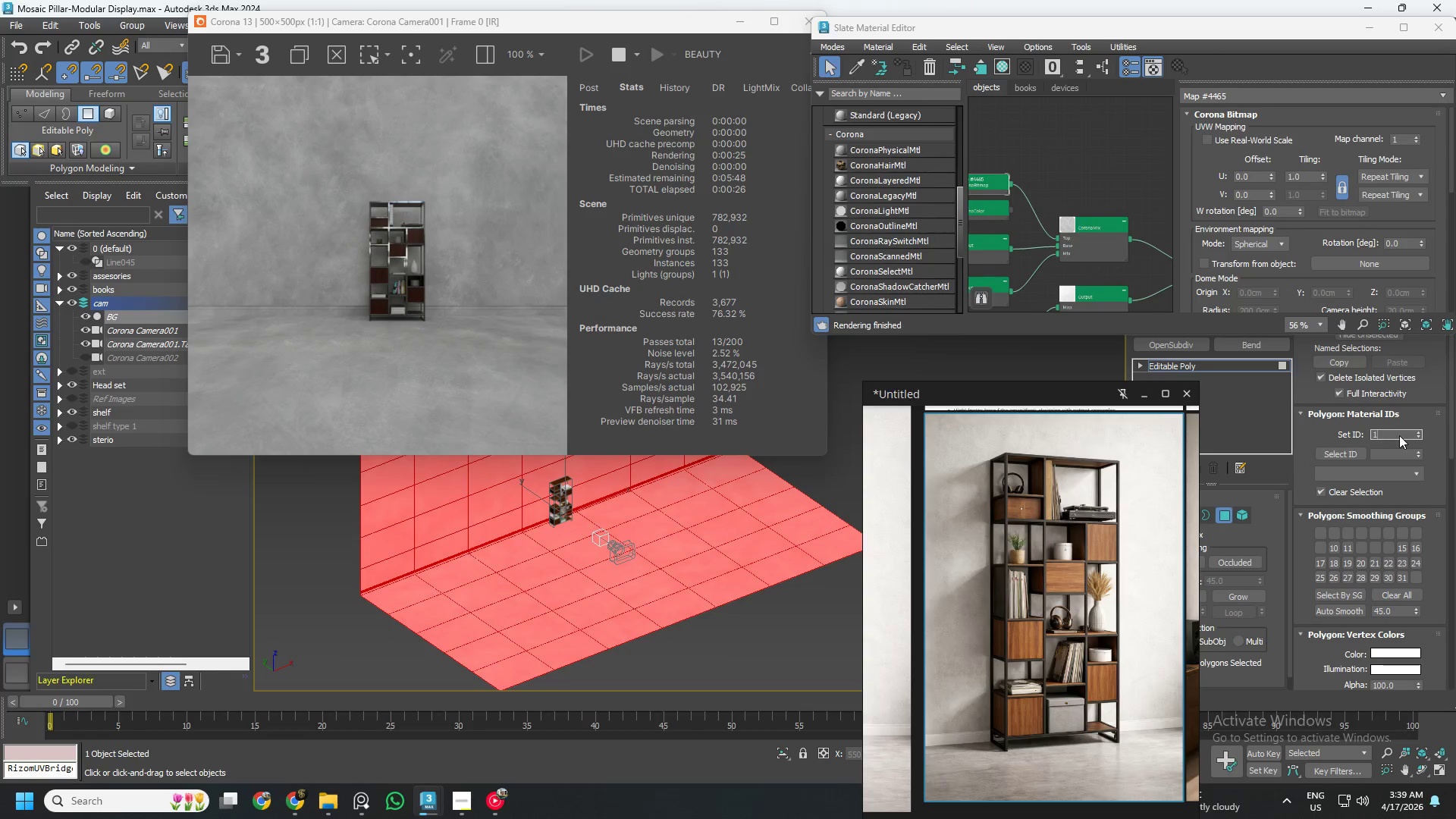 
key(NumpadEnter)
 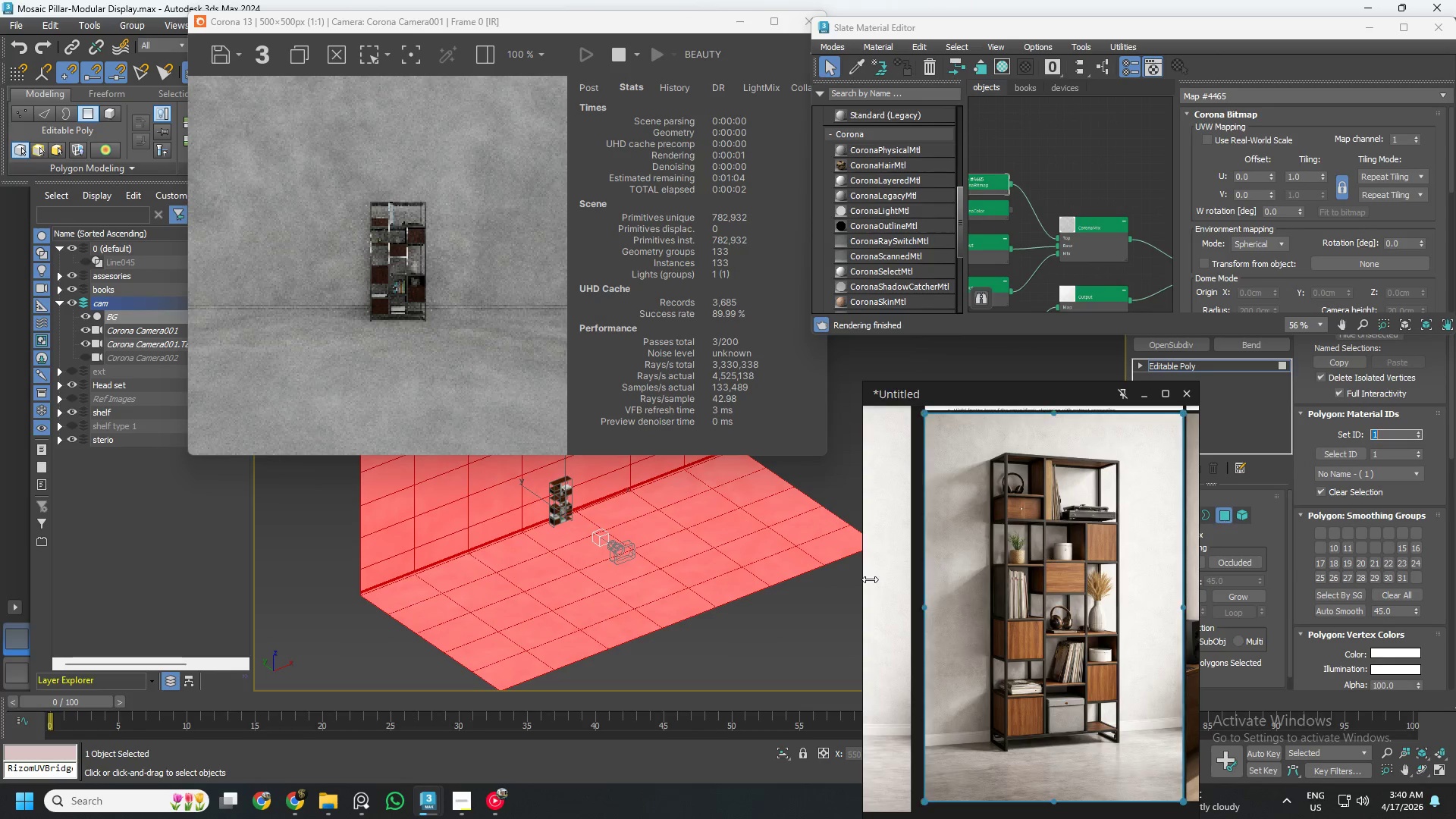 
key(5)
 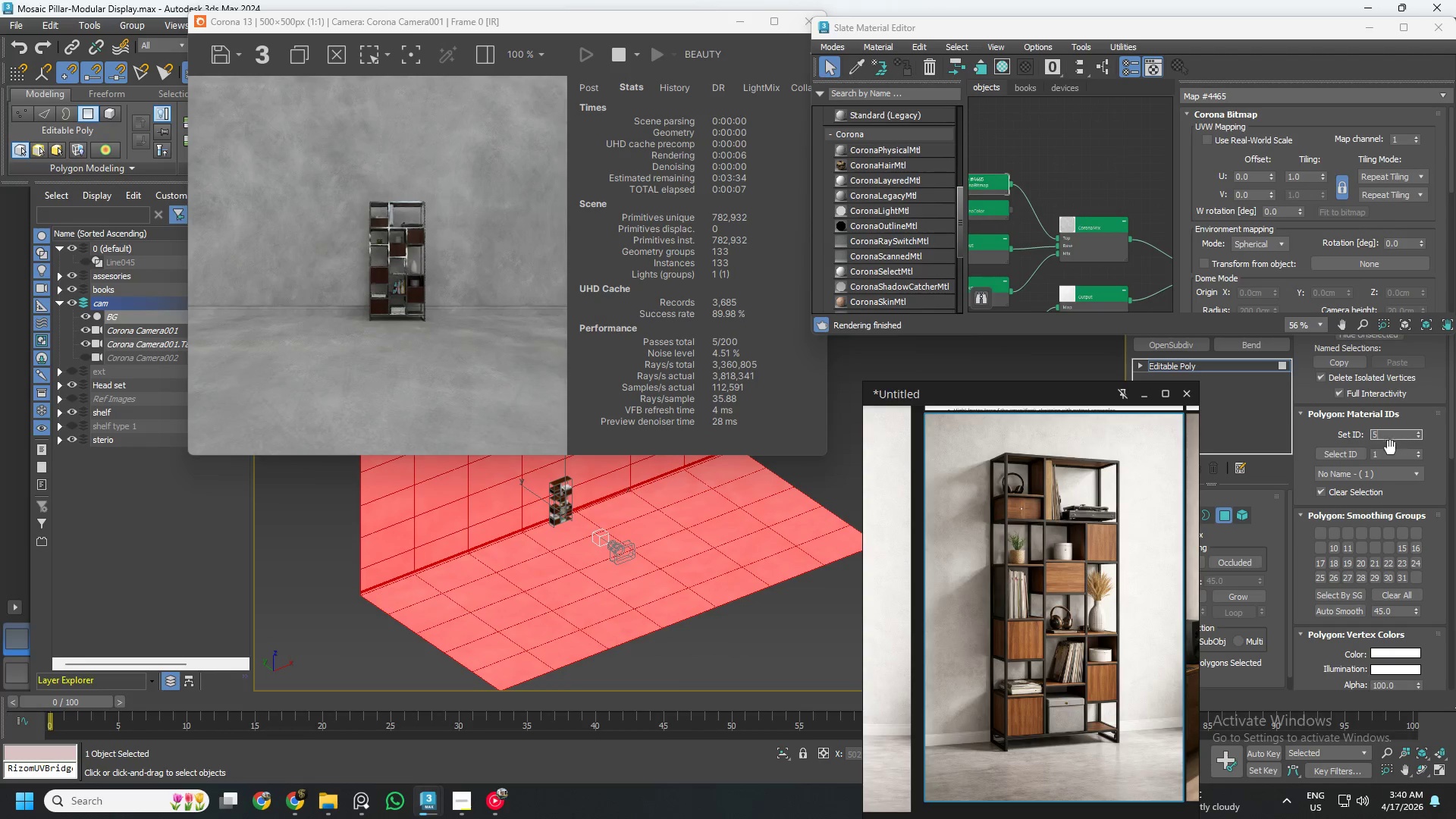 
wait(5.02)
 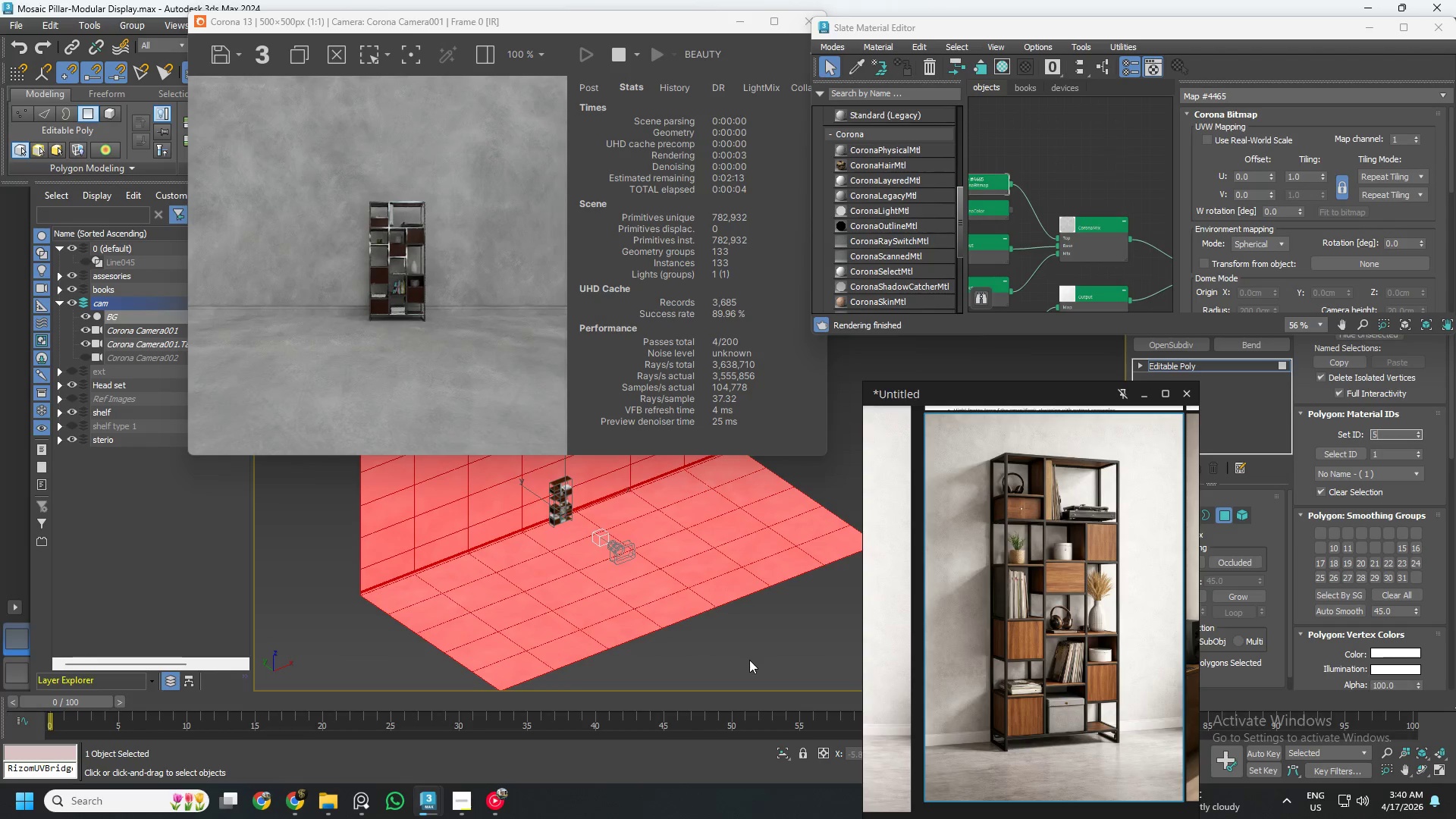 
key(Backspace)
 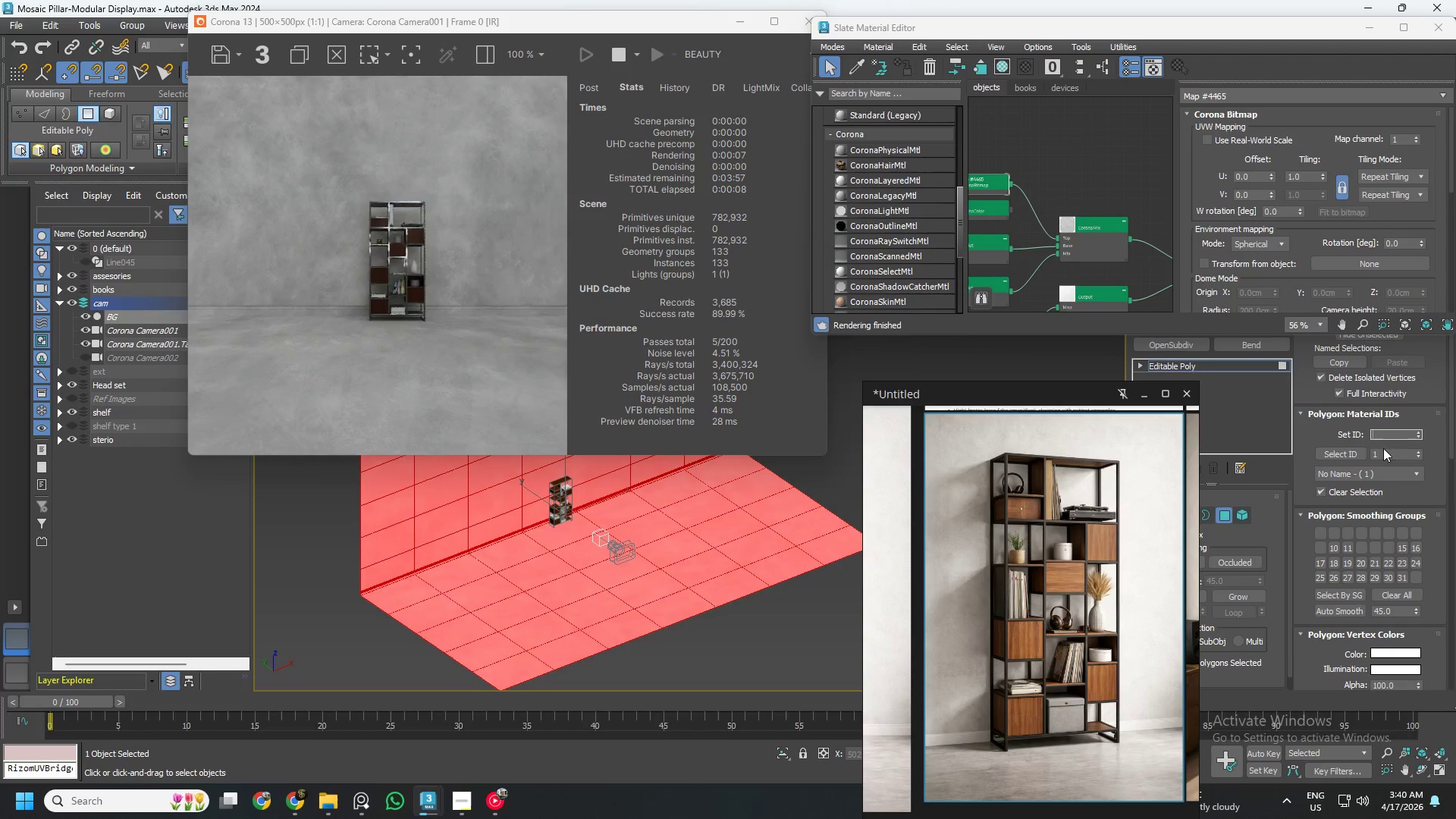 
key(1)
 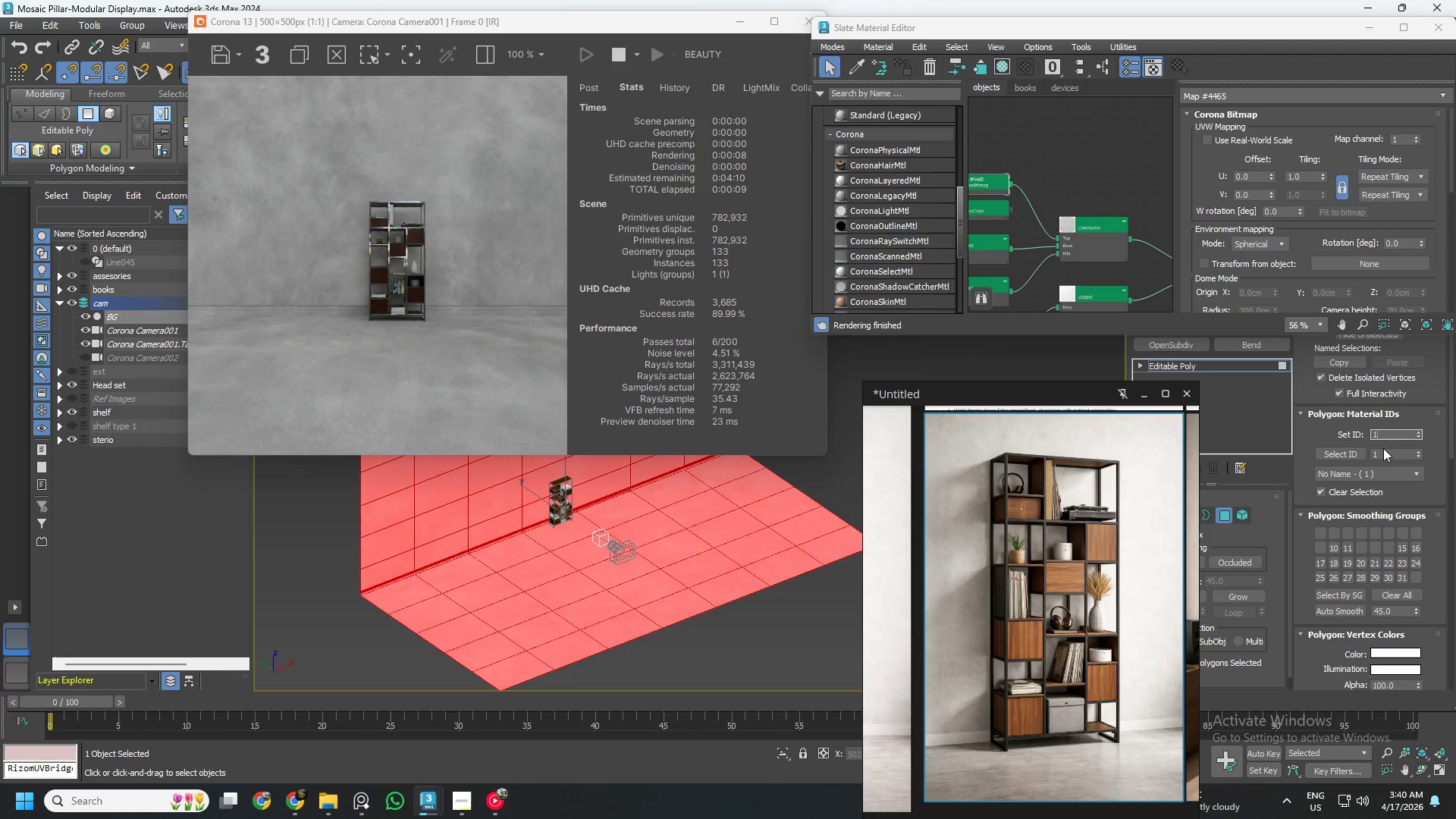 
key(NumpadEnter)
 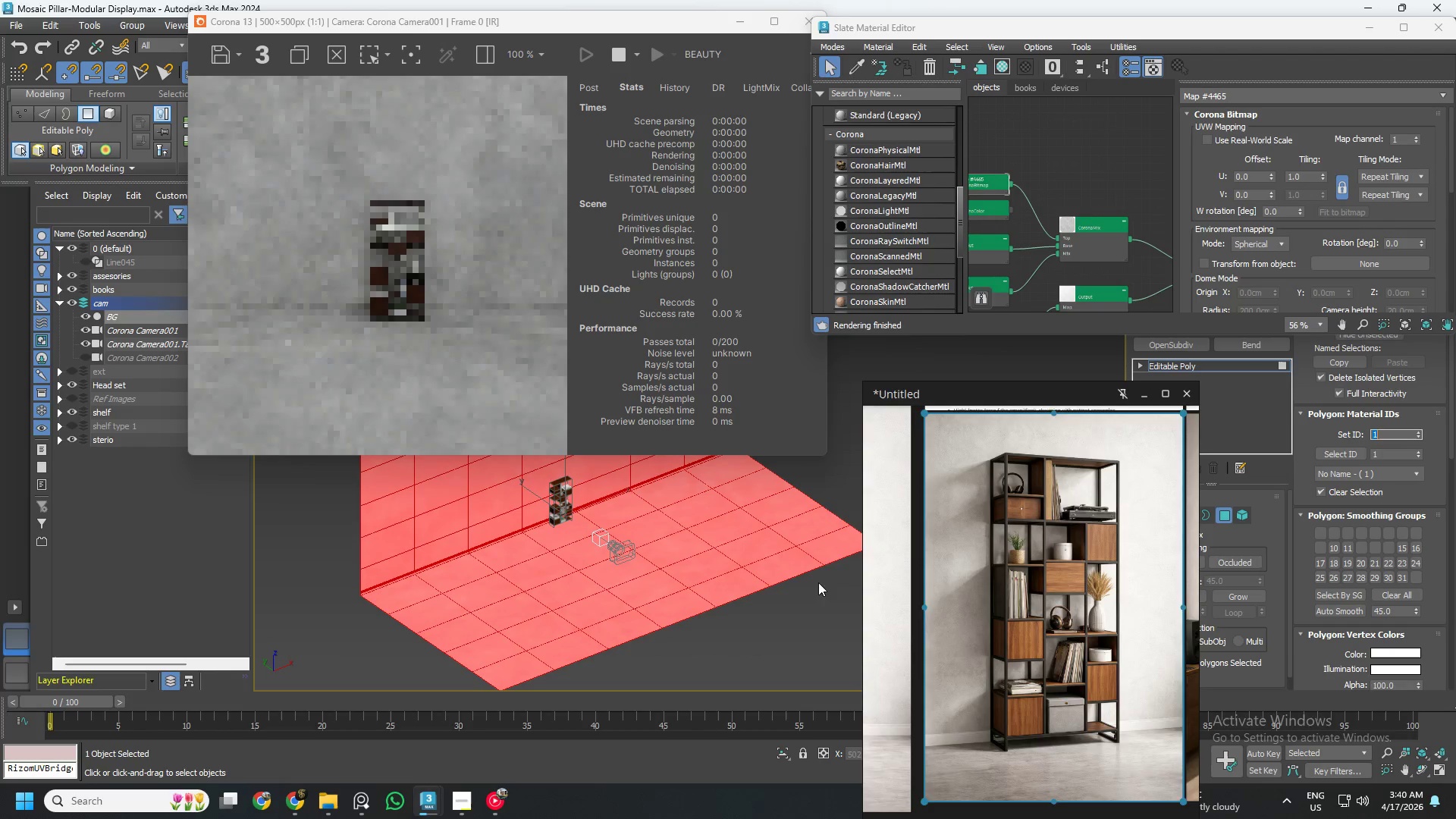 
left_click([741, 632])
 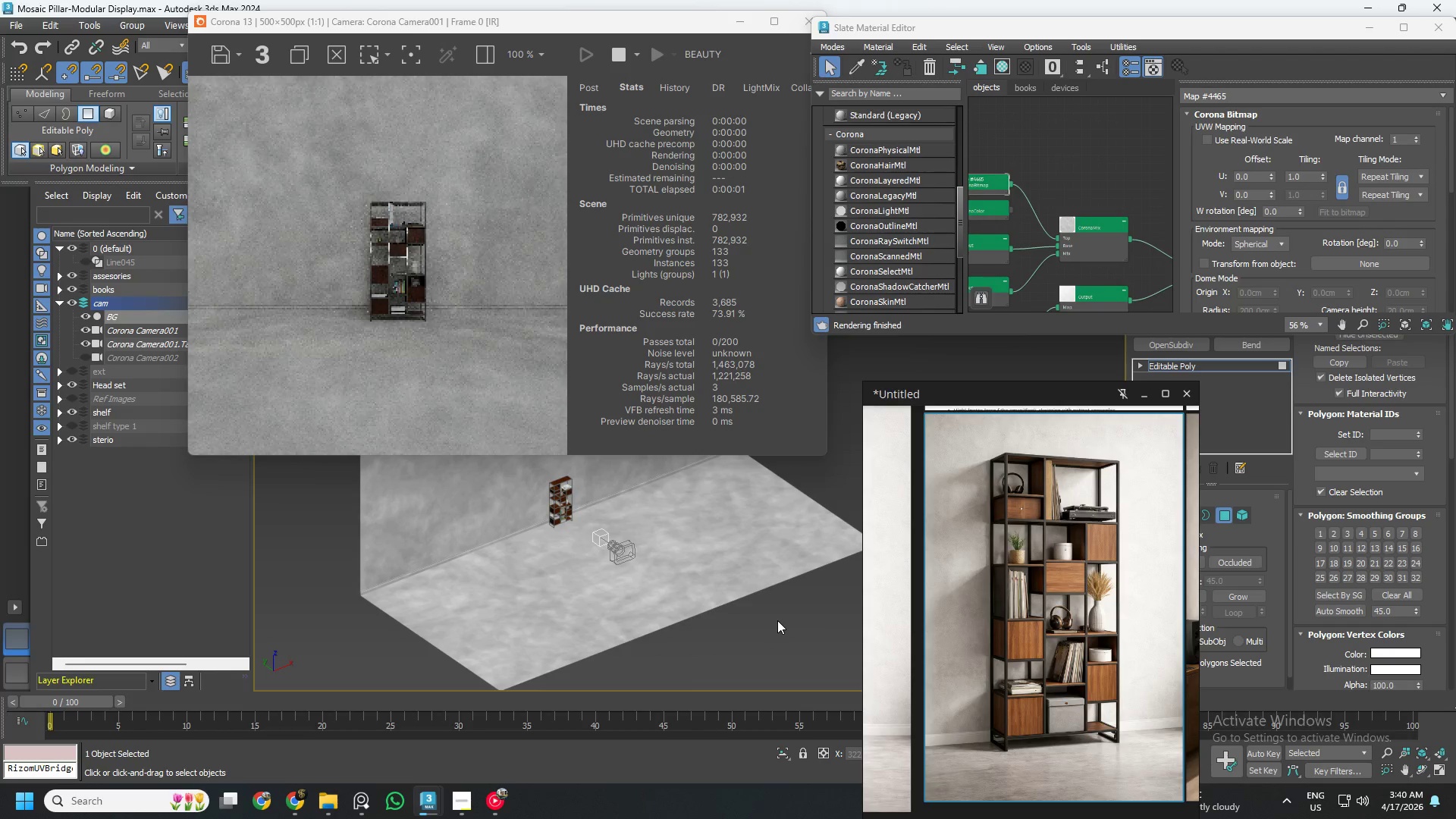 
key(5)
 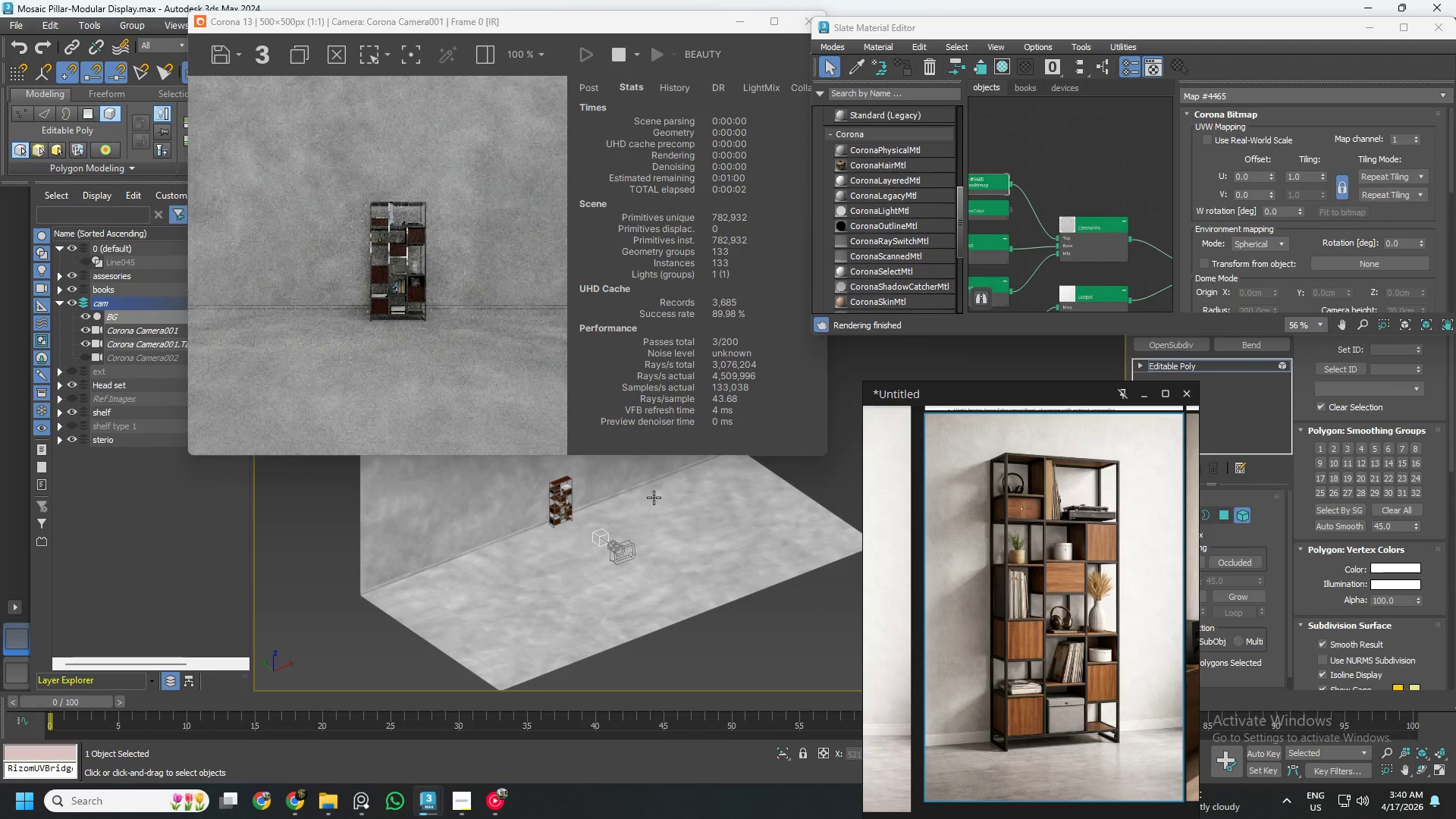 
scroll: coordinate [651, 484], scroll_direction: up, amount: 5.0
 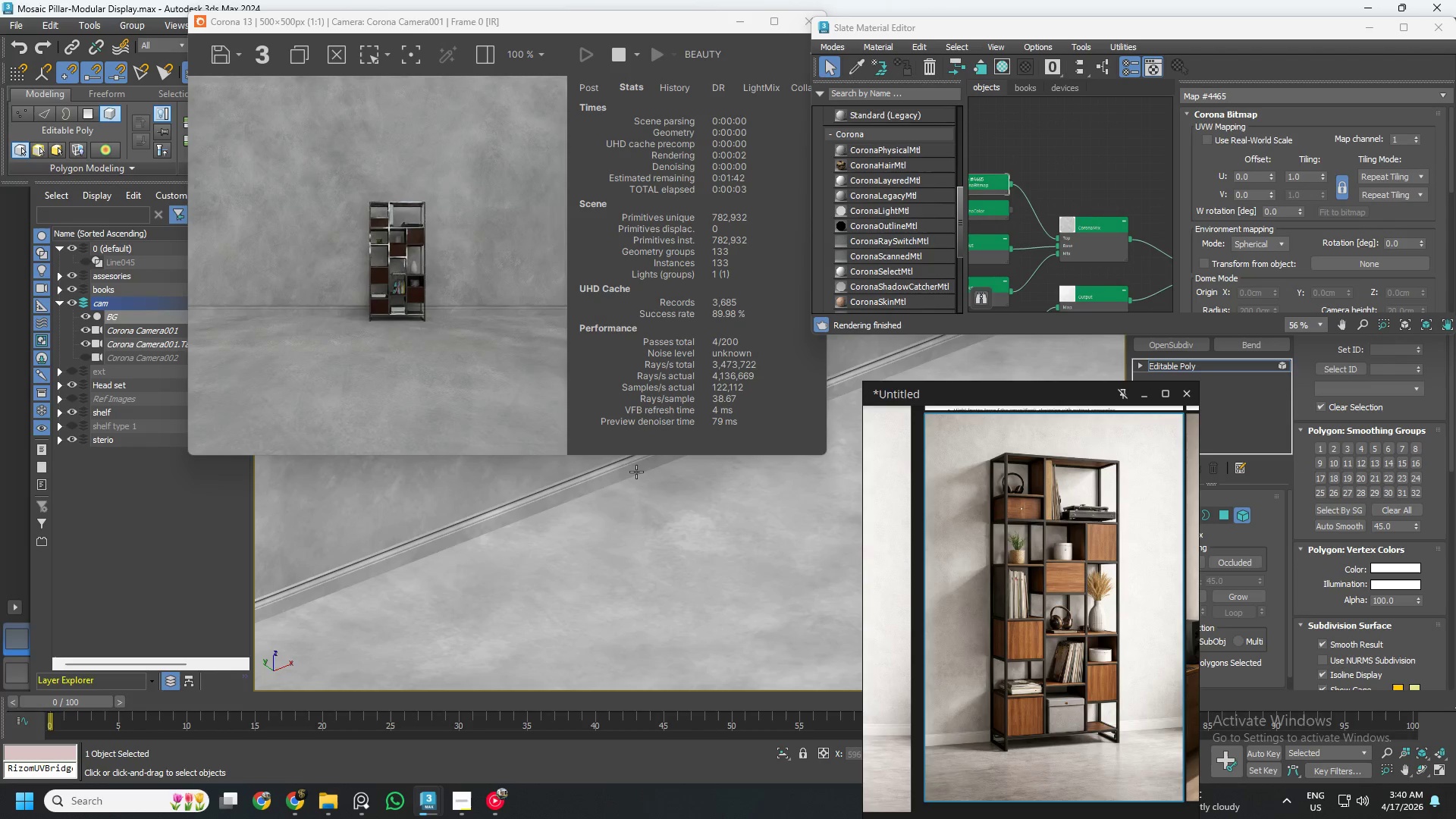 
left_click([632, 472])
 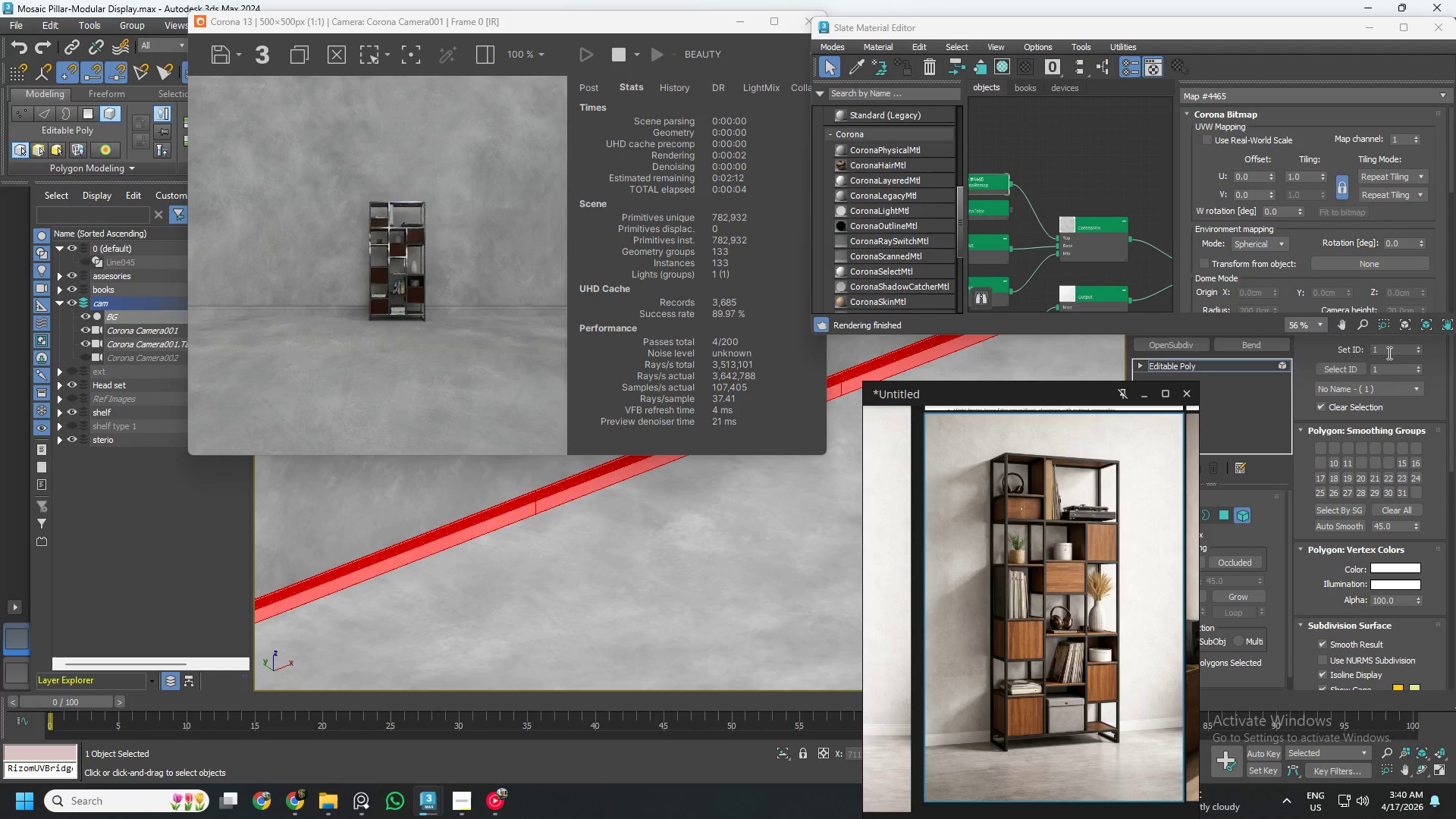 
double_click([1388, 353])
 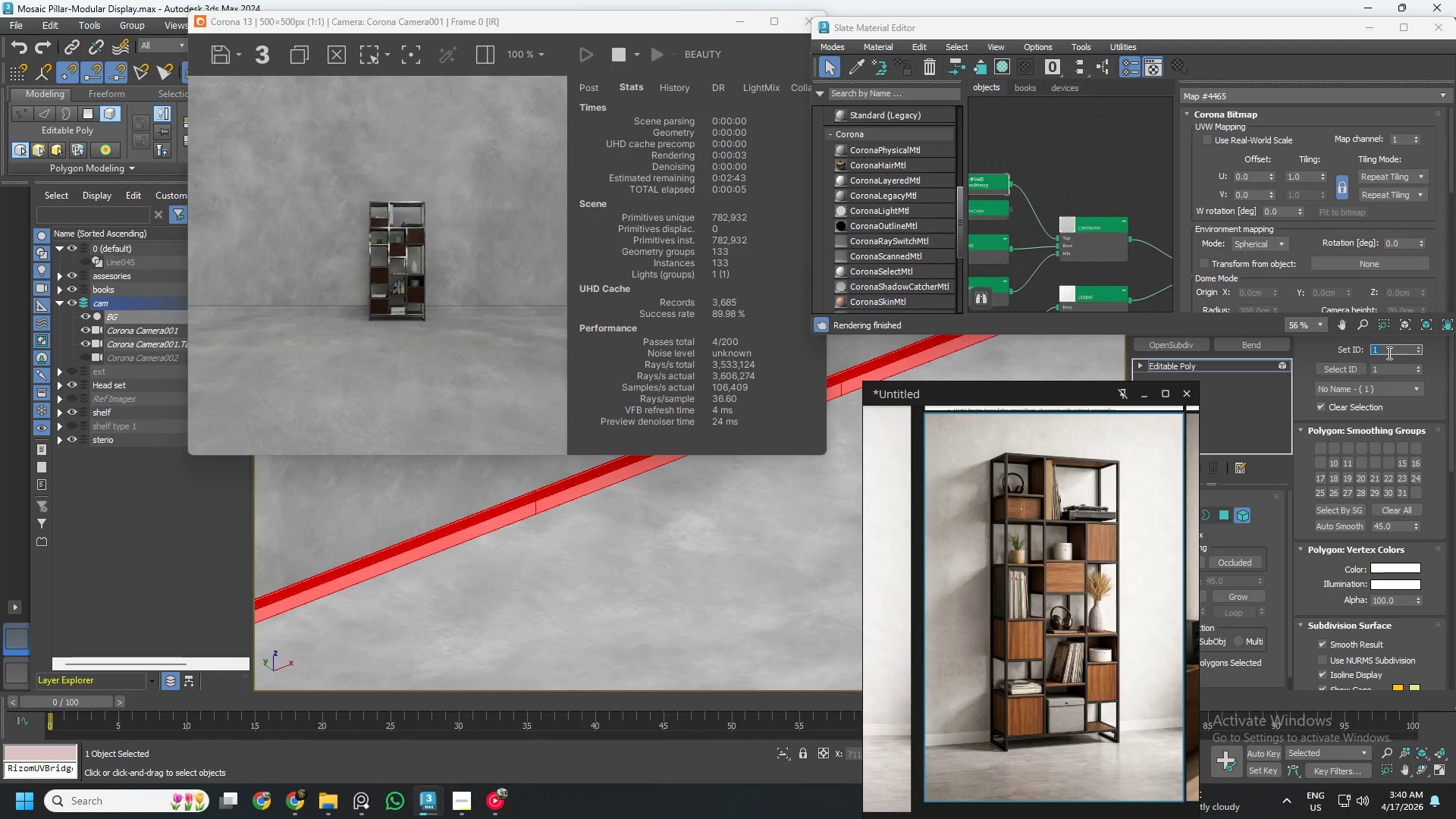 
hold_key(key=Numpad5, duration=0.55)
 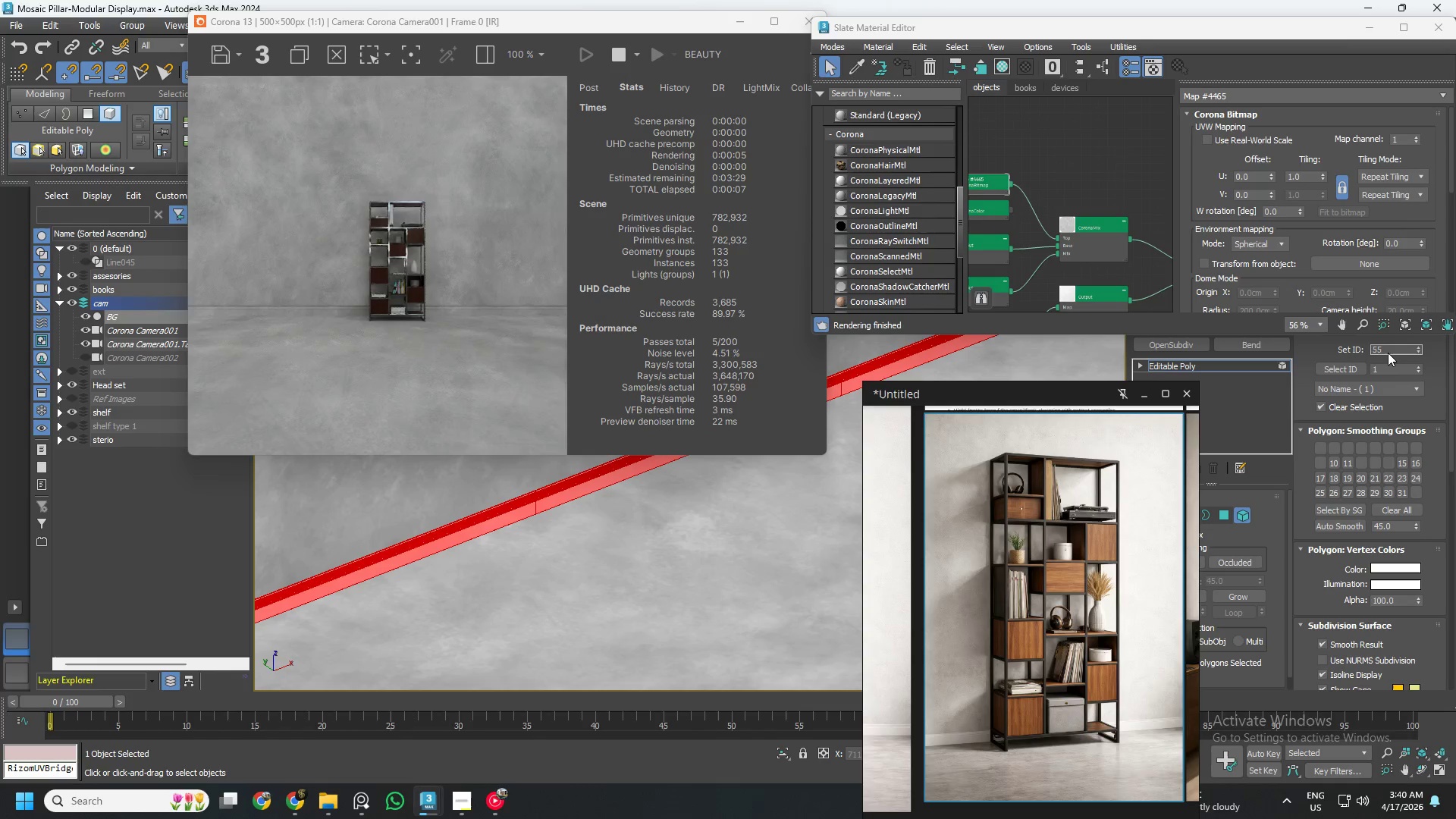 
key(Backspace)
 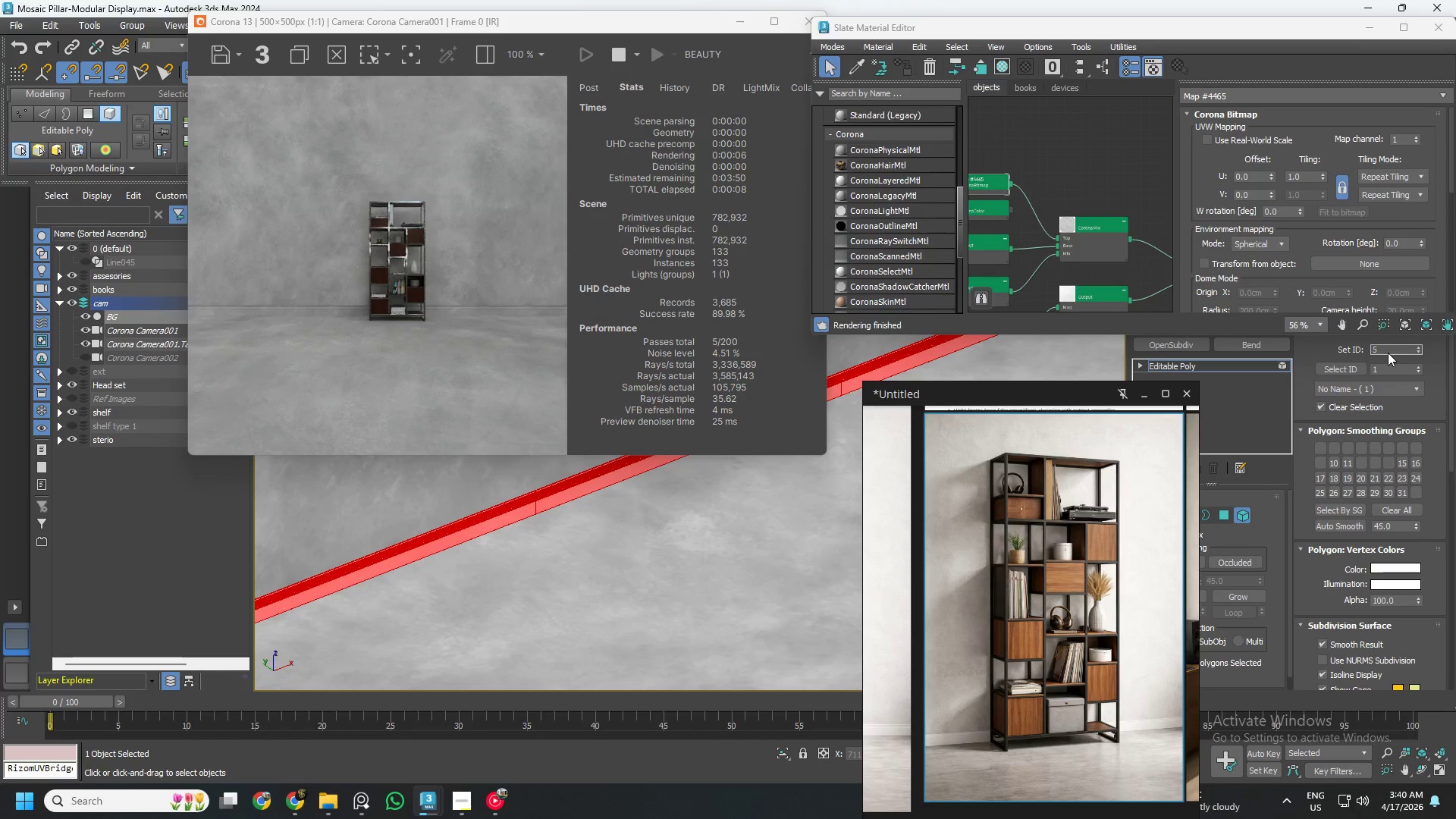 
key(Numpad2)
 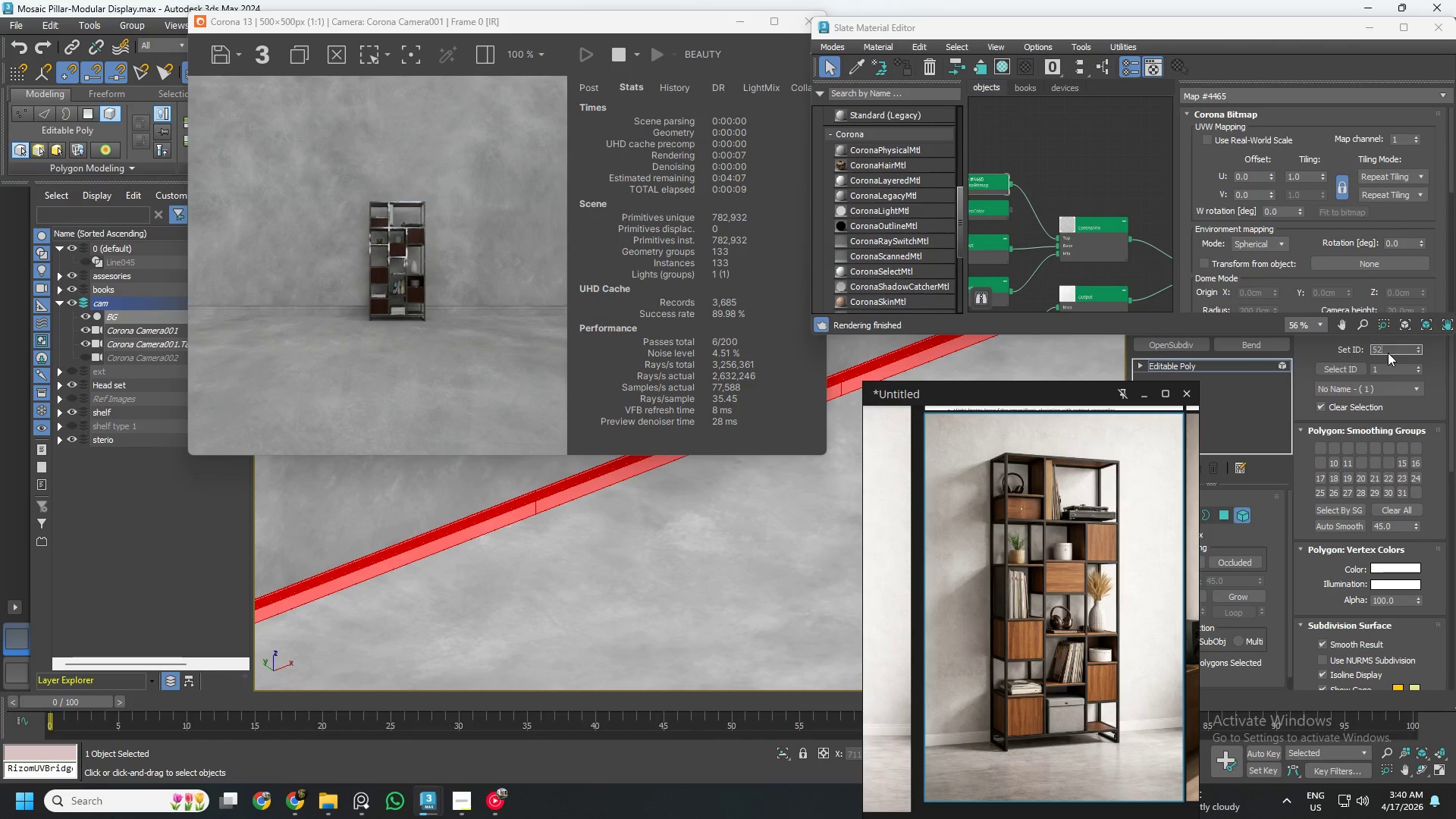 
key(Backspace)
 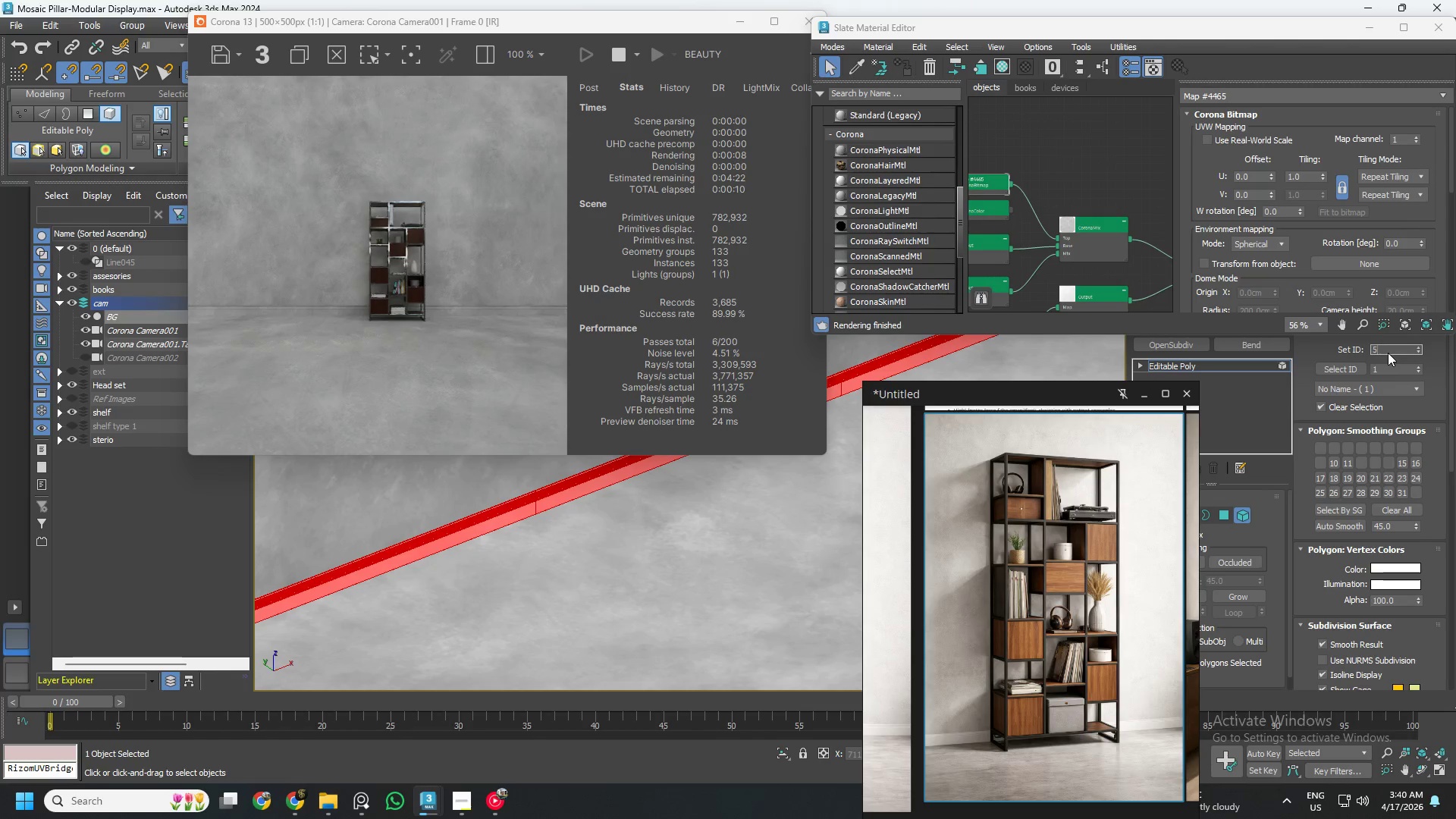 
key(Backspace)
 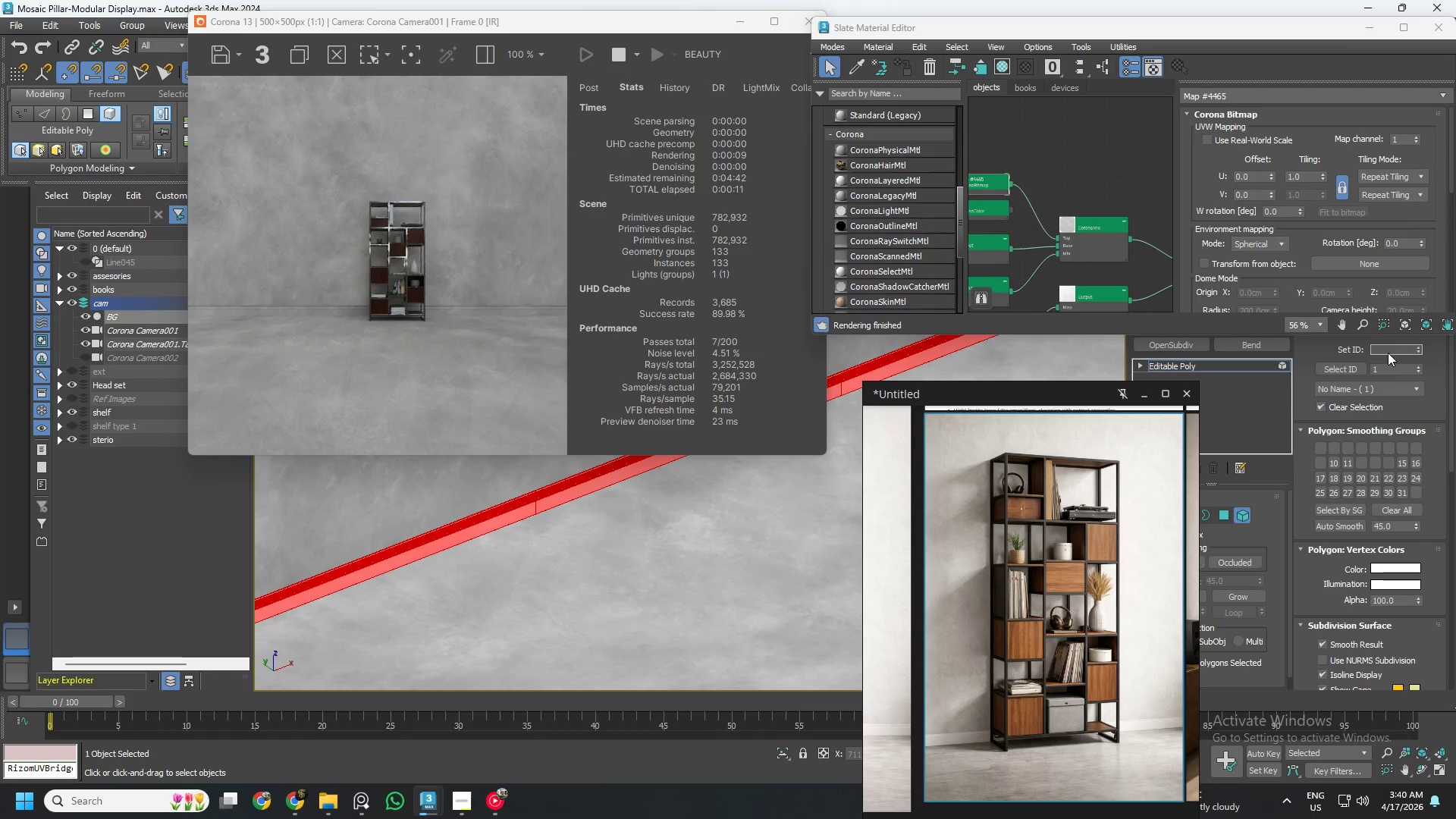 
key(Numpad2)
 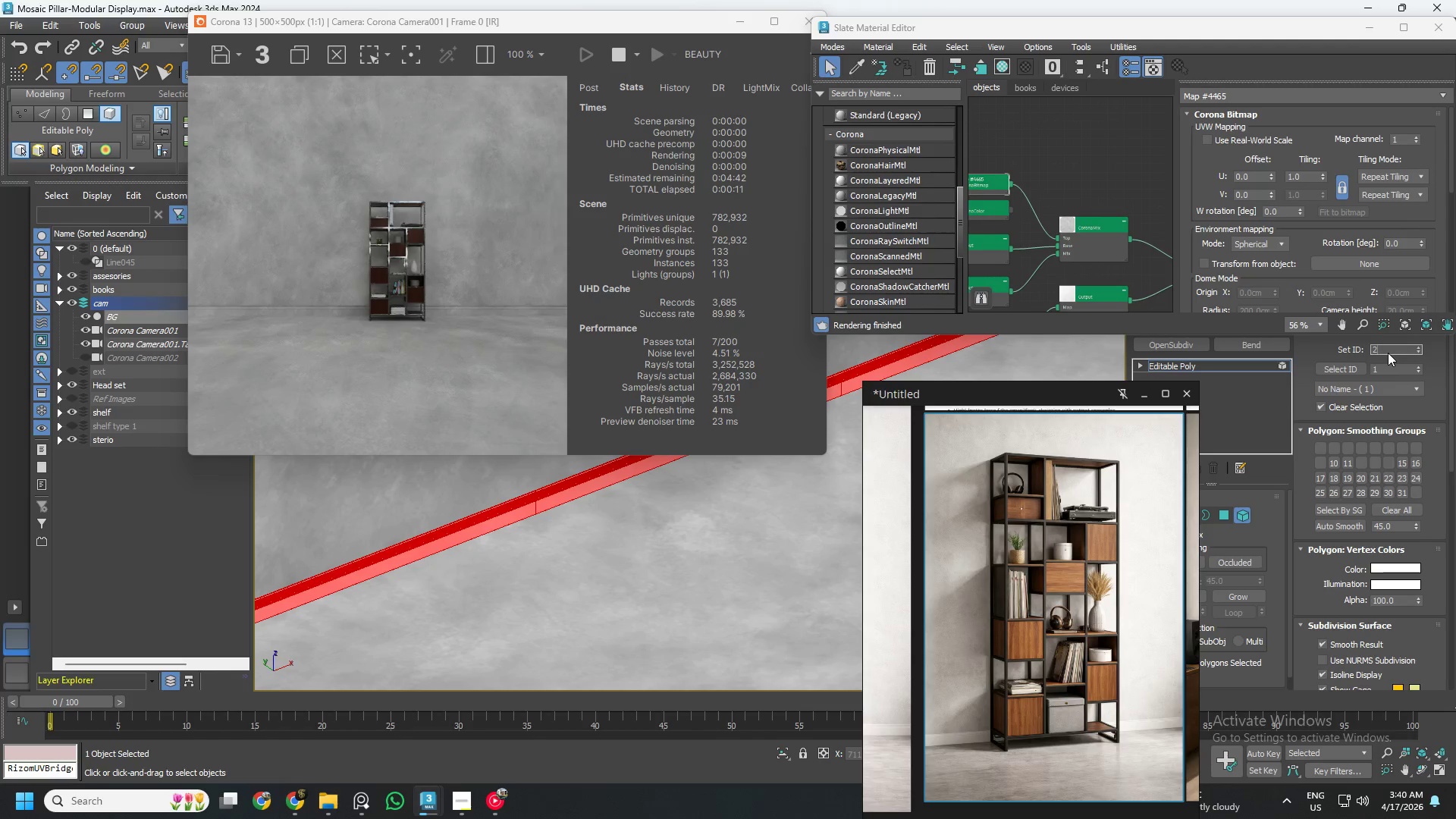 
key(NumpadEnter)
 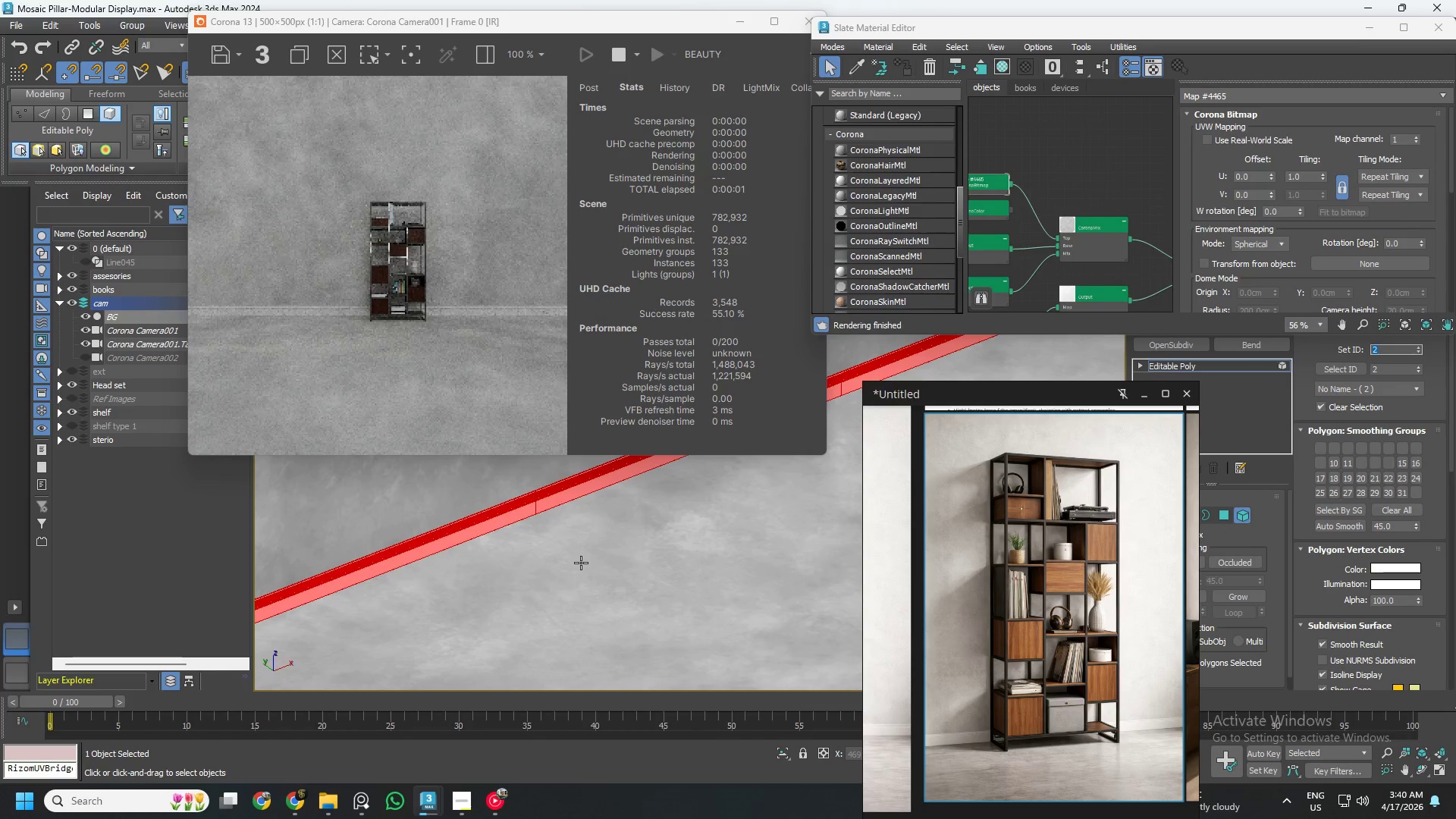 
scroll: coordinate [526, 511], scroll_direction: up, amount: 3.0
 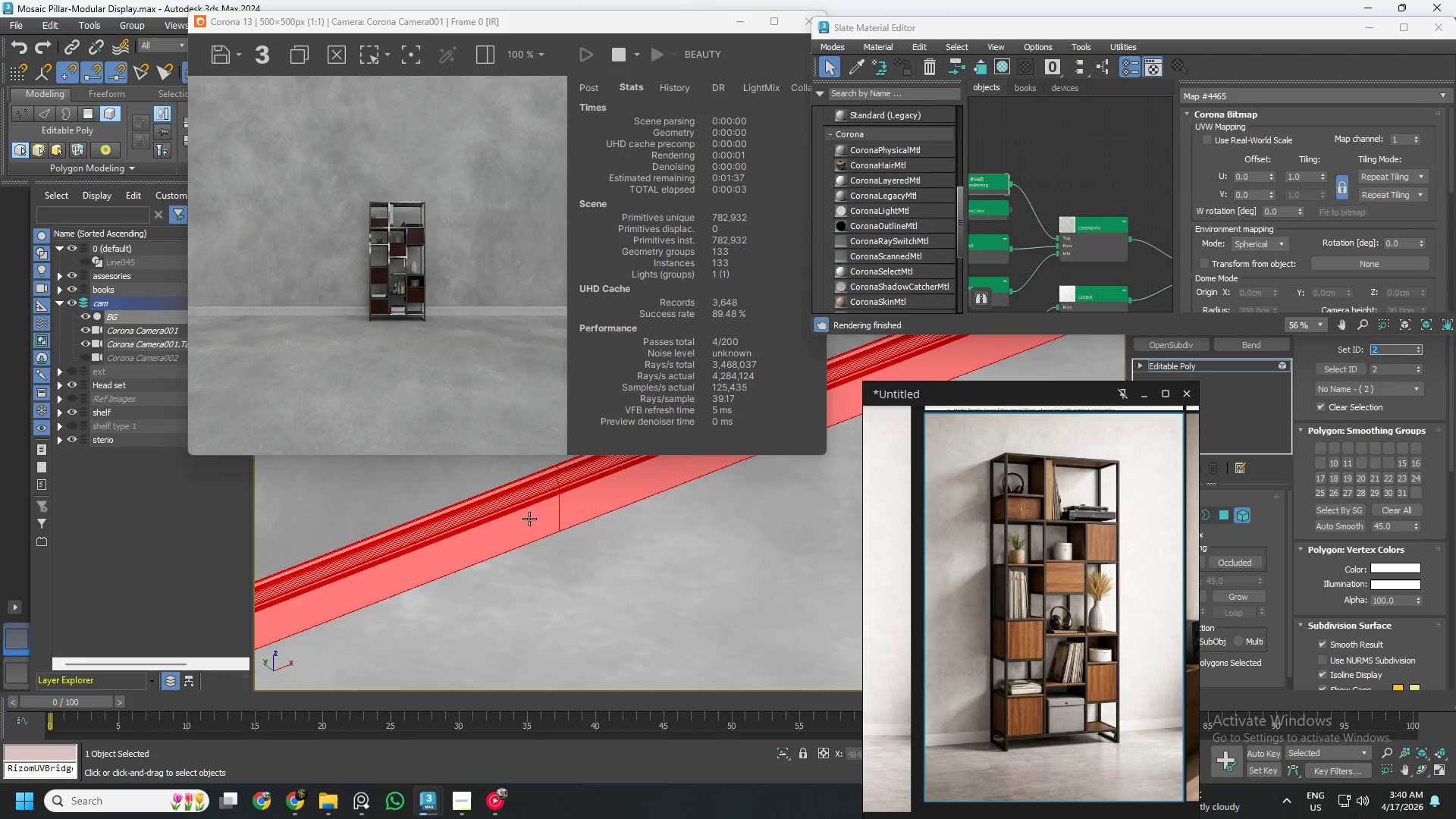 
scroll: coordinate [659, 578], scroll_direction: down, amount: 9.0
 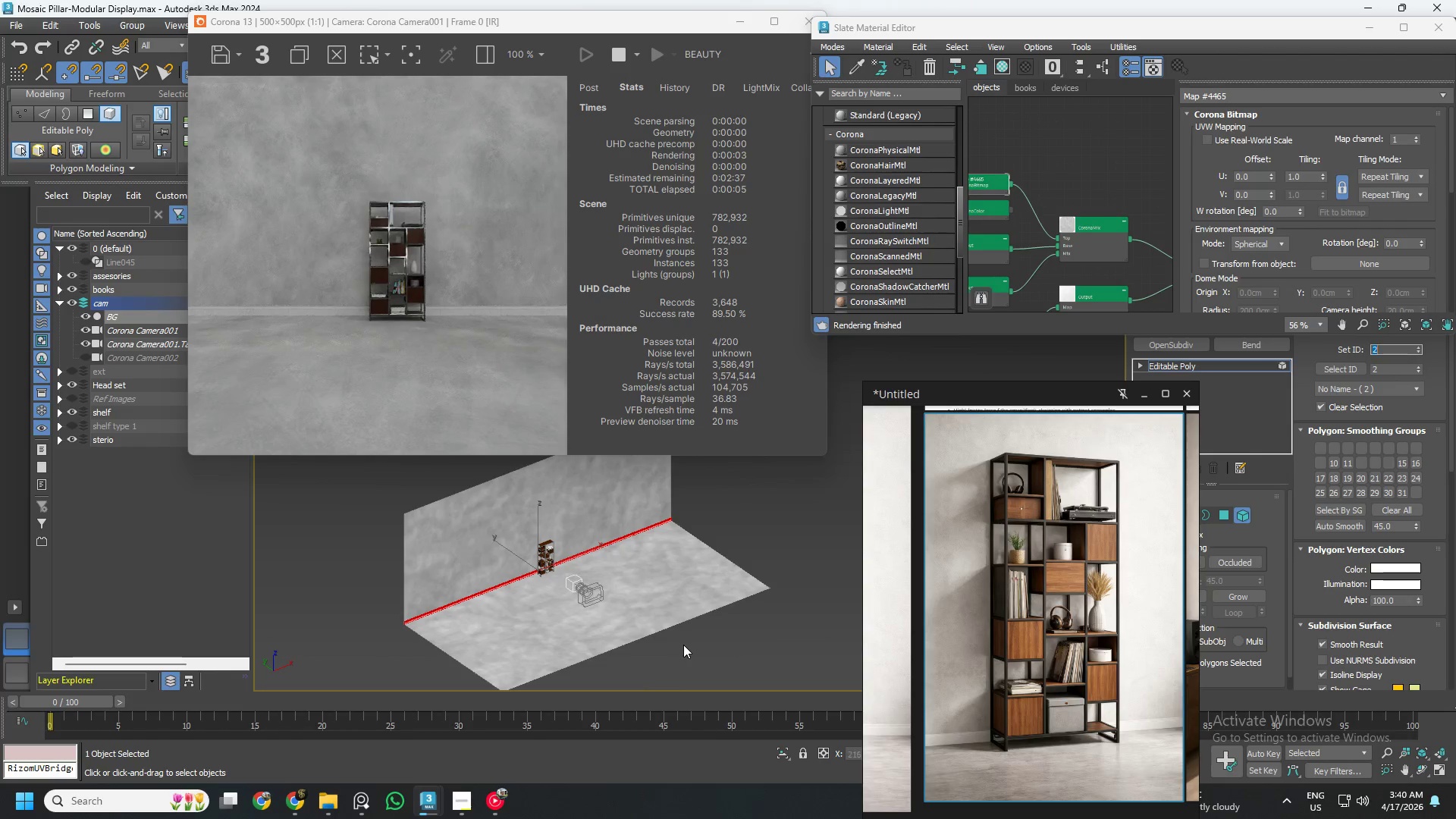 
hold_key(key=AltLeft, duration=0.66)
 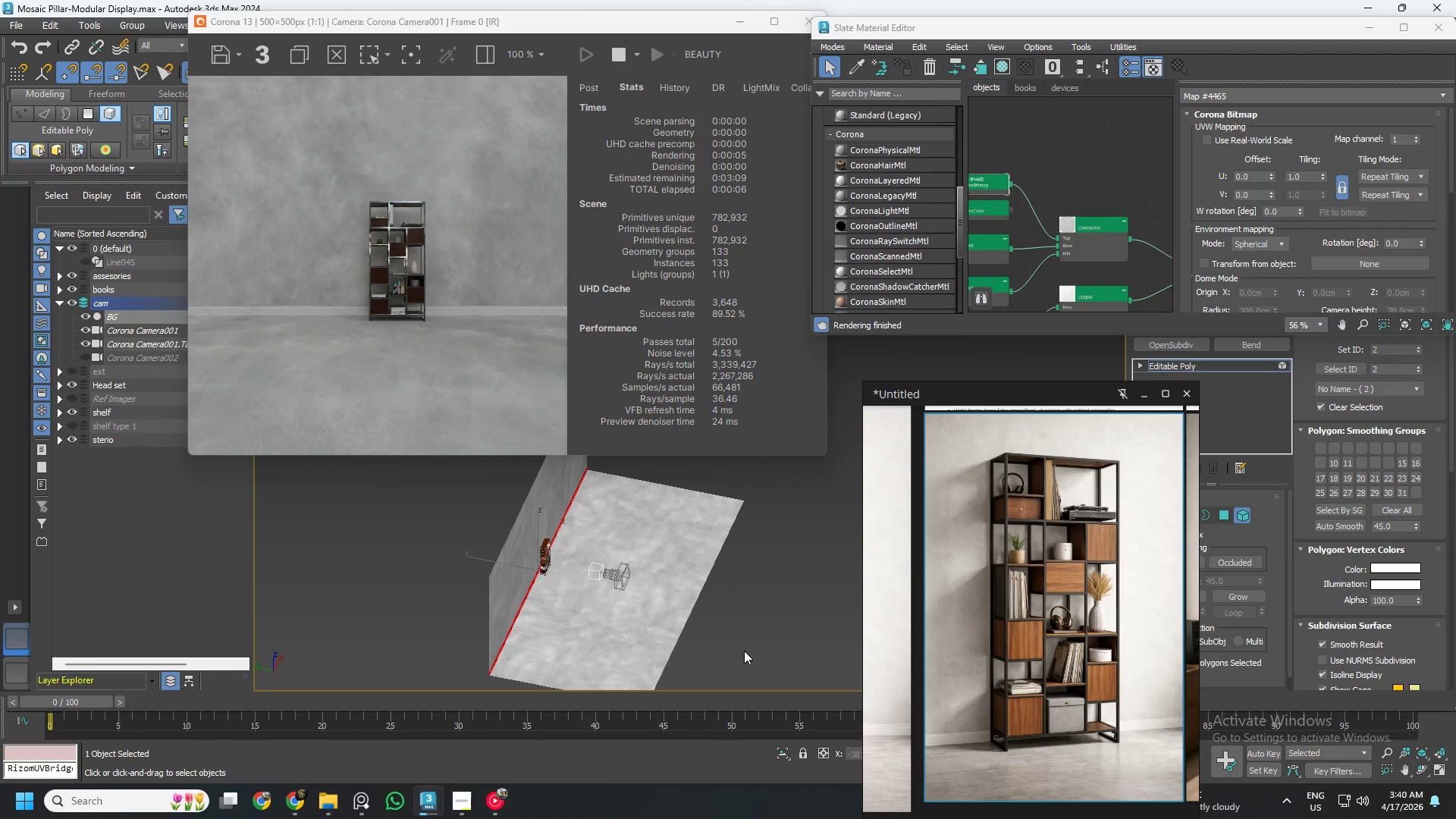 
key(4)
 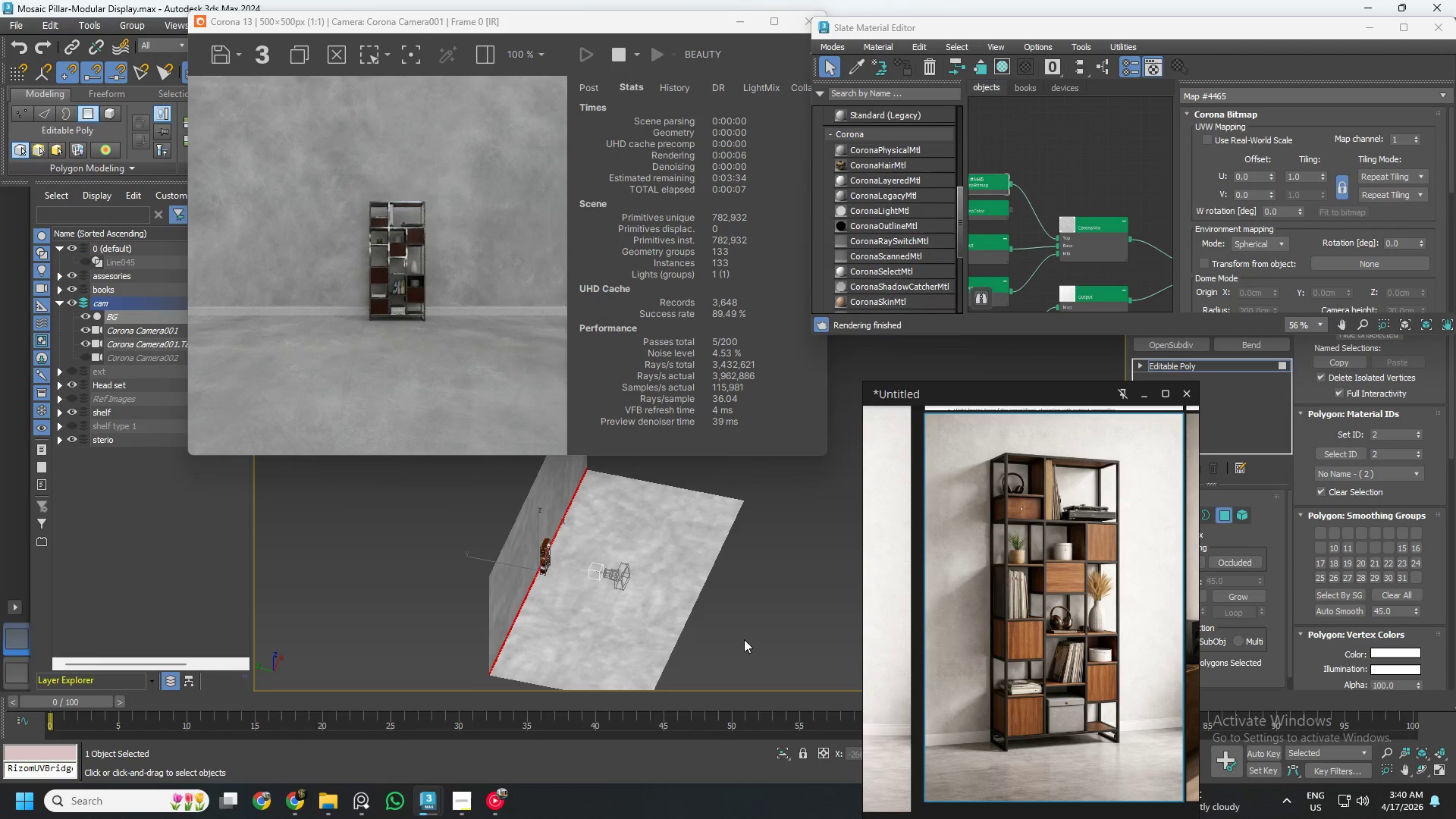 
left_click([759, 626])
 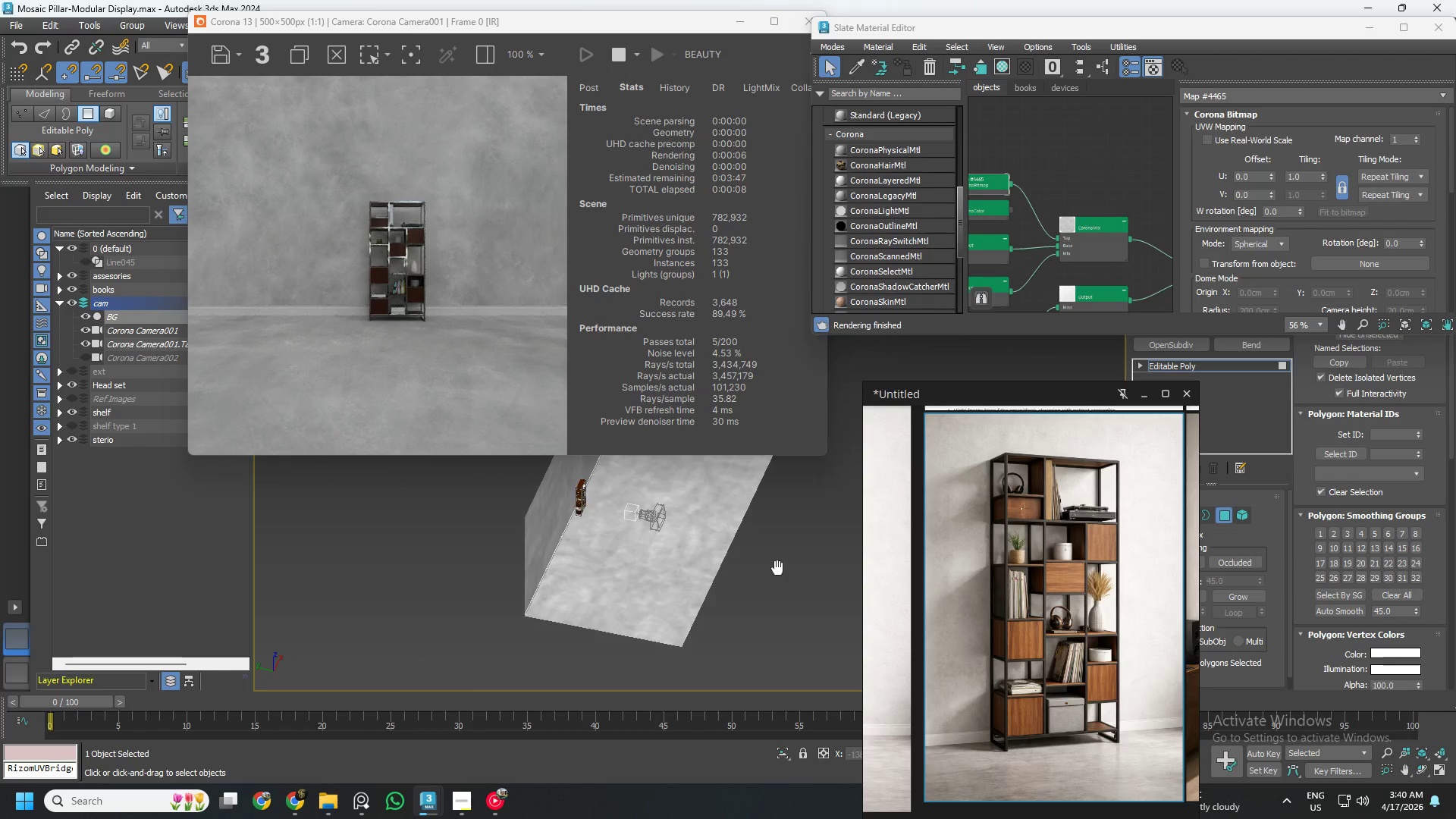 
hold_key(key=AltLeft, duration=1.44)
 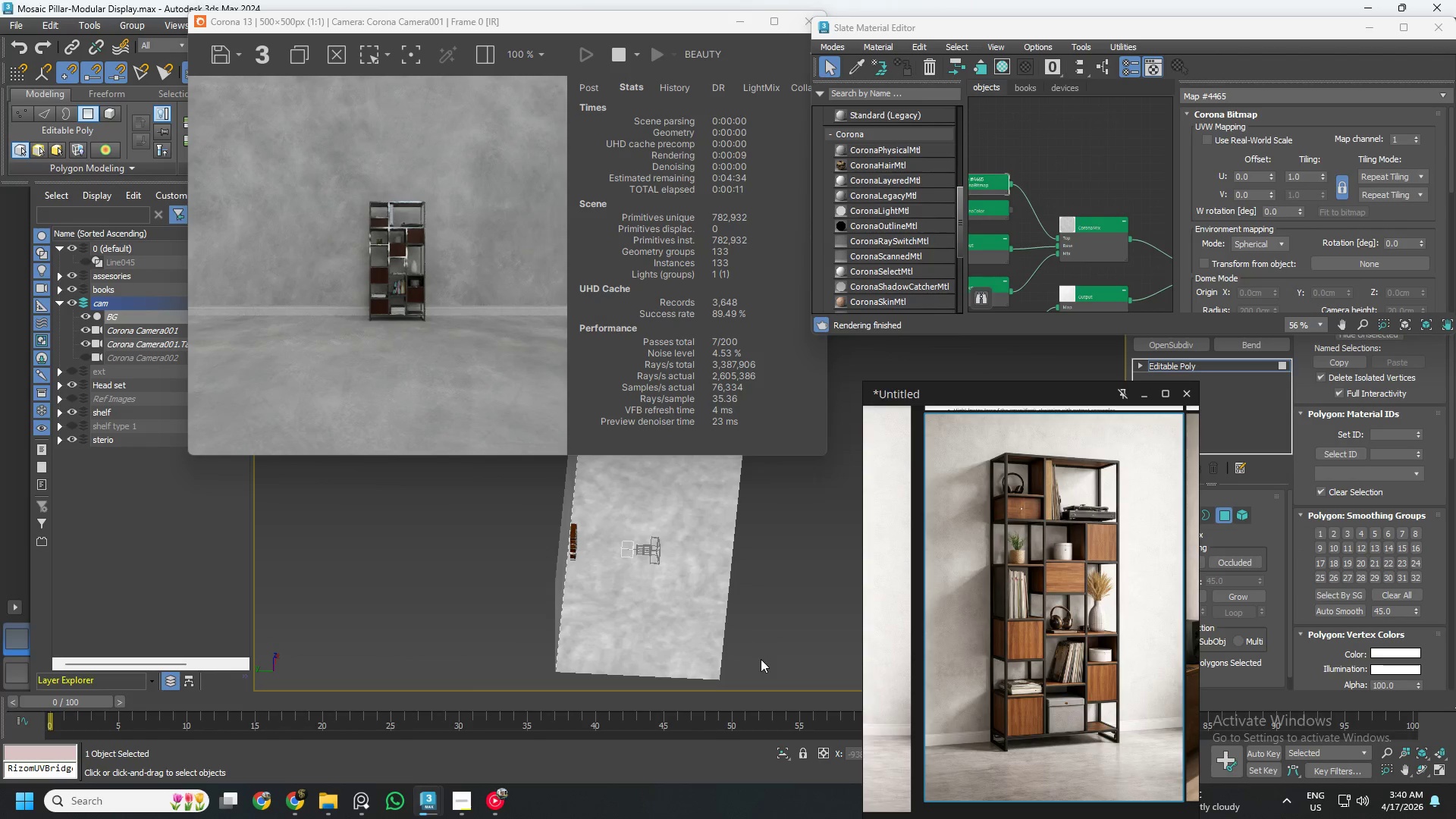 
scroll: coordinate [745, 647], scroll_direction: down, amount: 1.0
 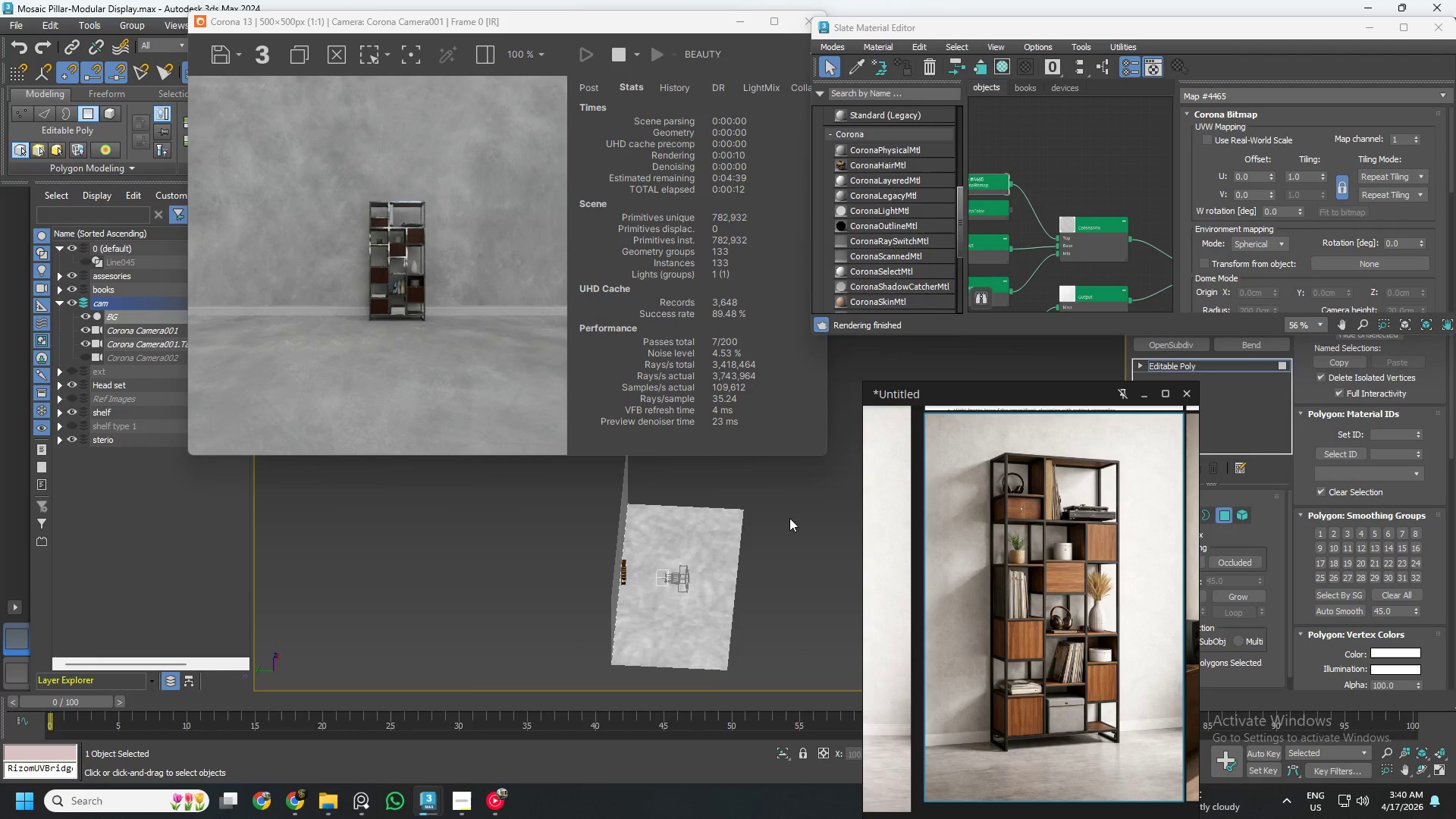 
left_click_drag(start_coordinate=[797, 502], to_coordinate=[645, 686])
 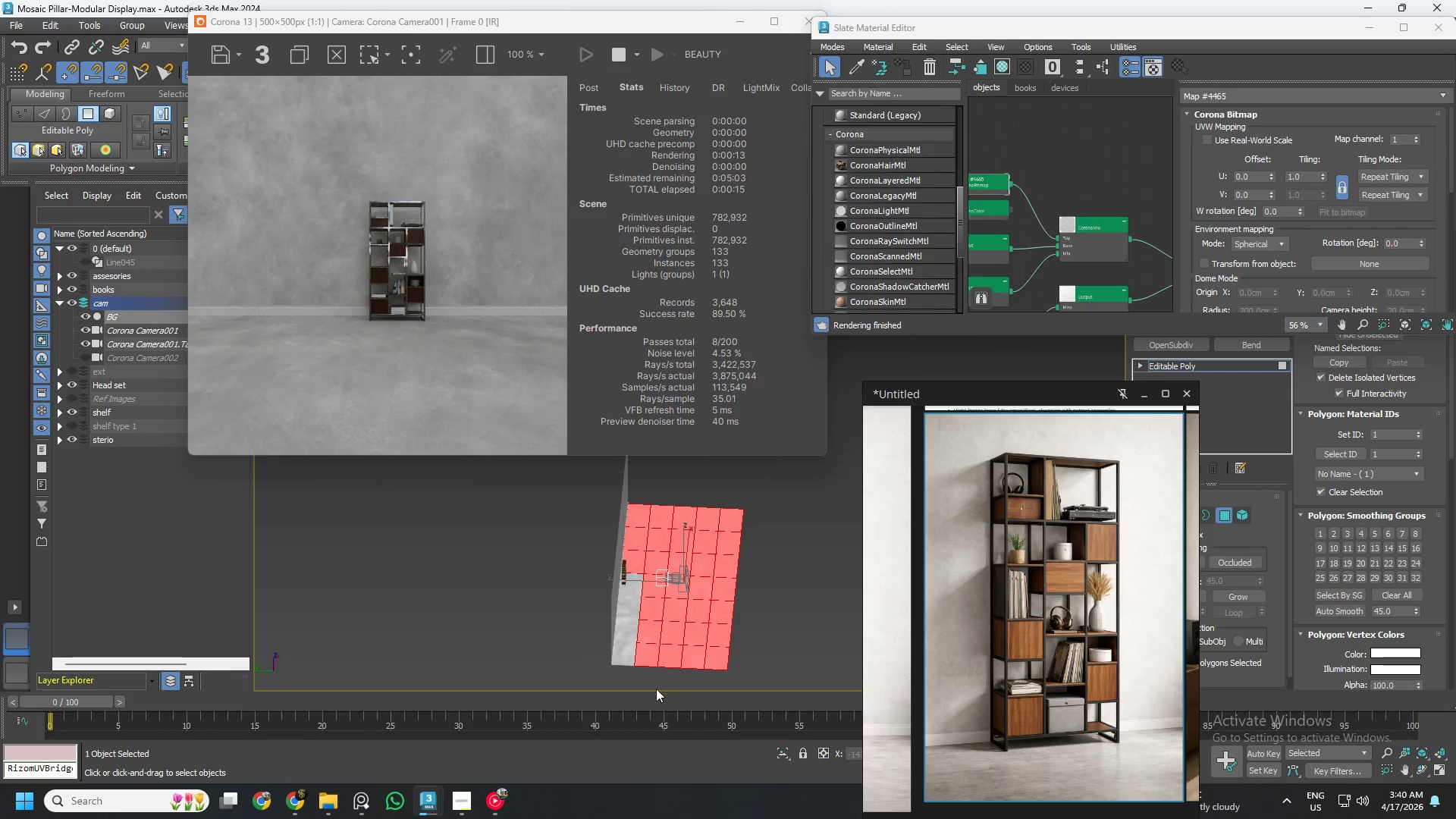 
key(Control+ControlLeft)
 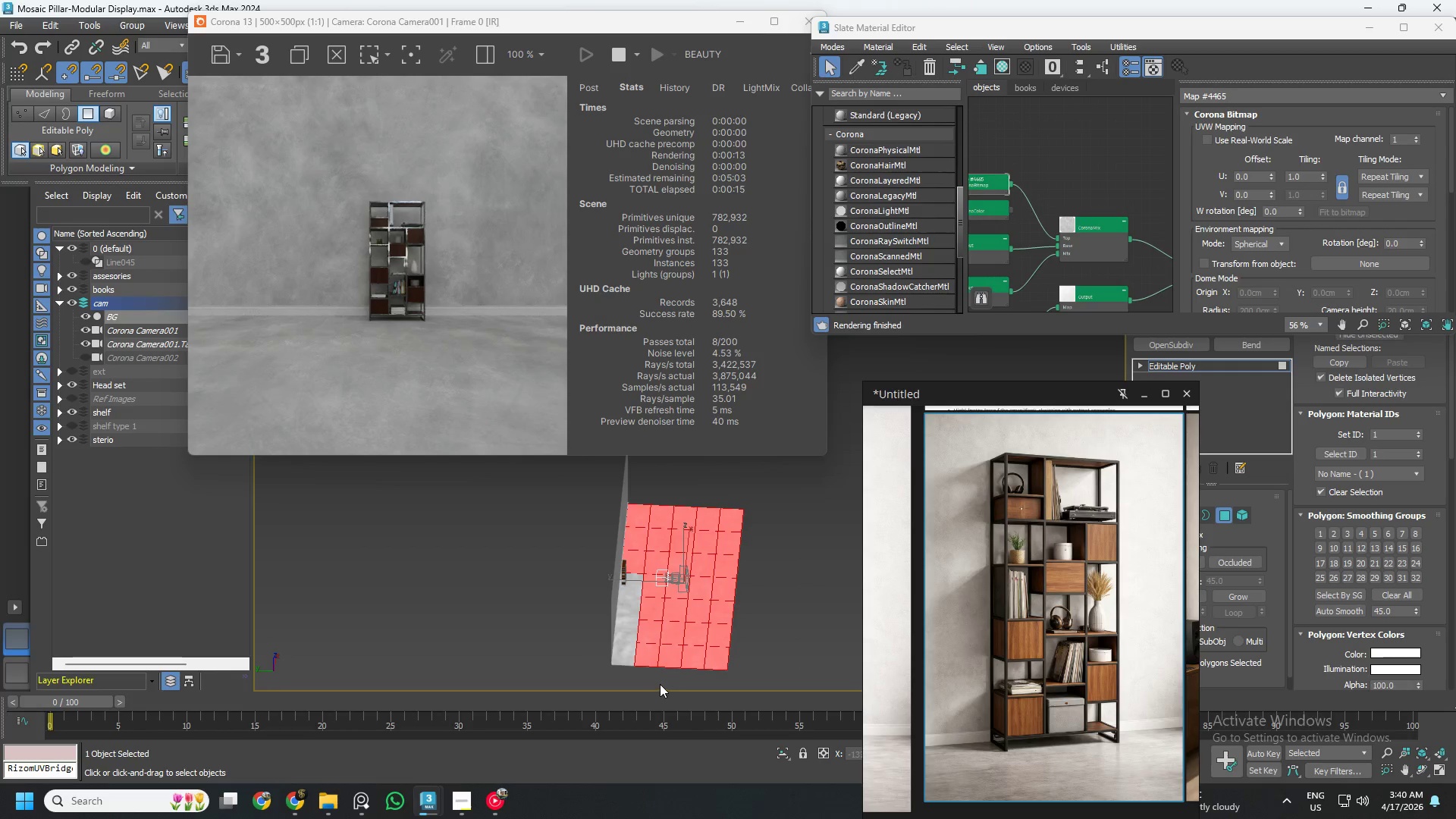 
hold_key(key=AltLeft, duration=0.59)
 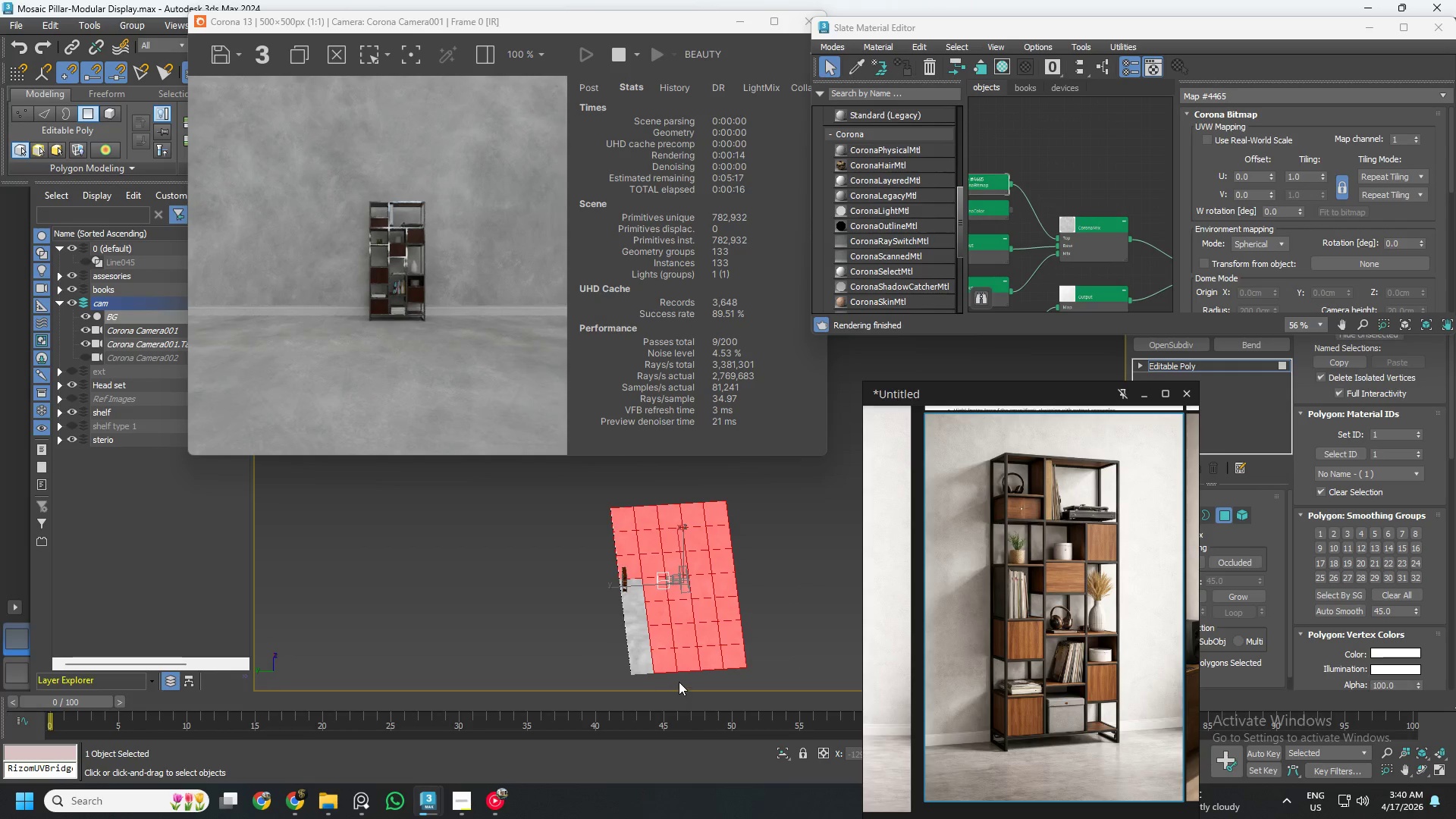 
hold_key(key=ControlLeft, duration=1.41)
left_click_drag(start_coordinate=[679, 679], to_coordinate=[637, 568])
 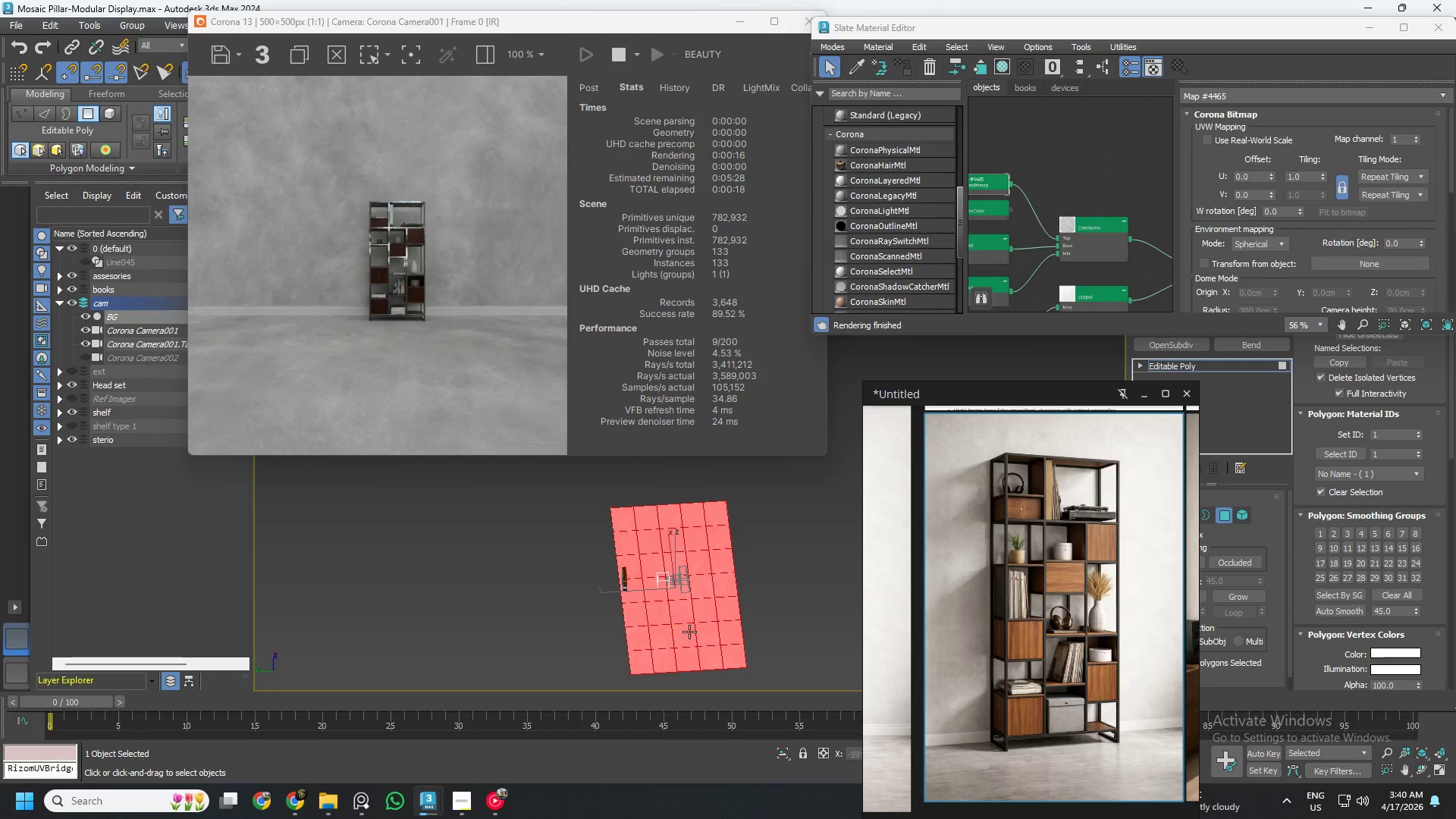 
hold_key(key=AltLeft, duration=0.47)
 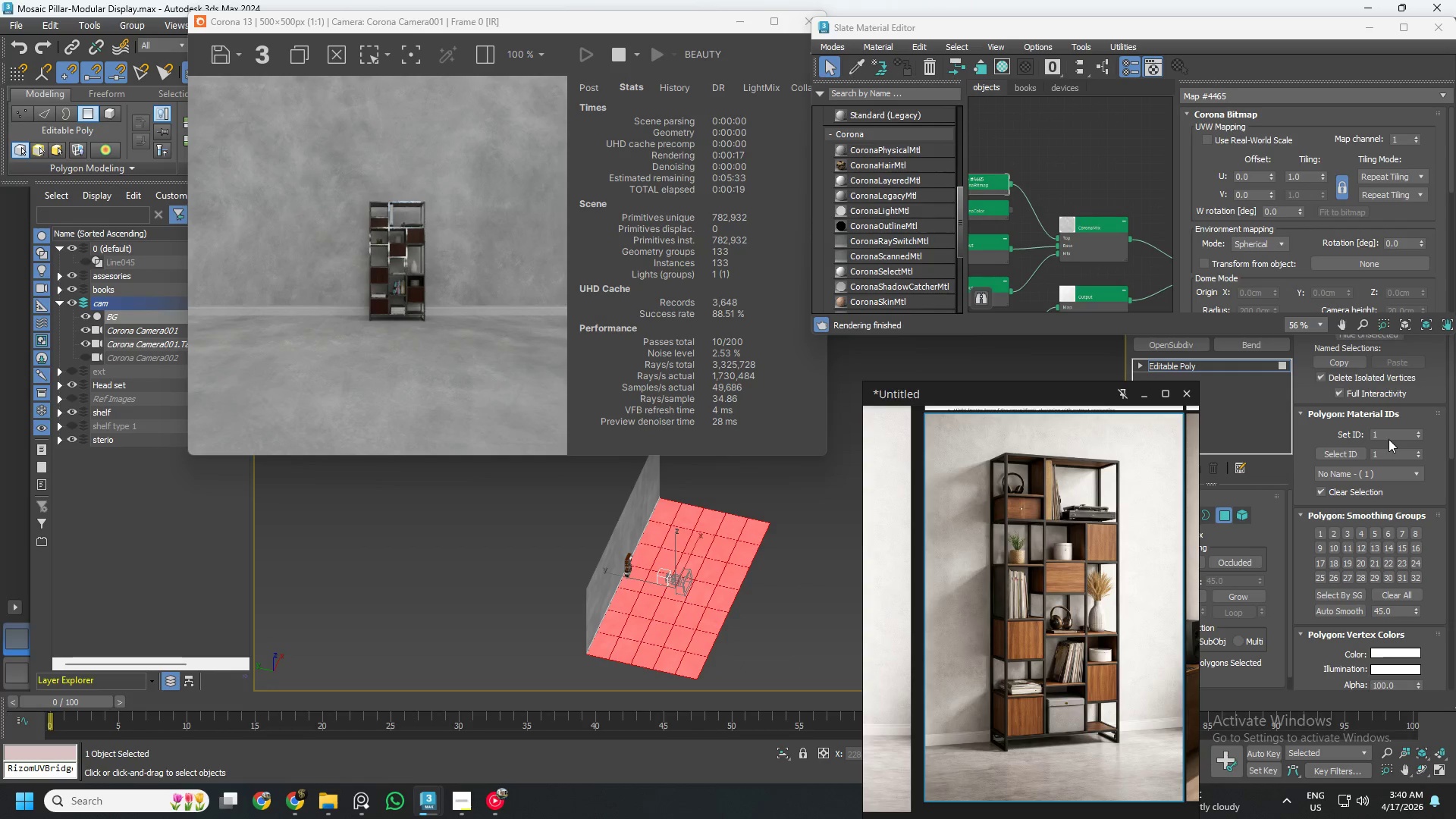 
double_click([1387, 435])
 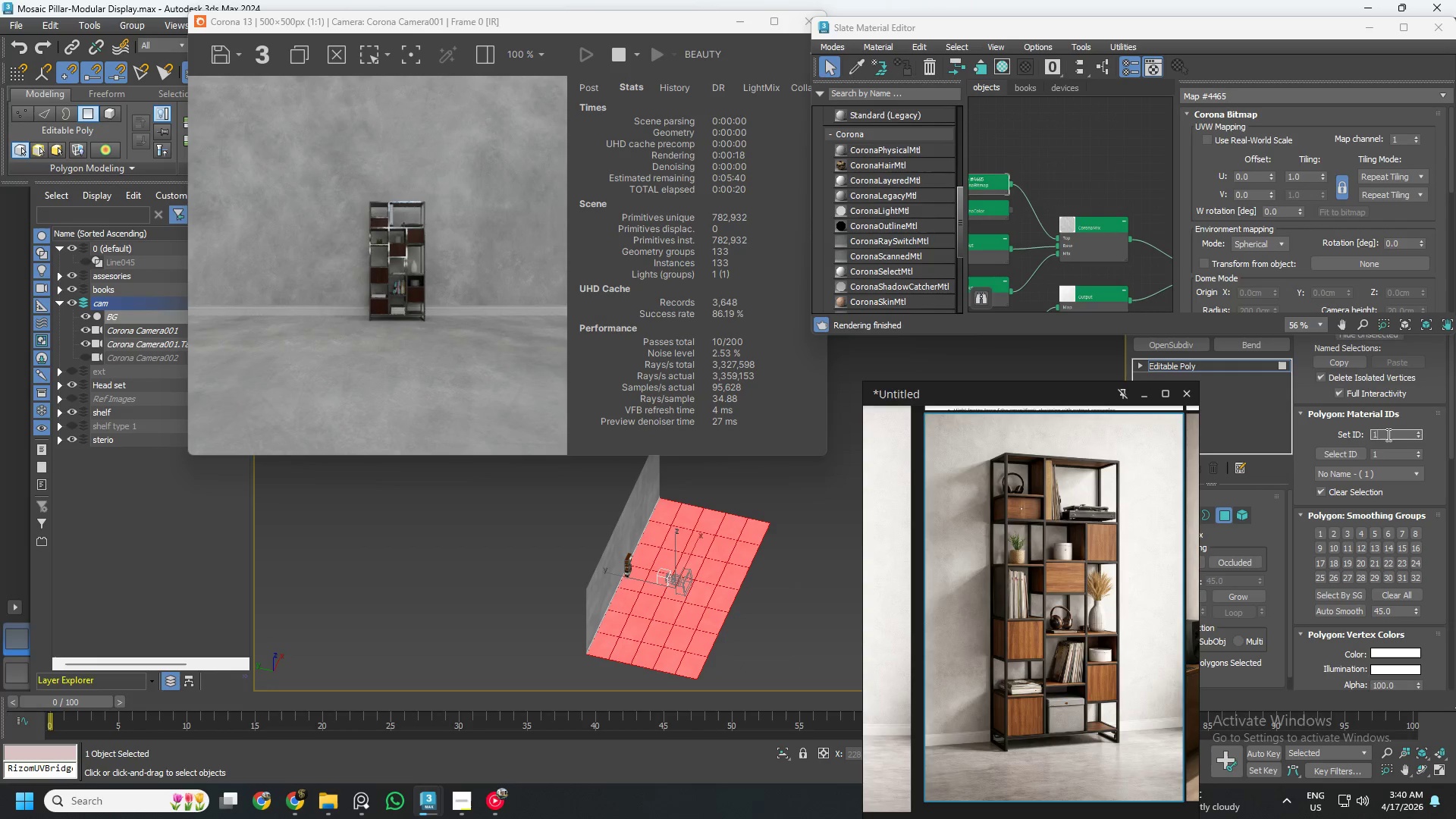 
triple_click([1387, 435])
 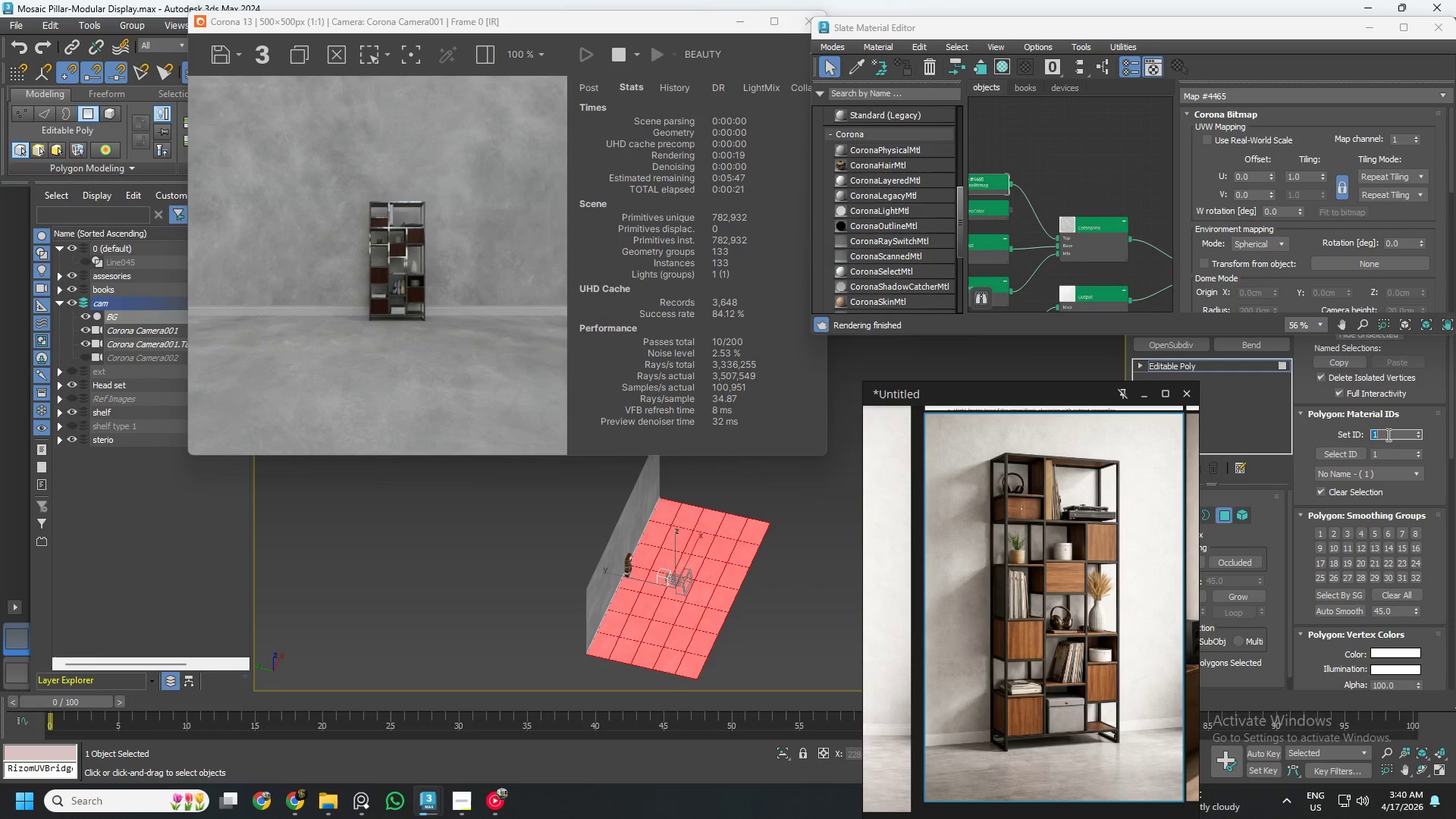 
key(Numpad3)
 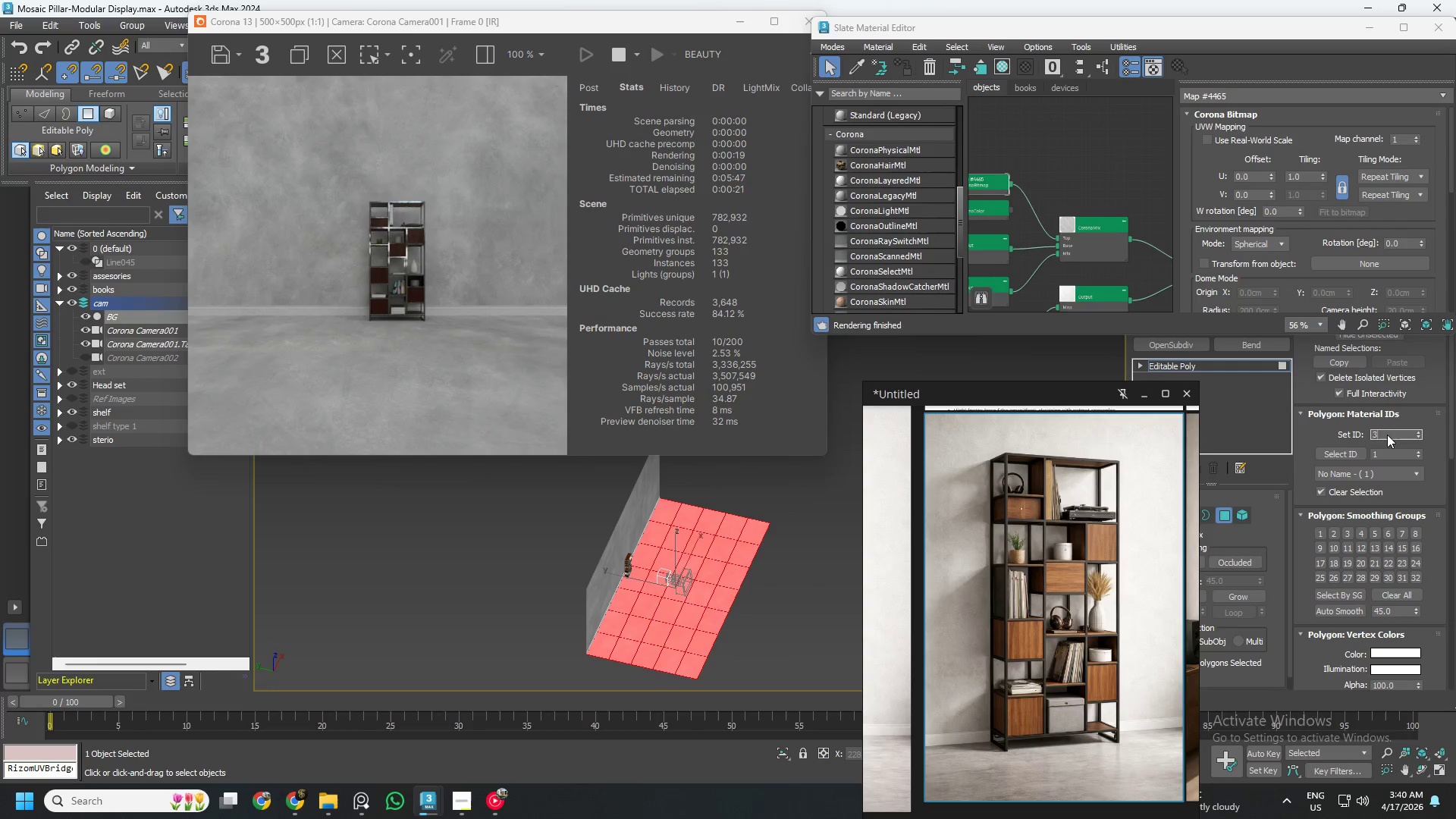 
key(NumpadEnter)
 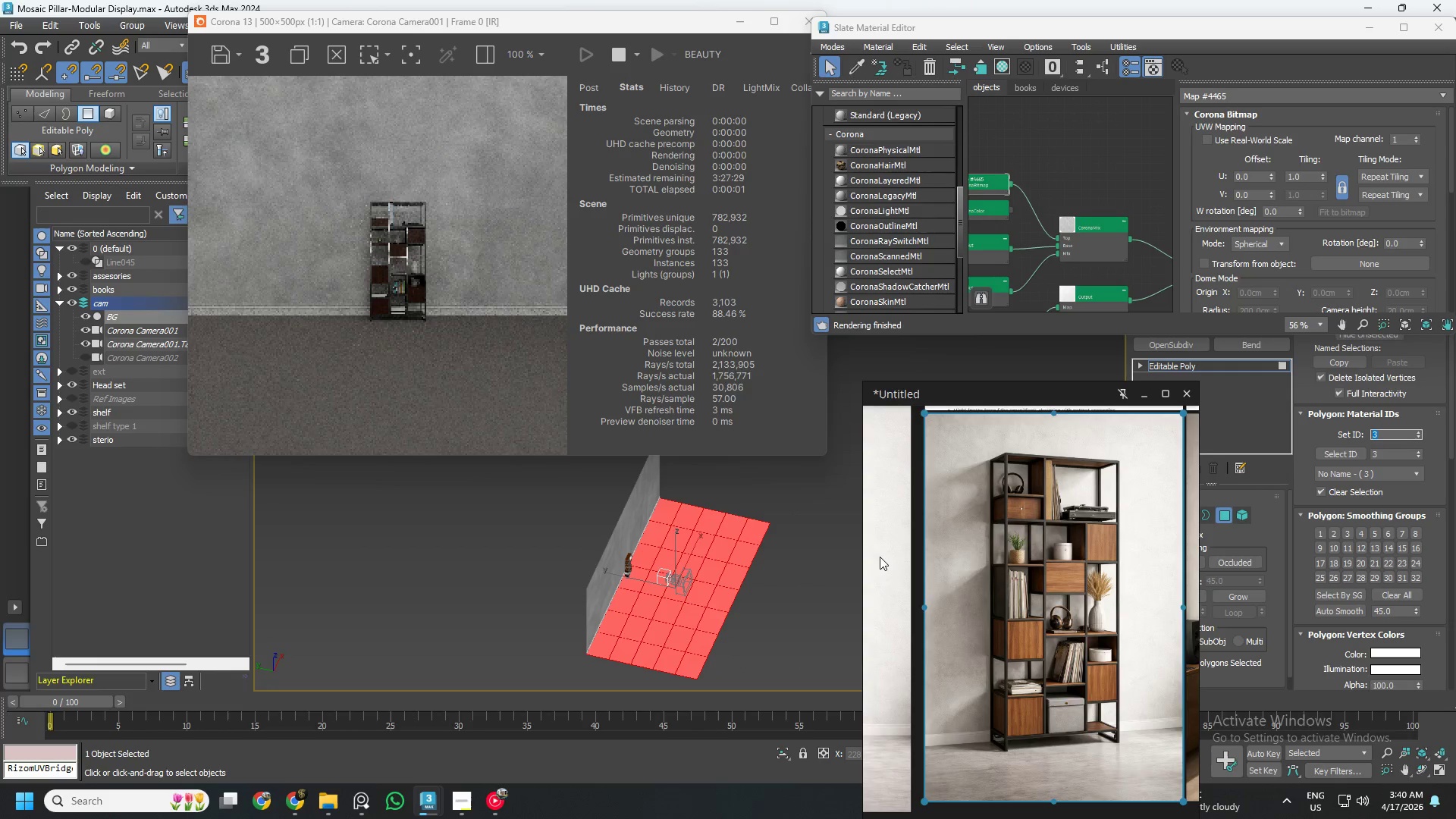 
left_click([795, 535])
 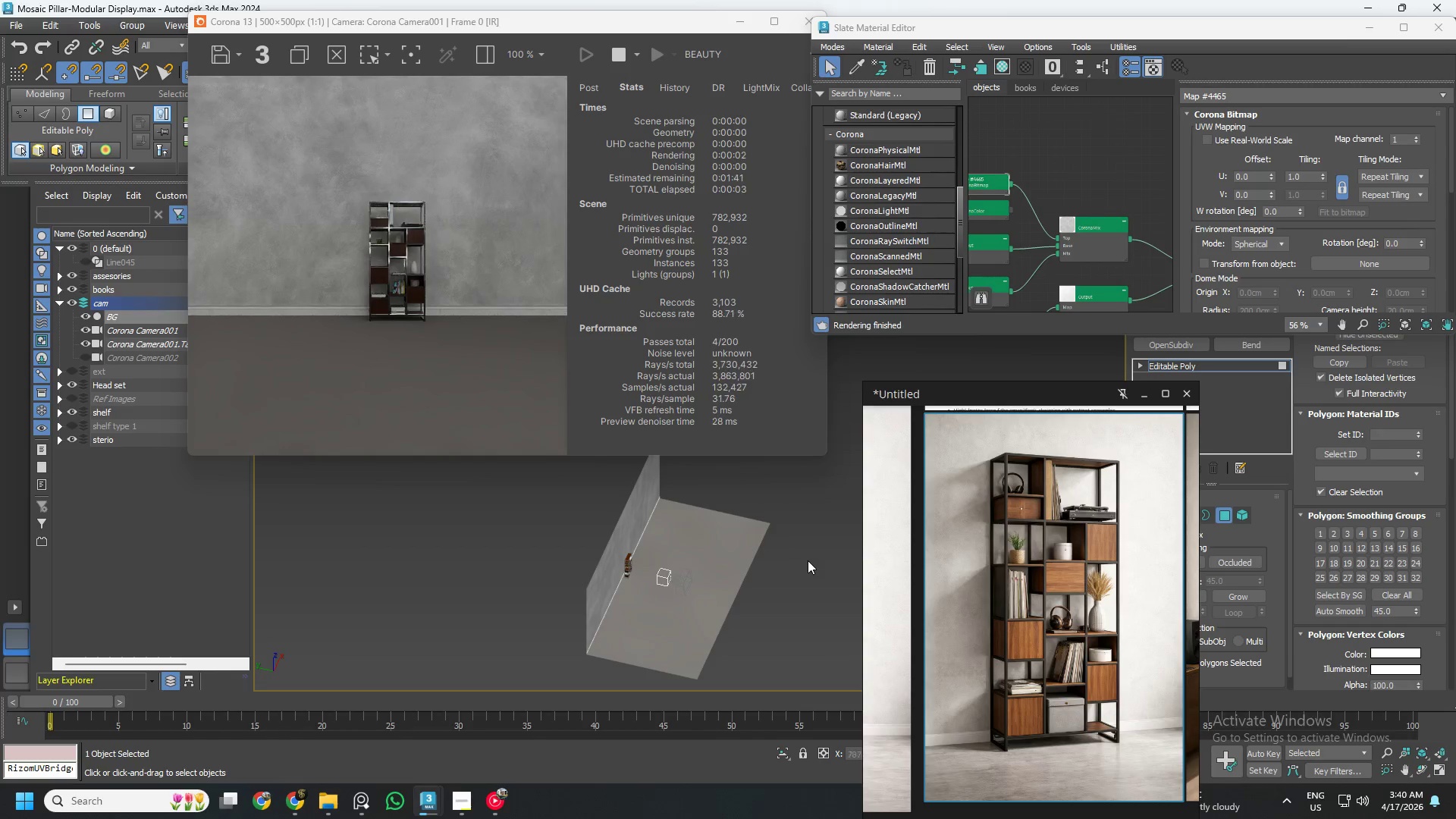 
hold_key(key=AltLeft, duration=0.59)
 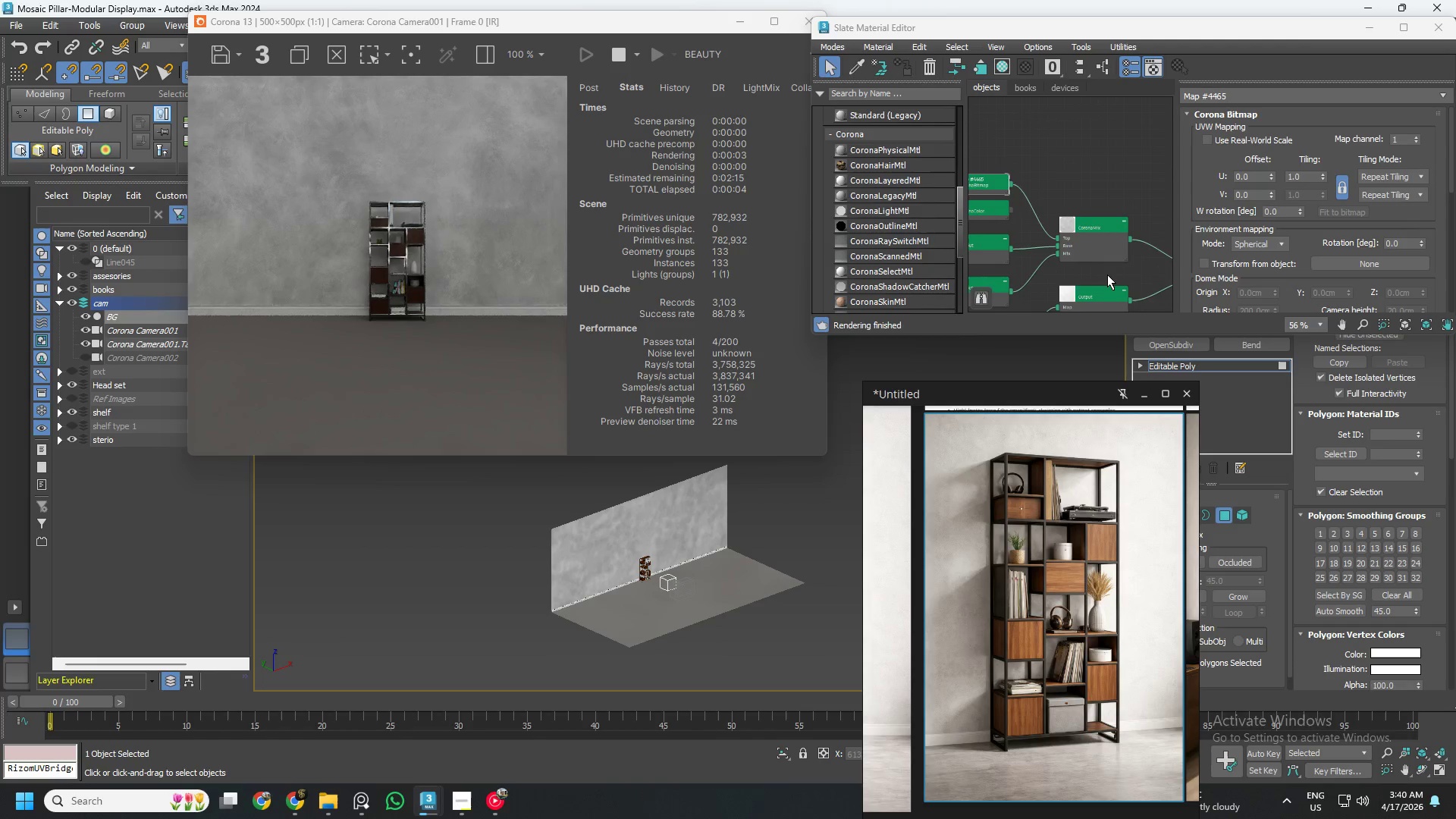 
scroll: coordinate [1100, 268], scroll_direction: down, amount: 5.0
 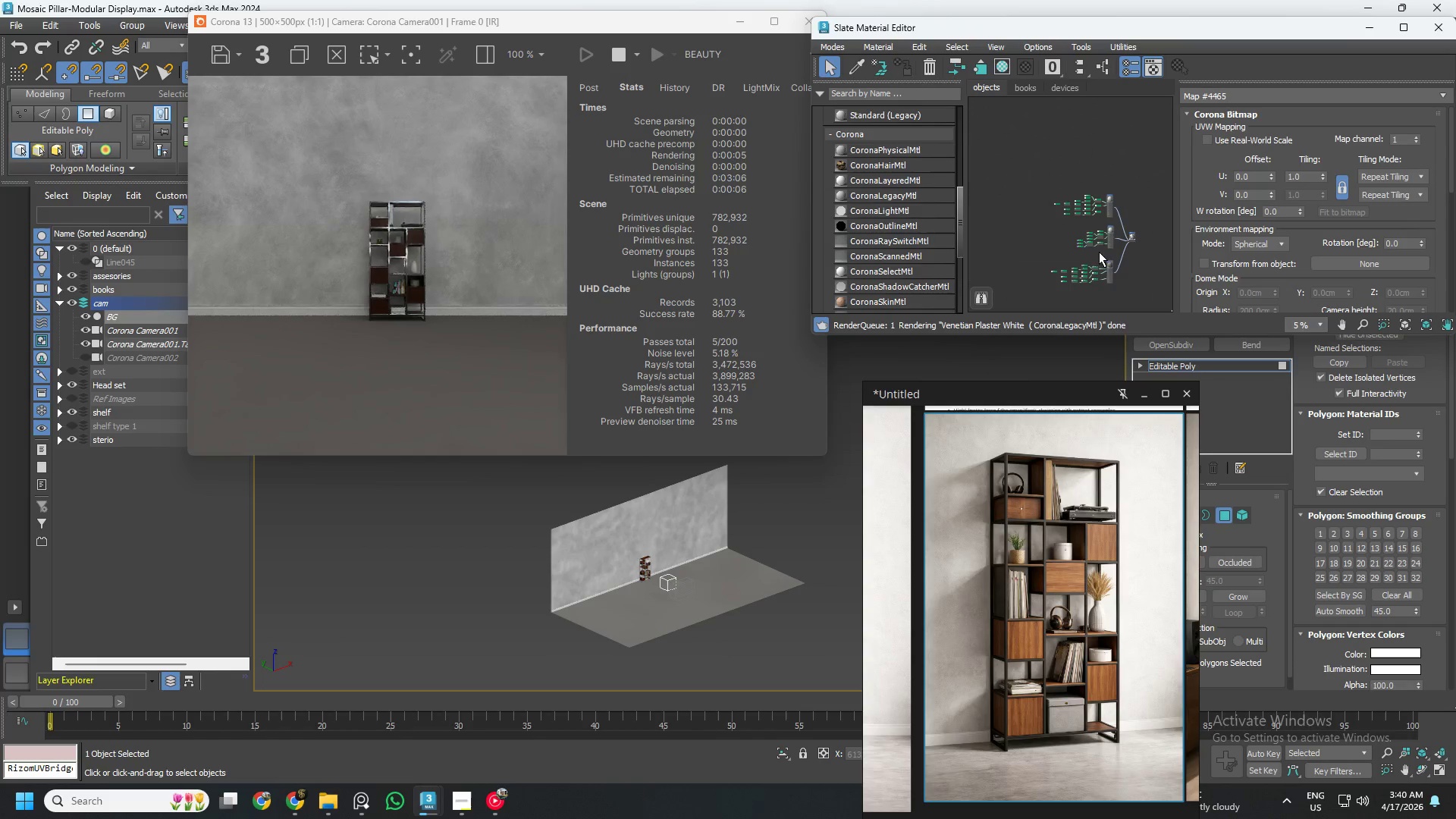 
scroll: coordinate [1053, 238], scroll_direction: up, amount: 5.0
 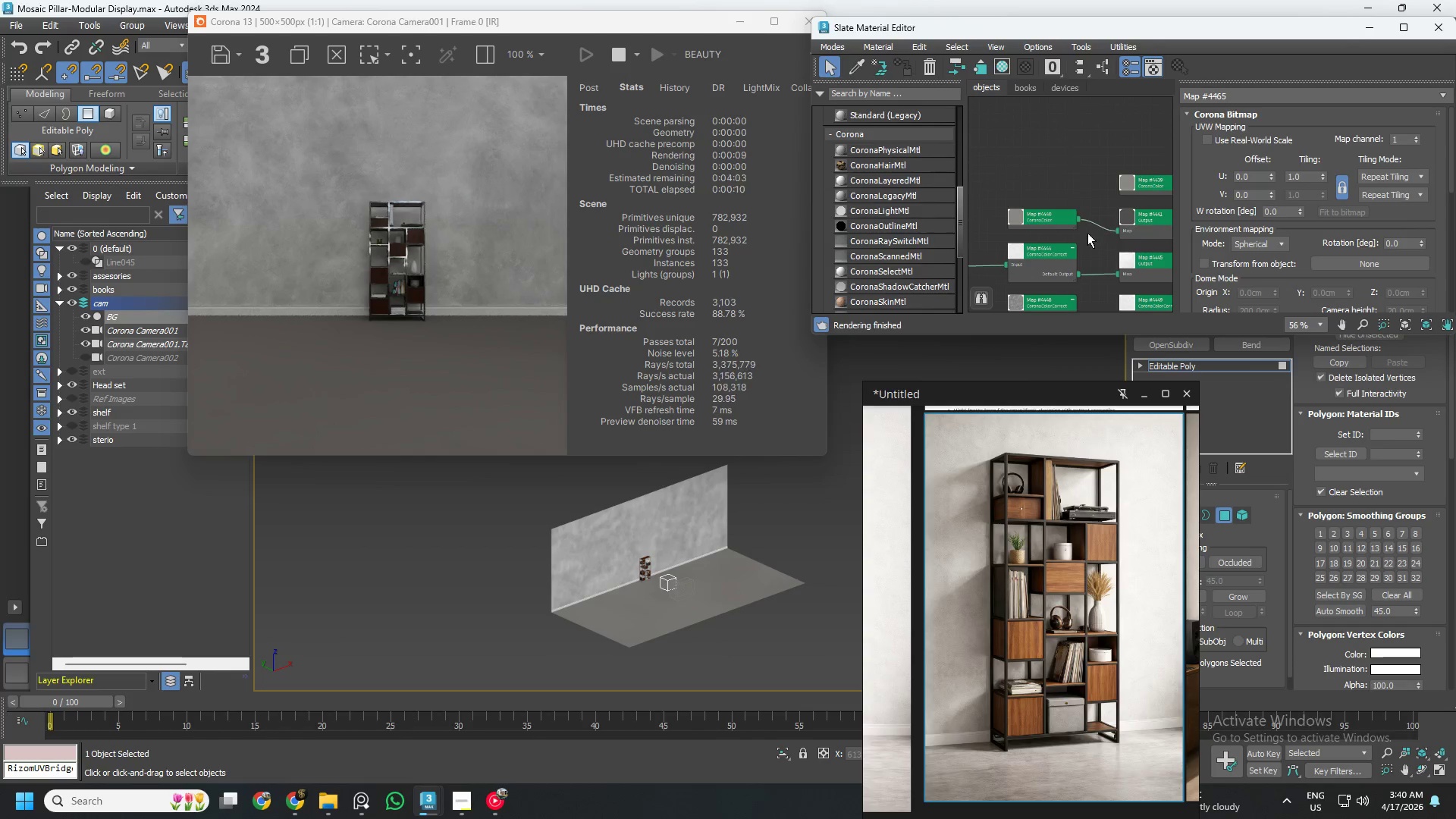 
scroll: coordinate [1057, 234], scroll_direction: down, amount: 1.0
 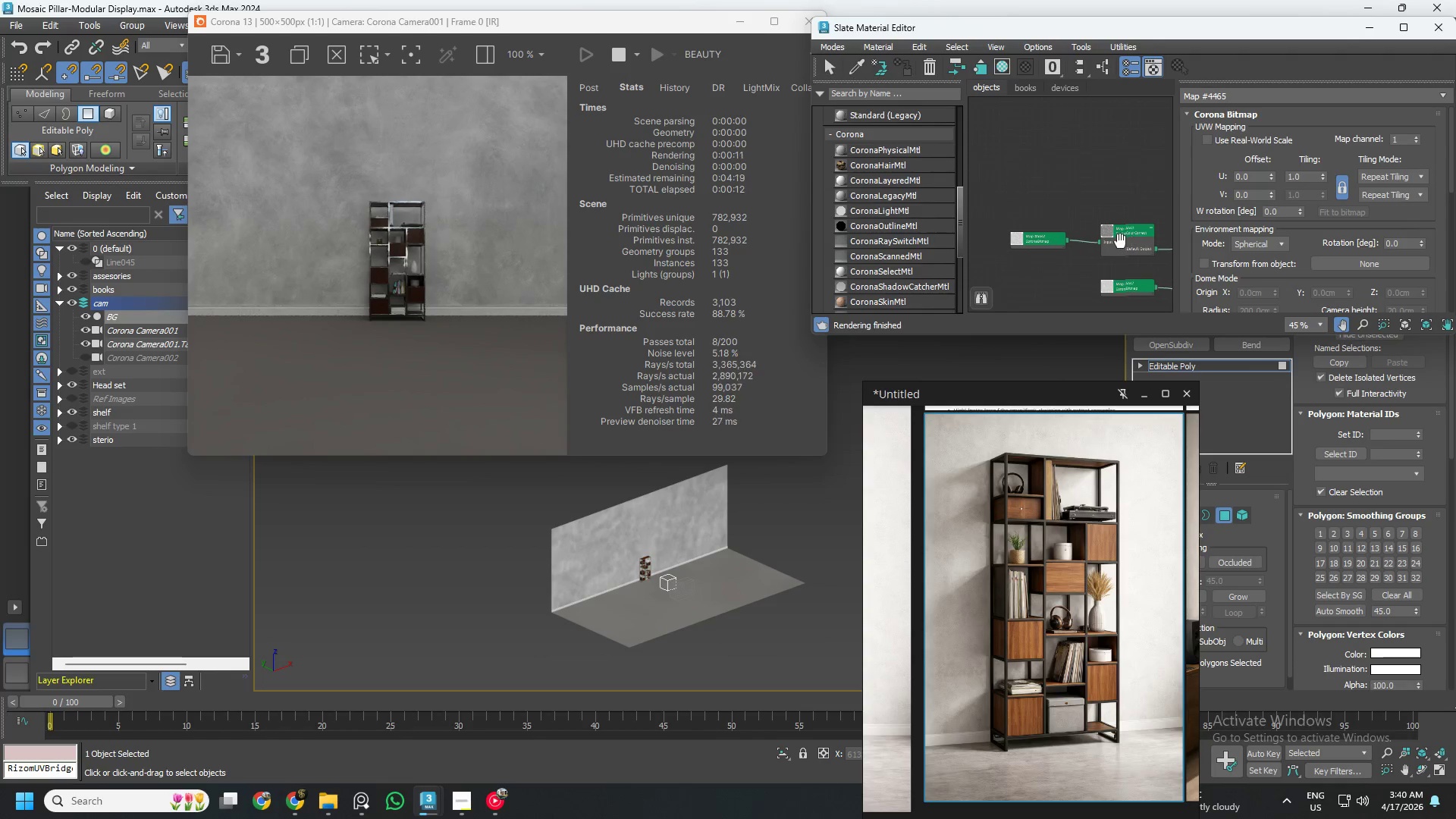 
left_click([1043, 236])
 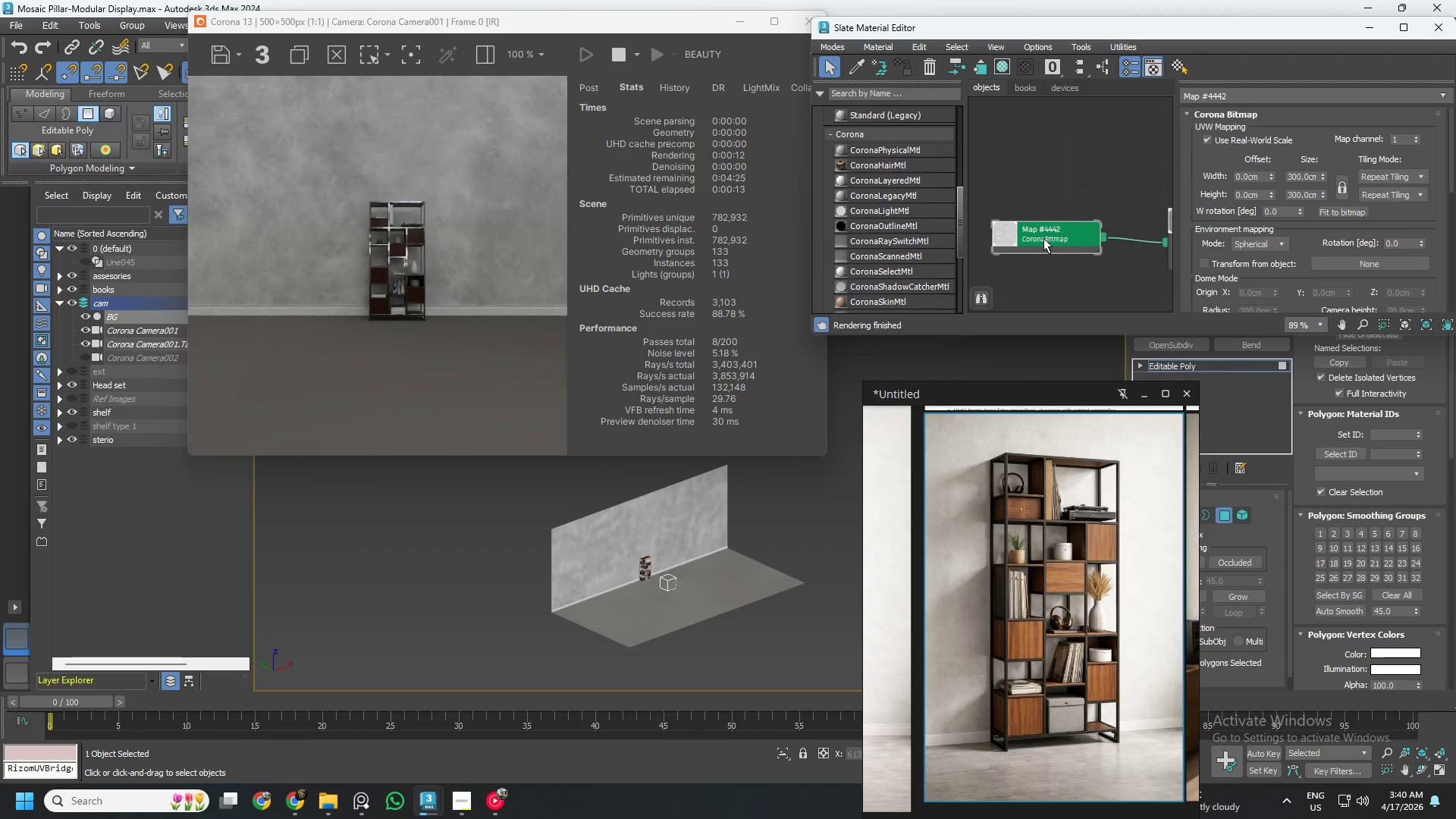 
scroll: coordinate [1026, 242], scroll_direction: up, amount: 4.0
 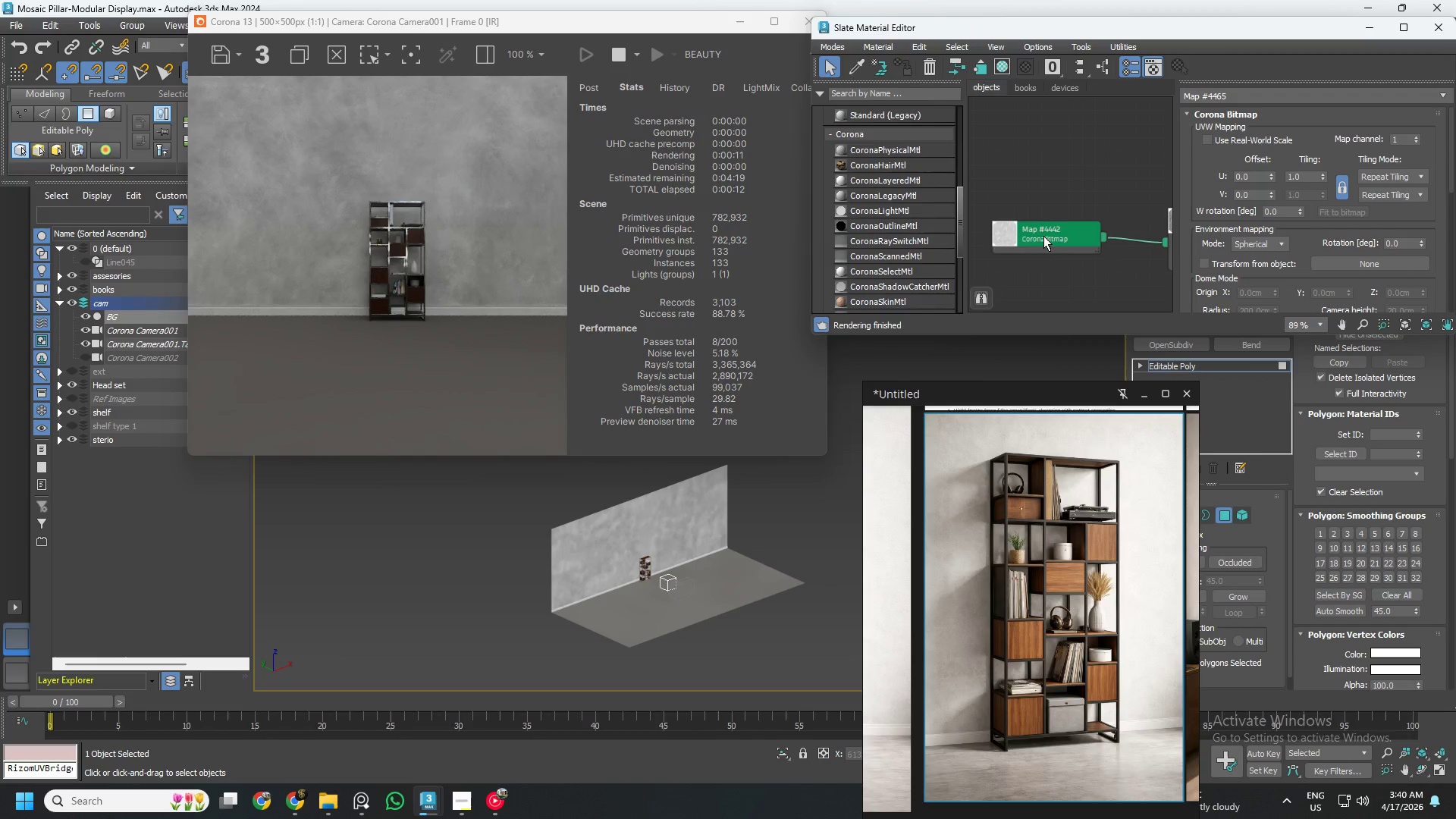 
scroll: coordinate [1014, 284], scroll_direction: down, amount: 5.0
 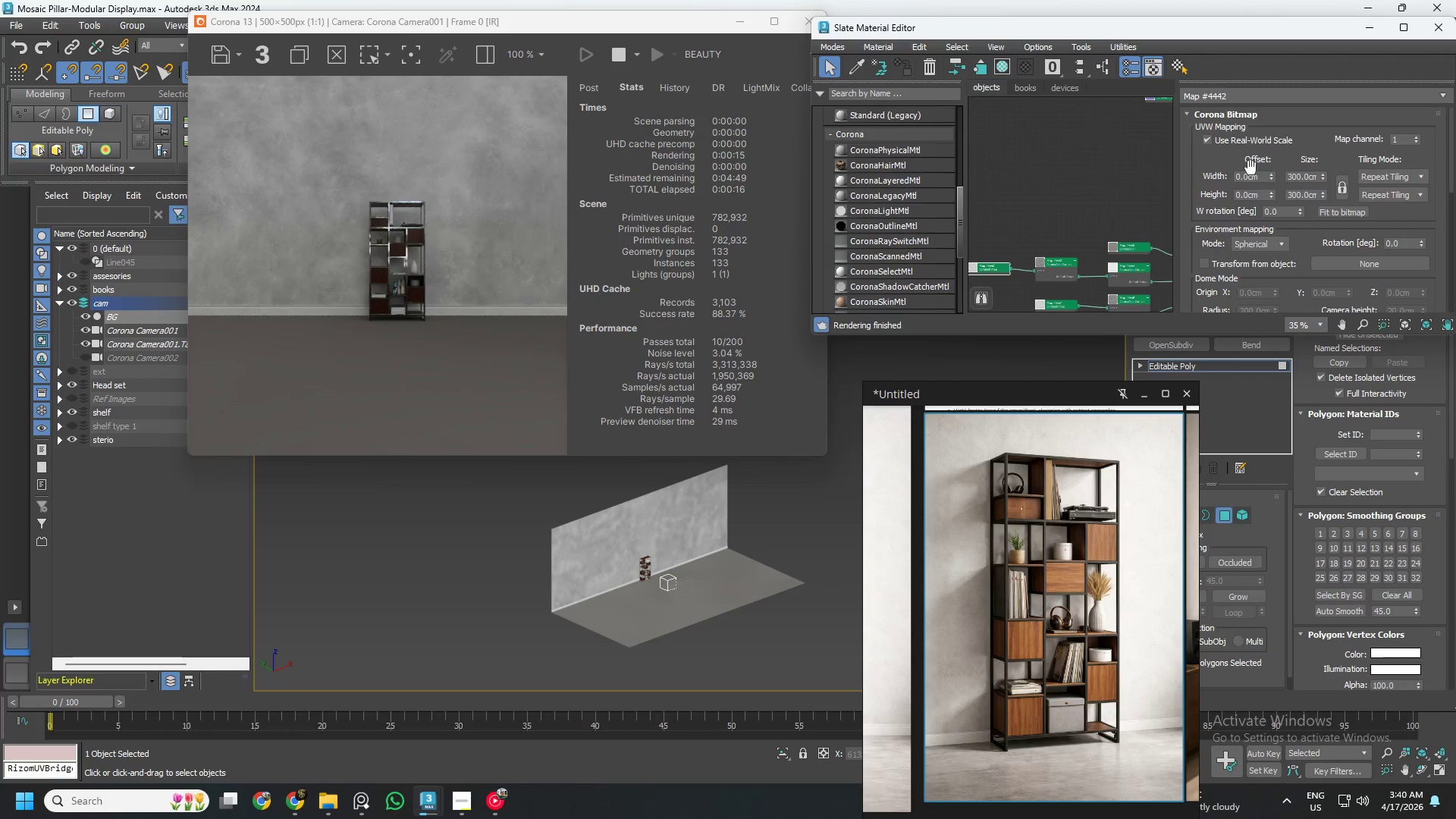 
left_click([1208, 138])
 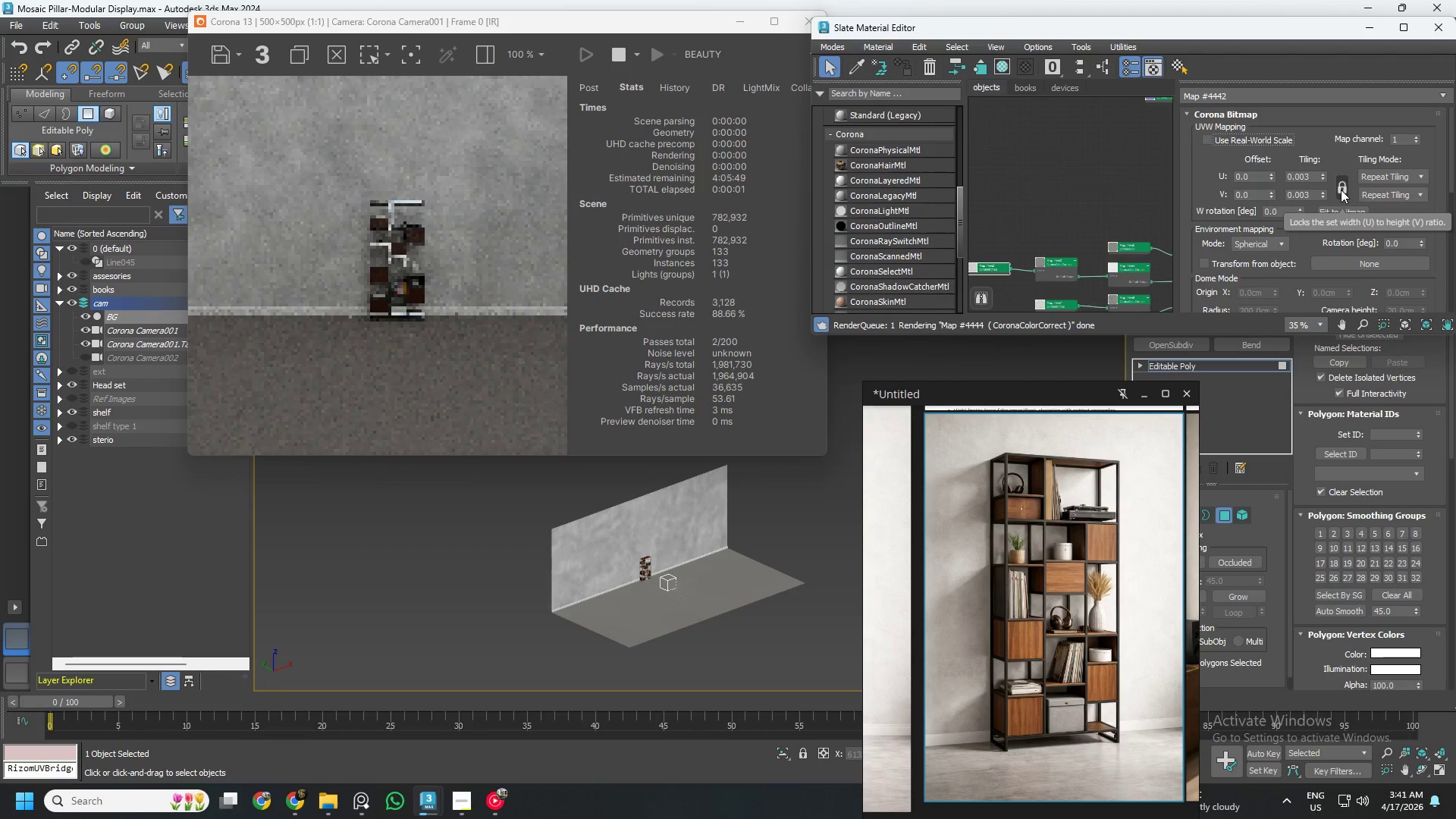 
left_click([1341, 190])
 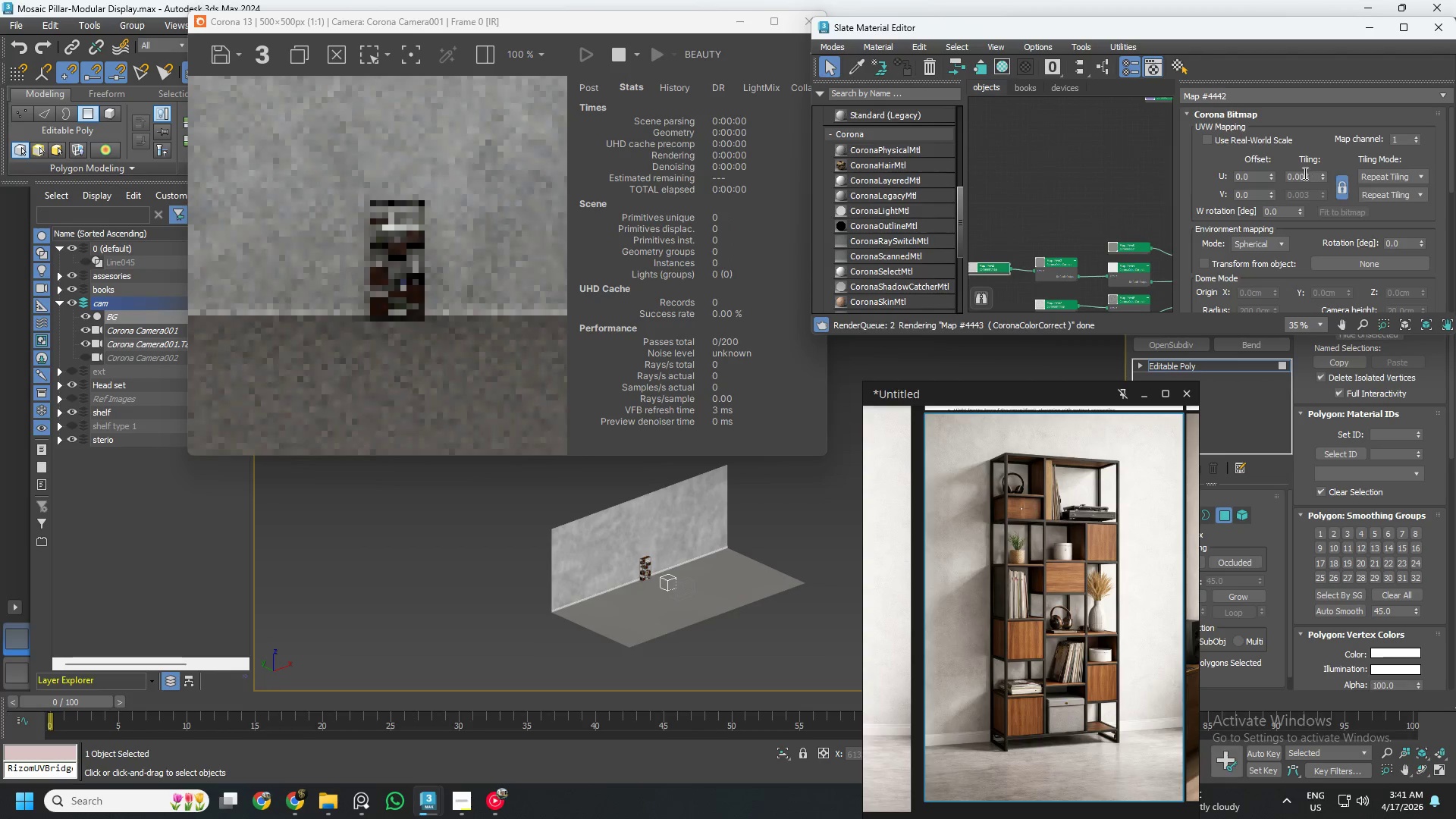 
double_click([1304, 173])
 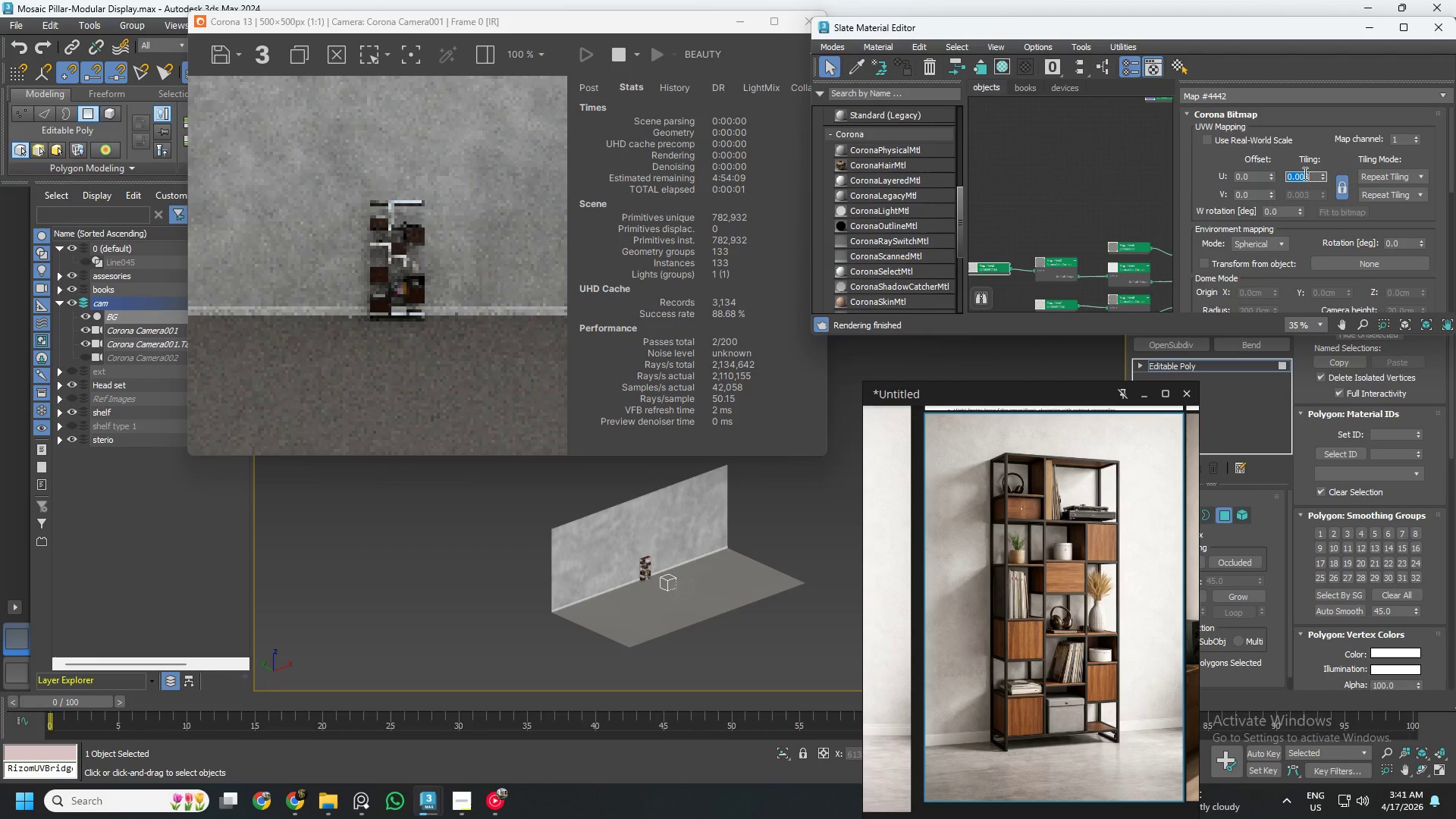 
key(Numpad1)
 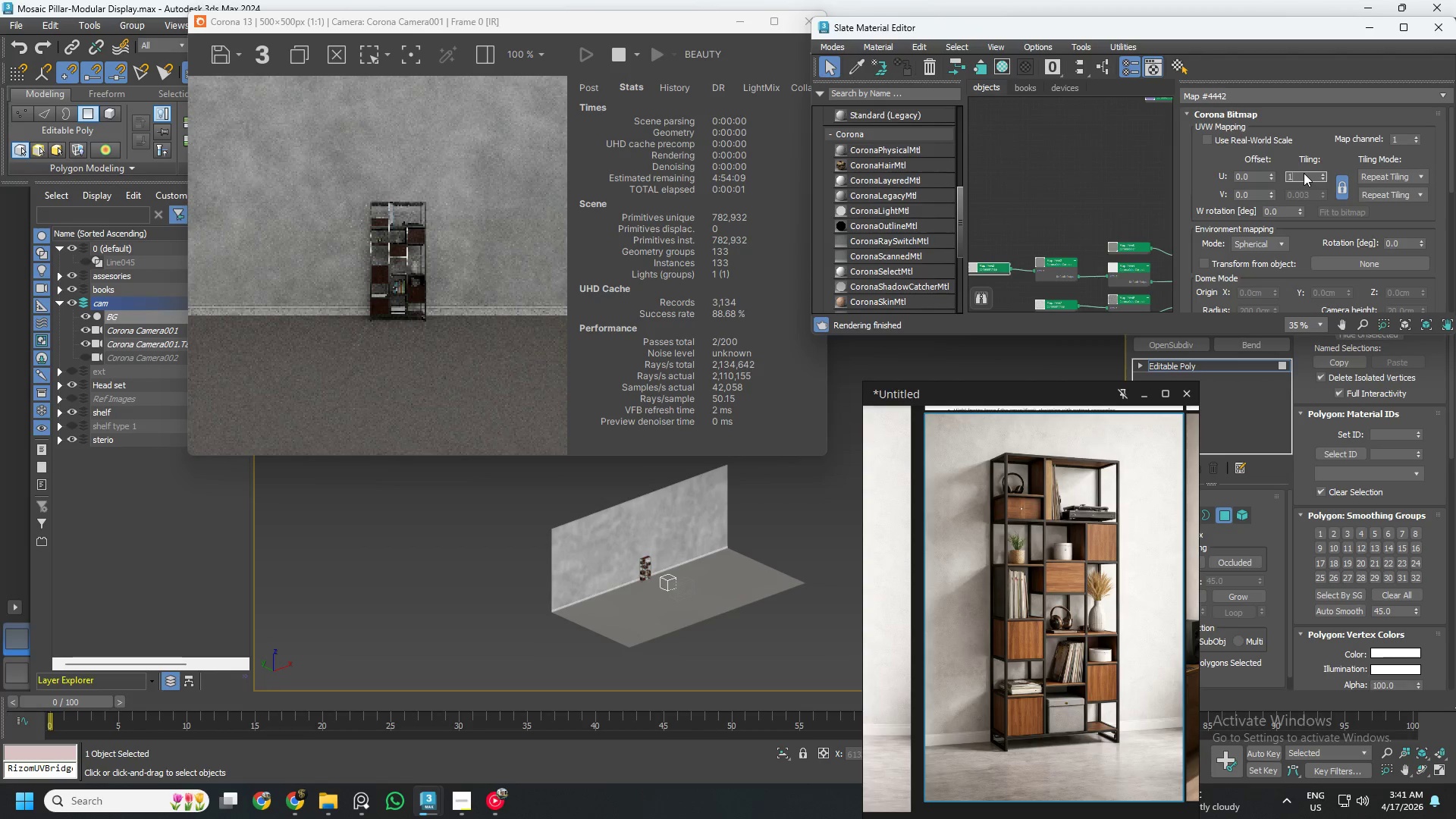 
key(NumpadEnter)
 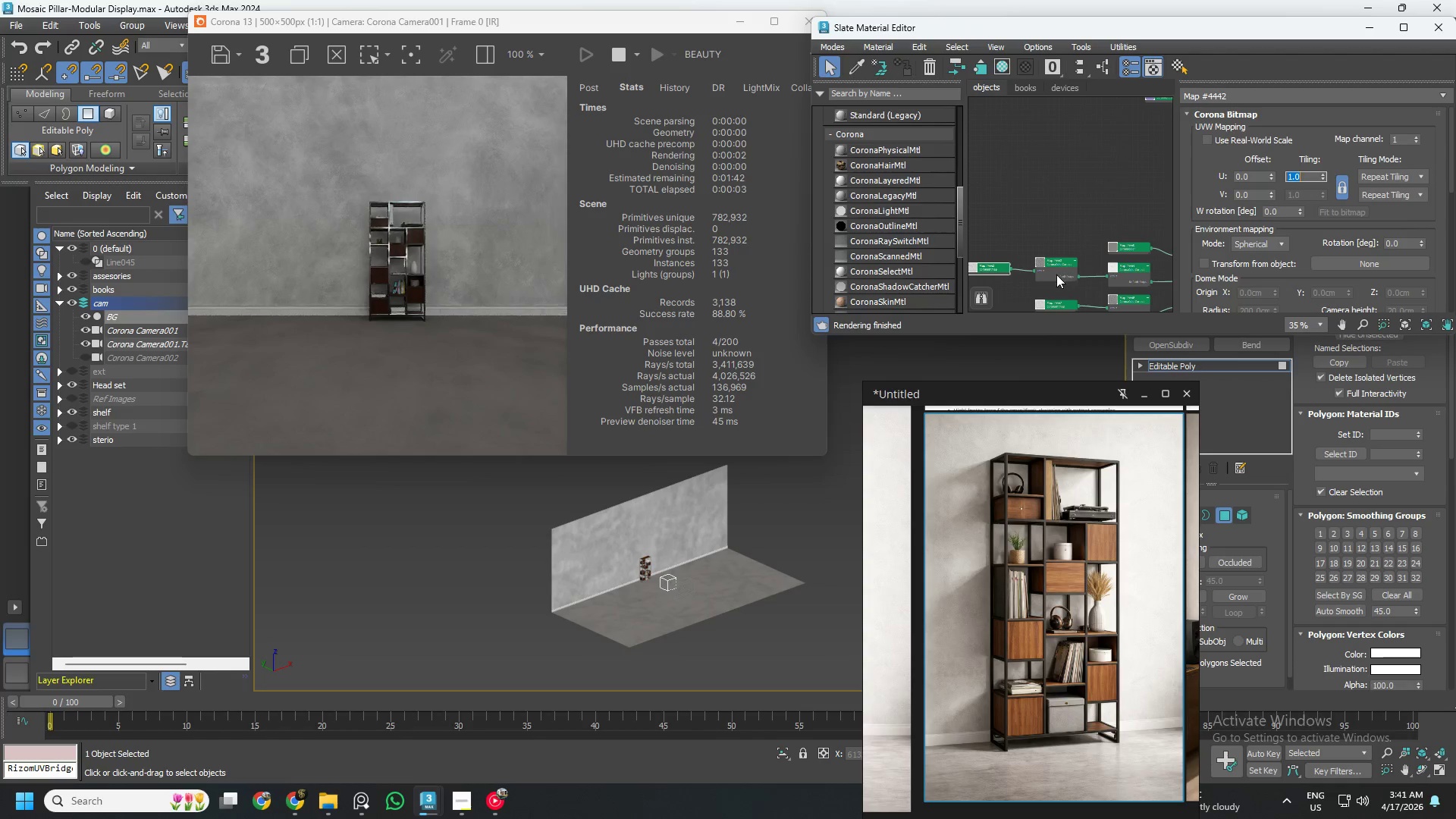 
wait(6.08)
 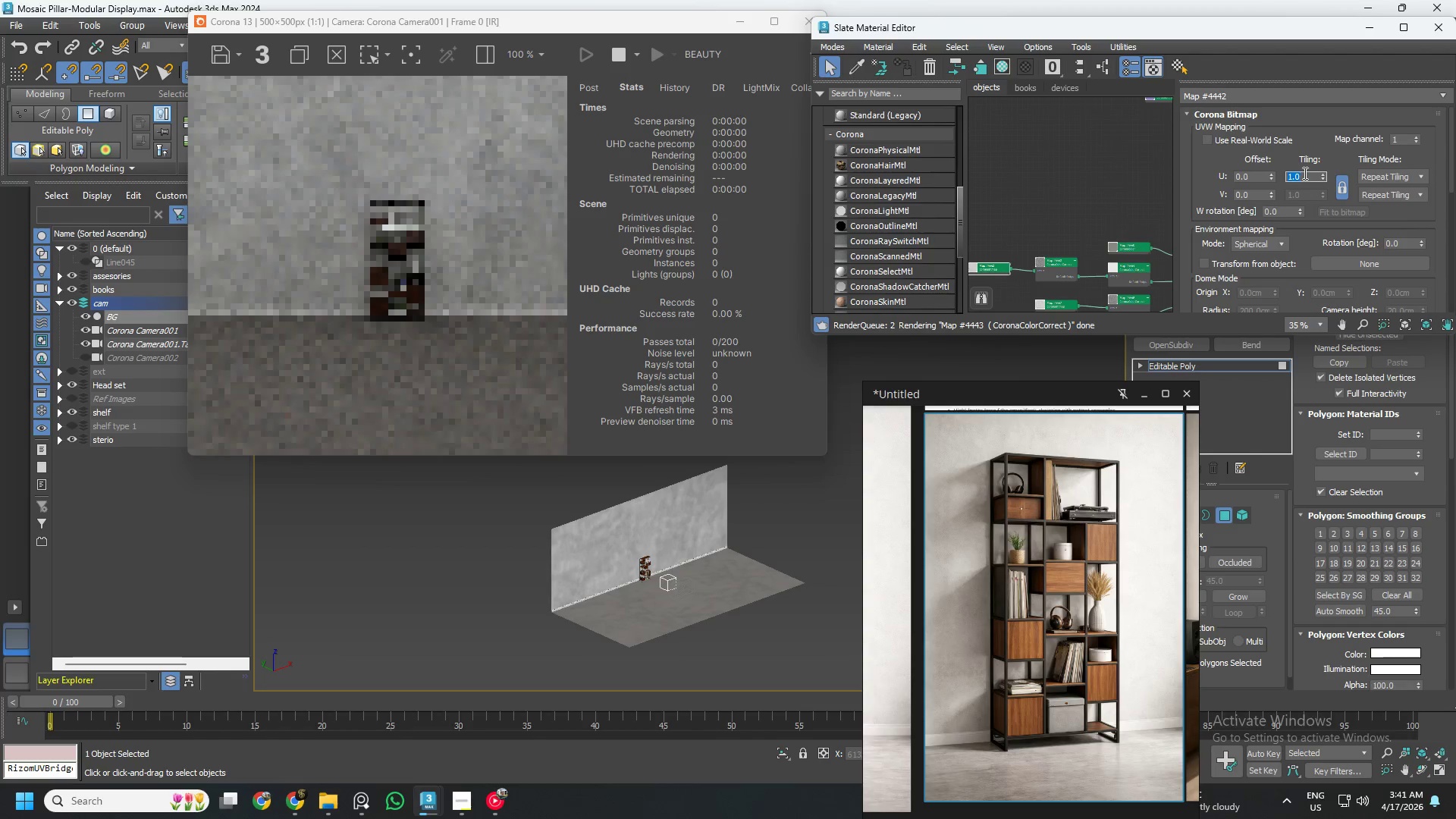 
hold_key(key=ShiftLeft, duration=0.95)
left_click_drag(start_coordinate=[994, 268], to_coordinate=[1152, 224])
 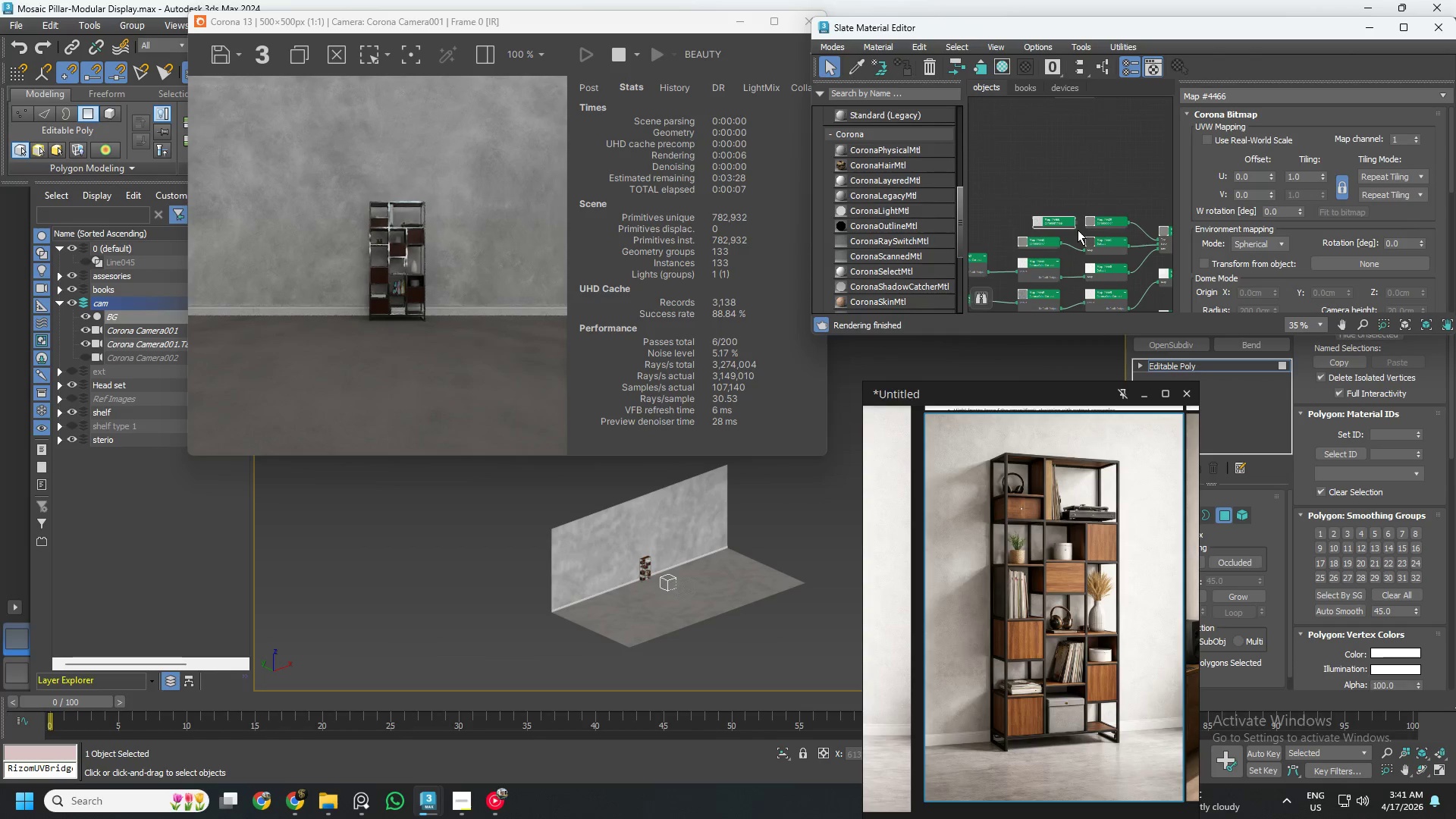 
left_click_drag(start_coordinate=[1062, 224], to_coordinate=[1112, 211])
 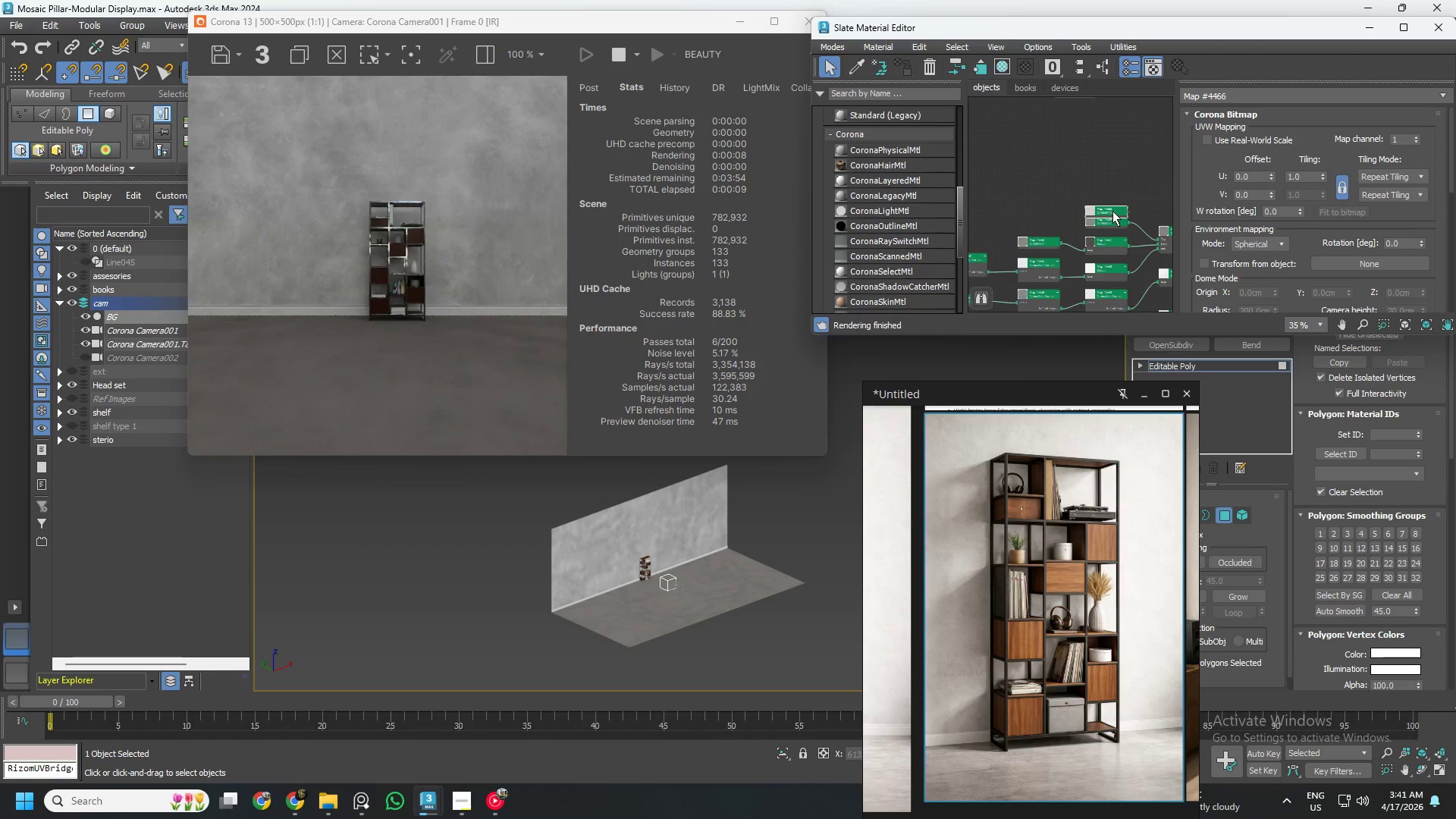 
left_click_drag(start_coordinate=[1112, 211], to_coordinate=[1112, 206])
 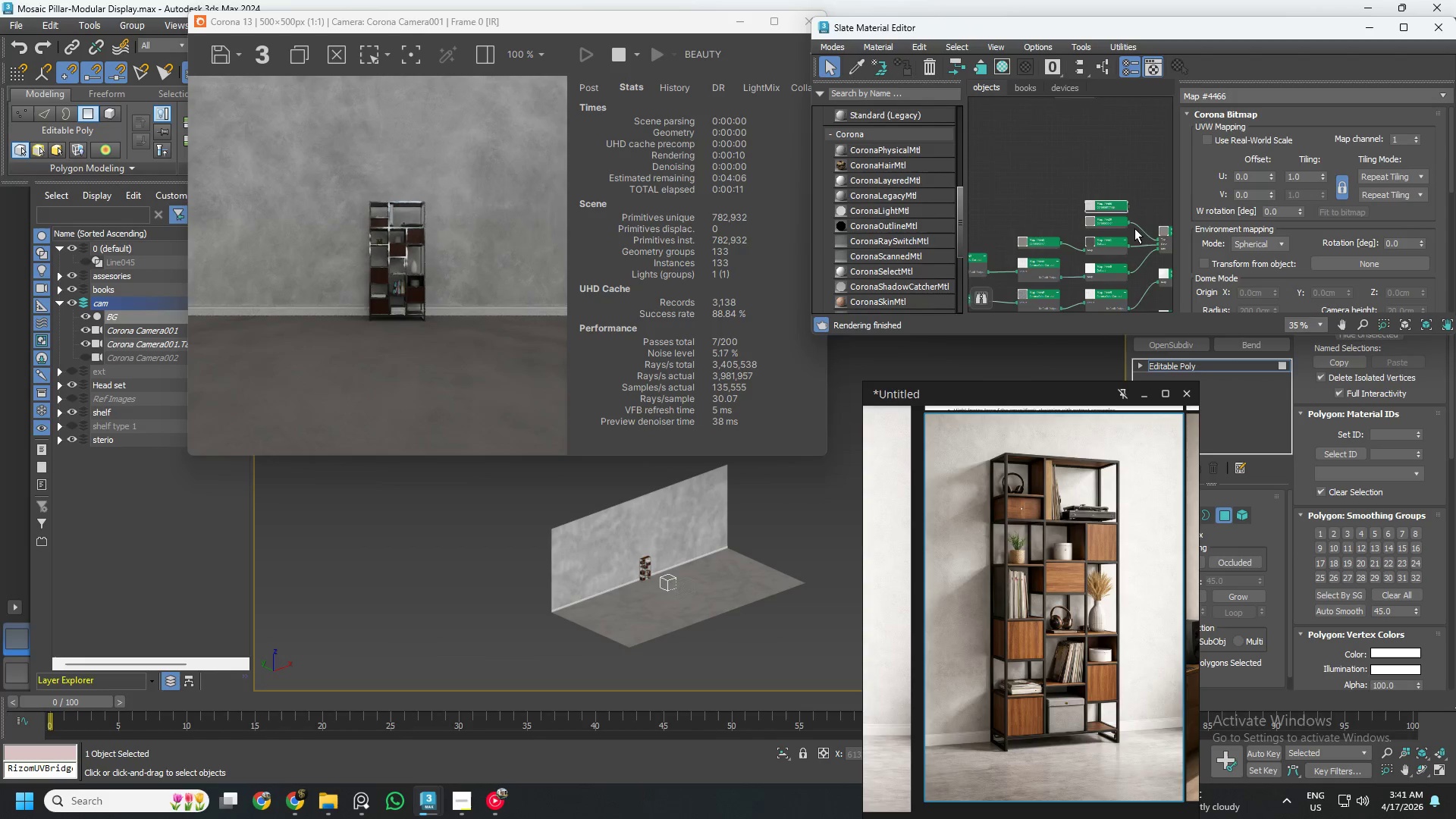 
scroll: coordinate [1135, 229], scroll_direction: up, amount: 3.0
 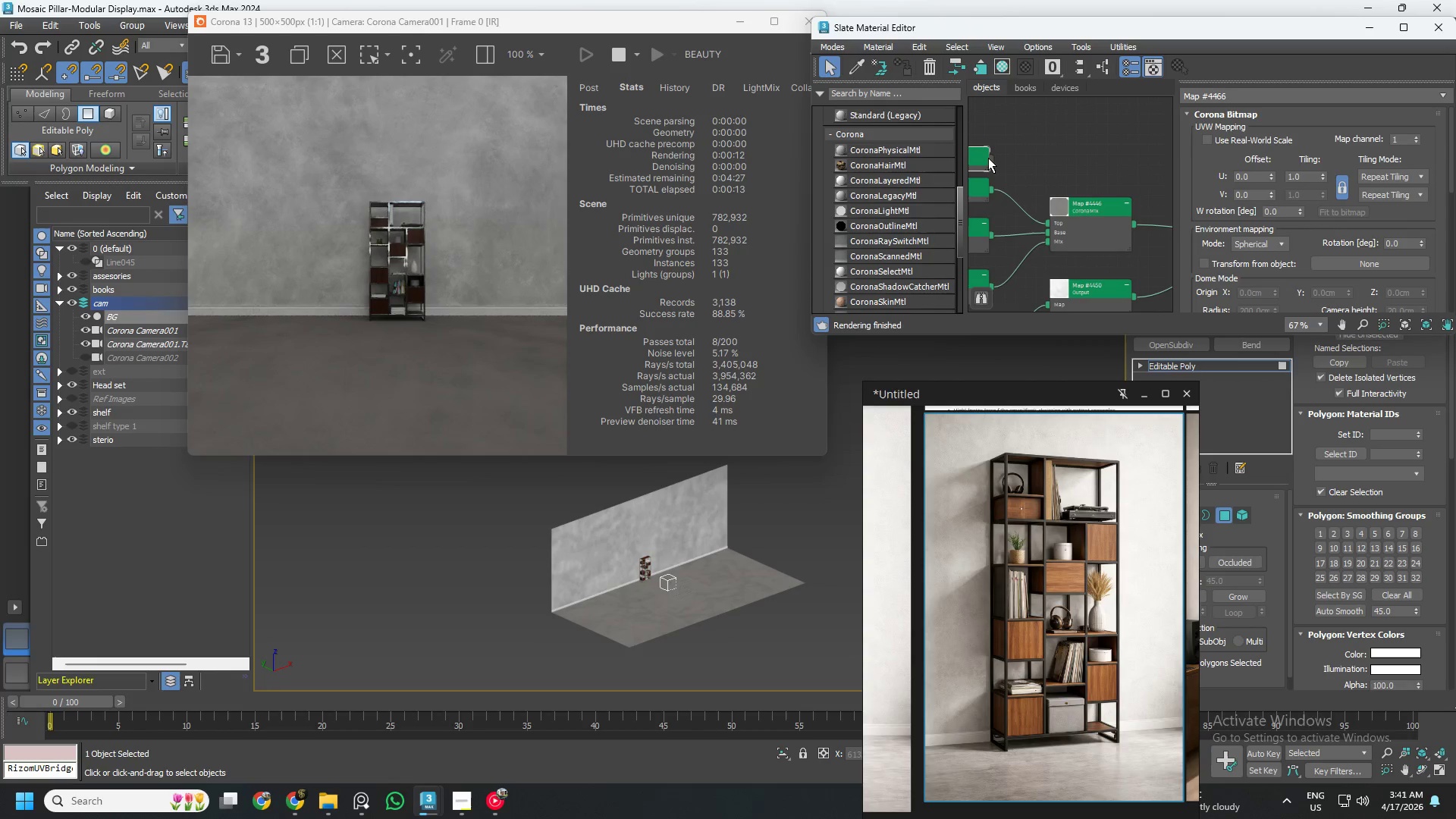 
left_click_drag(start_coordinate=[990, 158], to_coordinate=[1054, 223])
 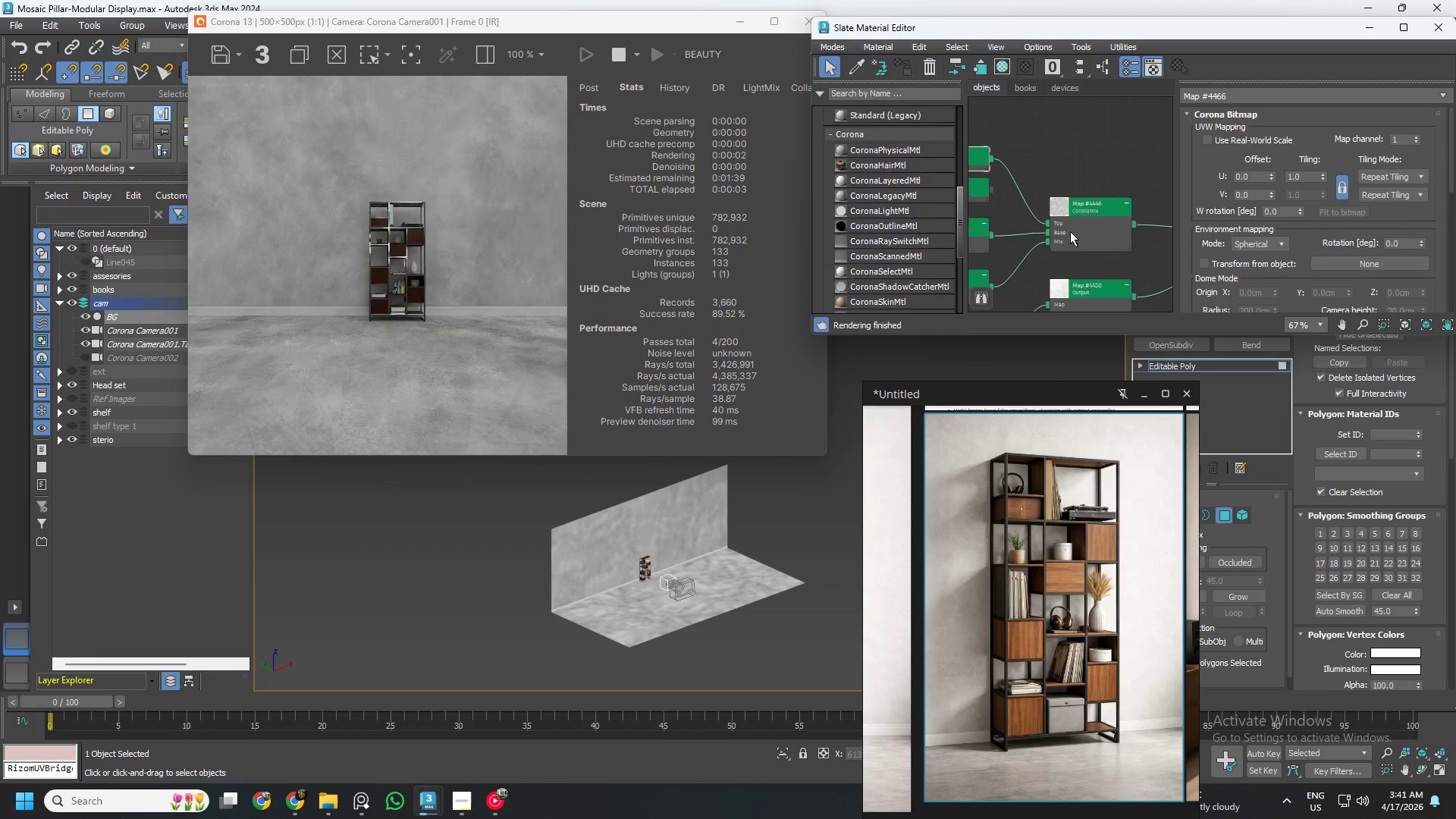 
left_click_drag(start_coordinate=[1047, 222], to_coordinate=[1006, 181])
 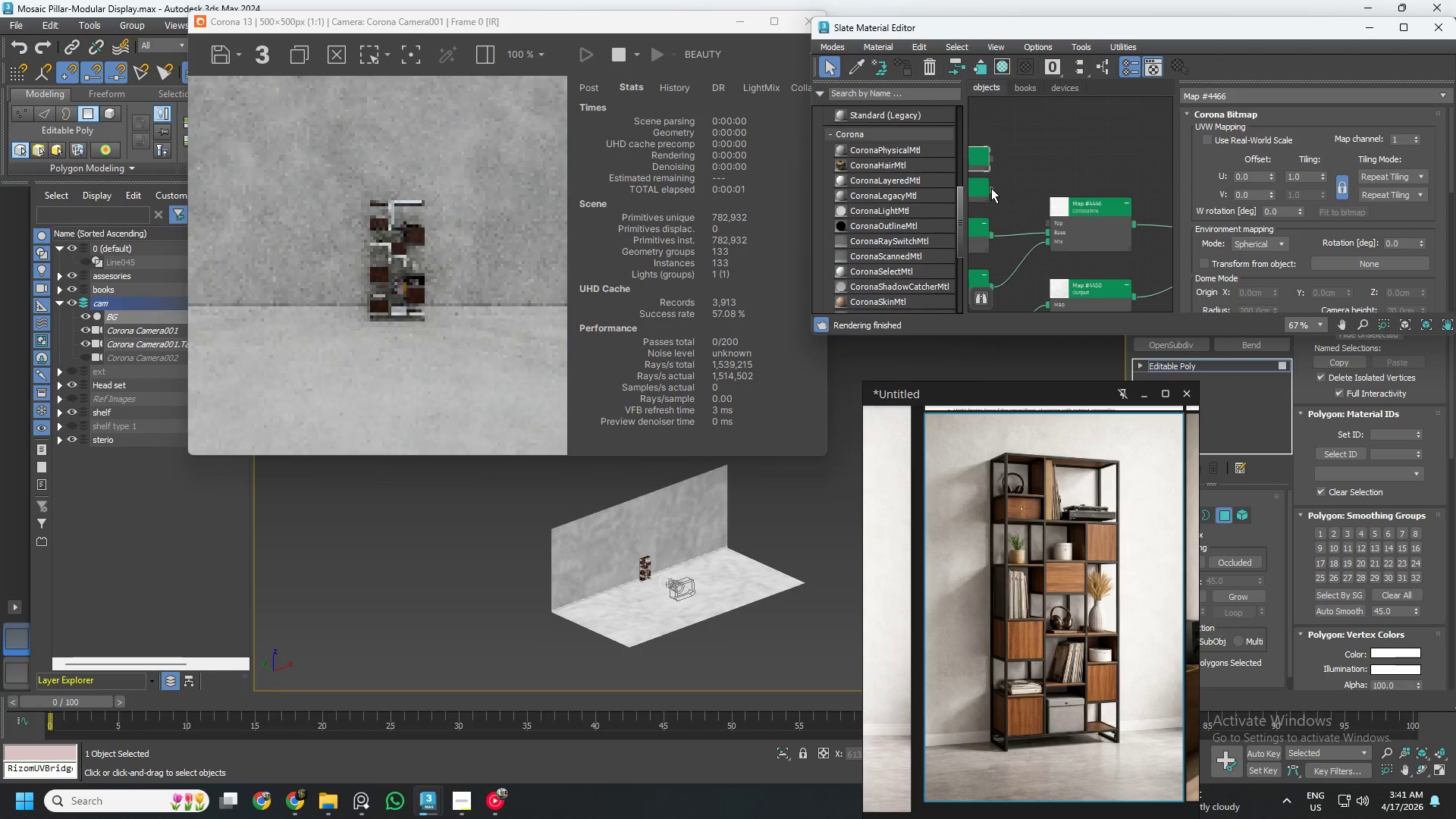 
left_click_drag(start_coordinate=[991, 188], to_coordinate=[1054, 223])
 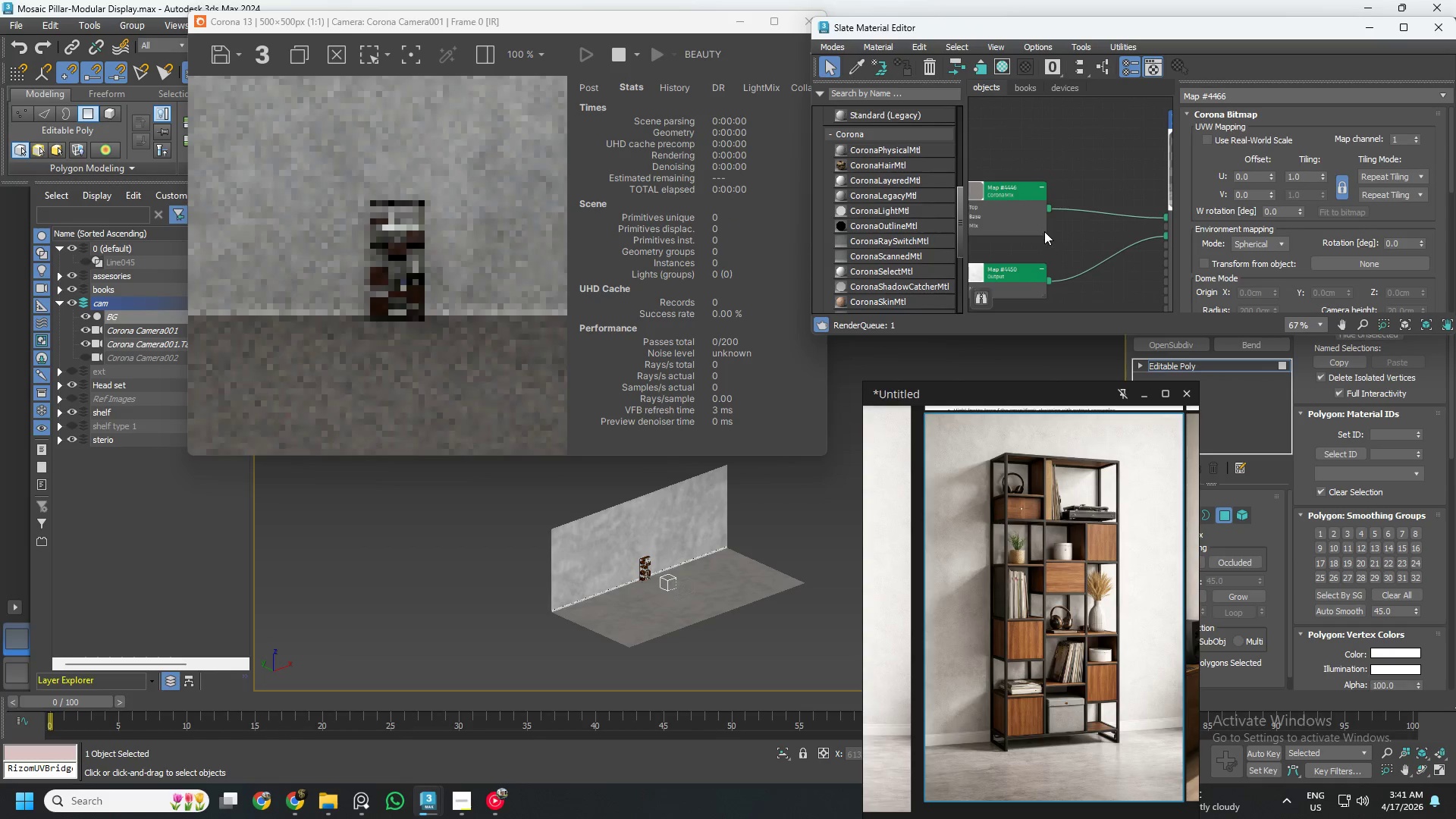 
left_click_drag(start_coordinate=[1028, 228], to_coordinate=[1003, 227])
 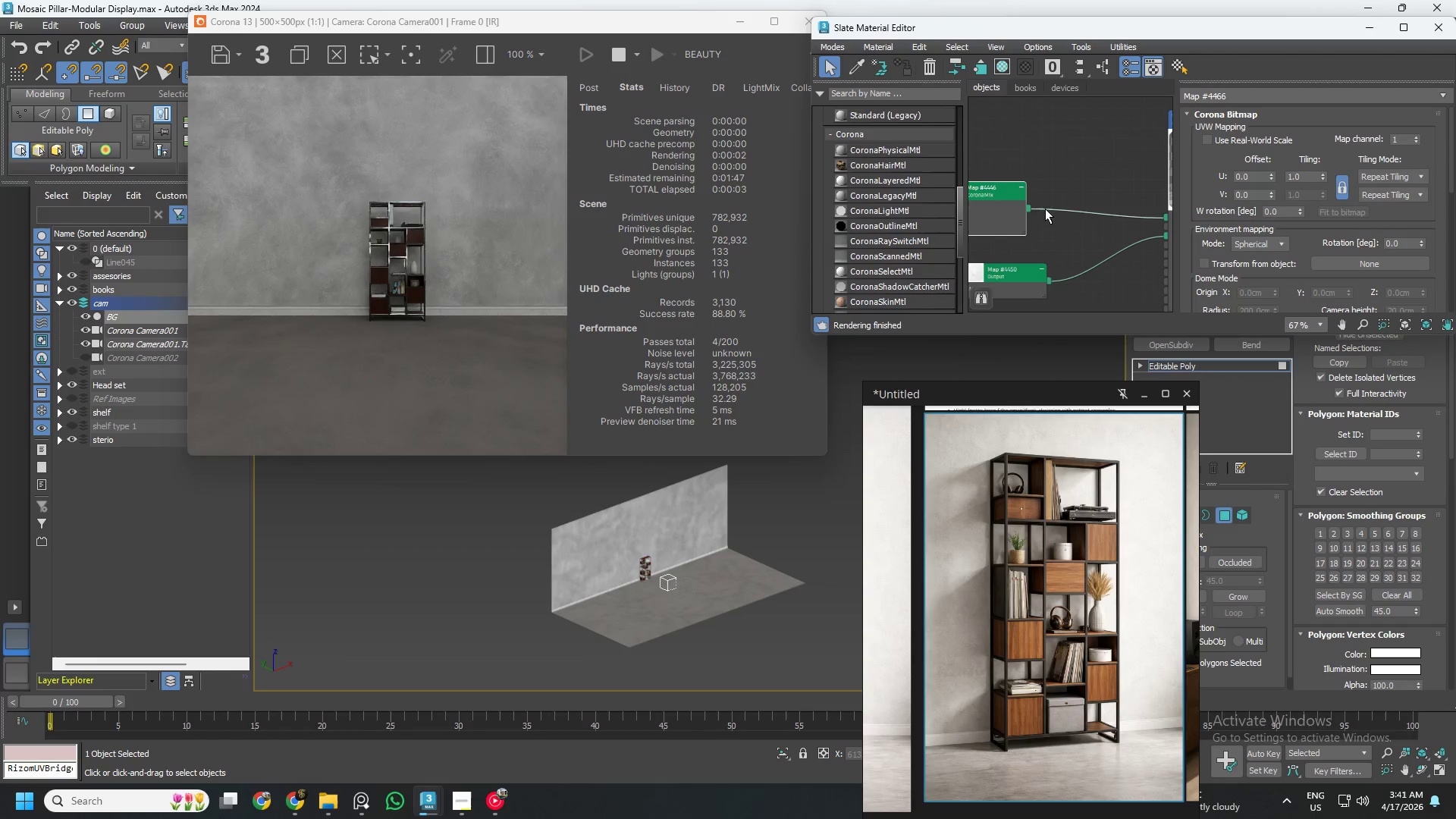 
right_click([1072, 205])
 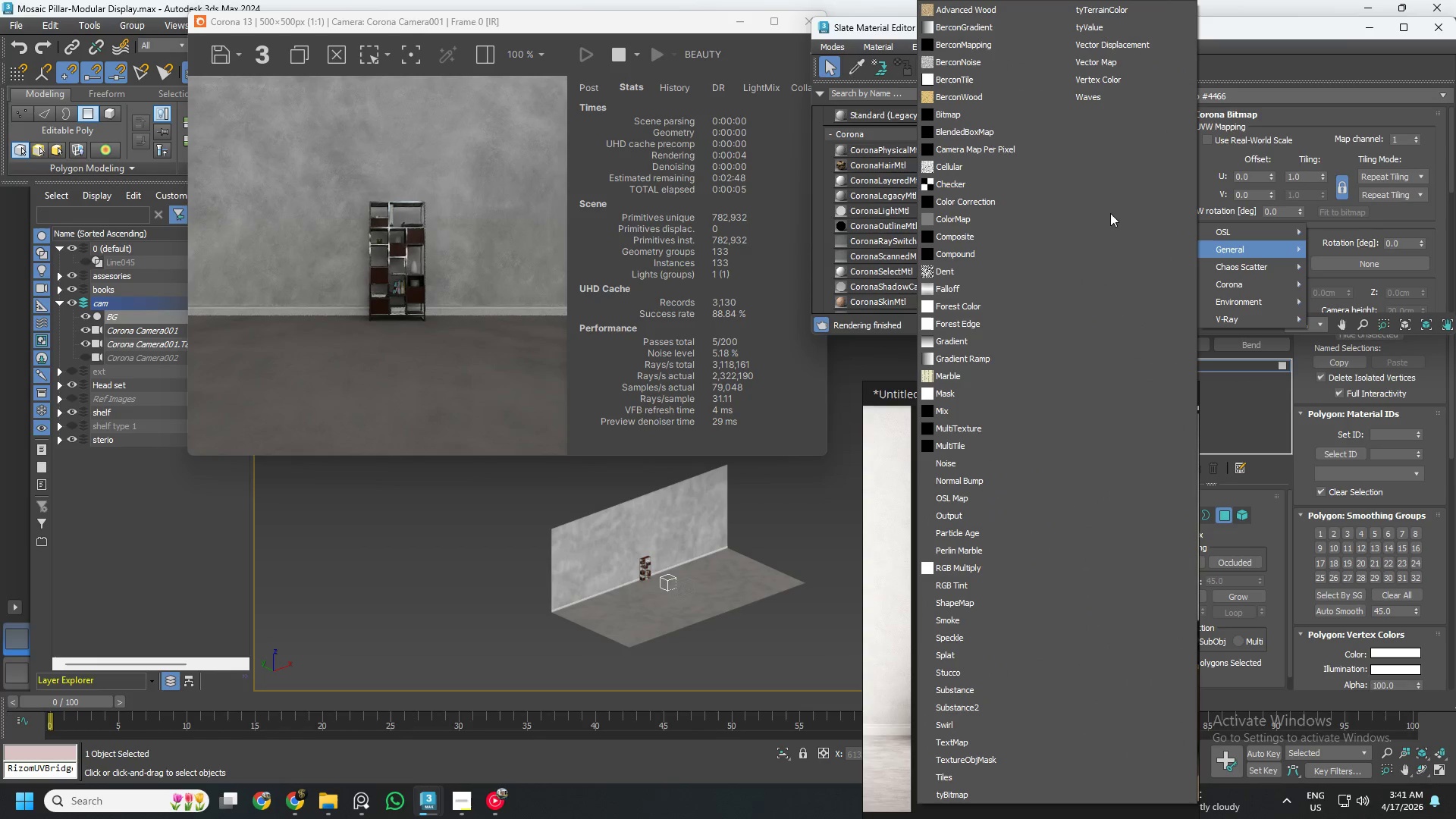 
left_click([964, 204])
 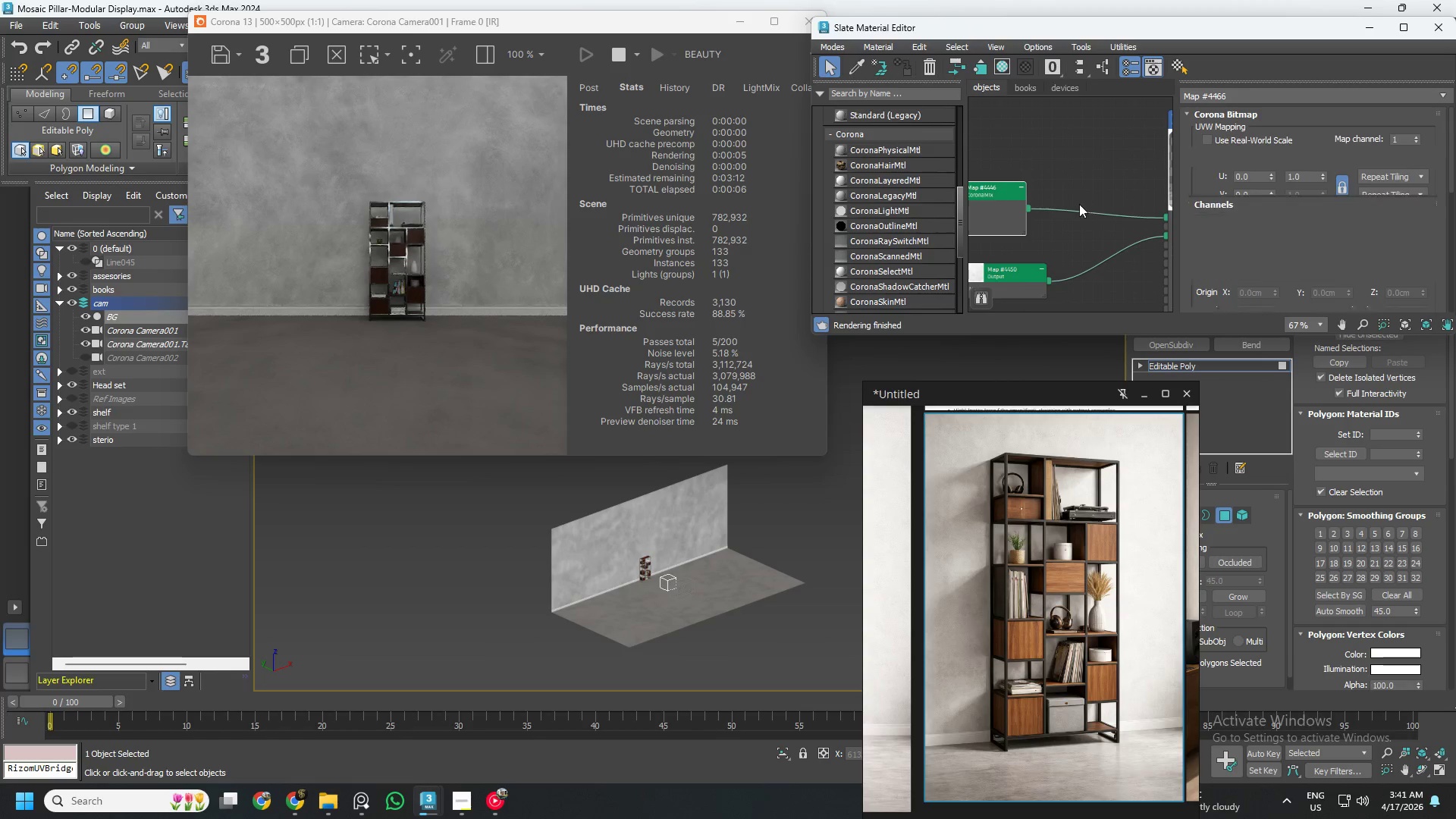 
left_click_drag(start_coordinate=[1071, 206], to_coordinate=[1075, 181])
 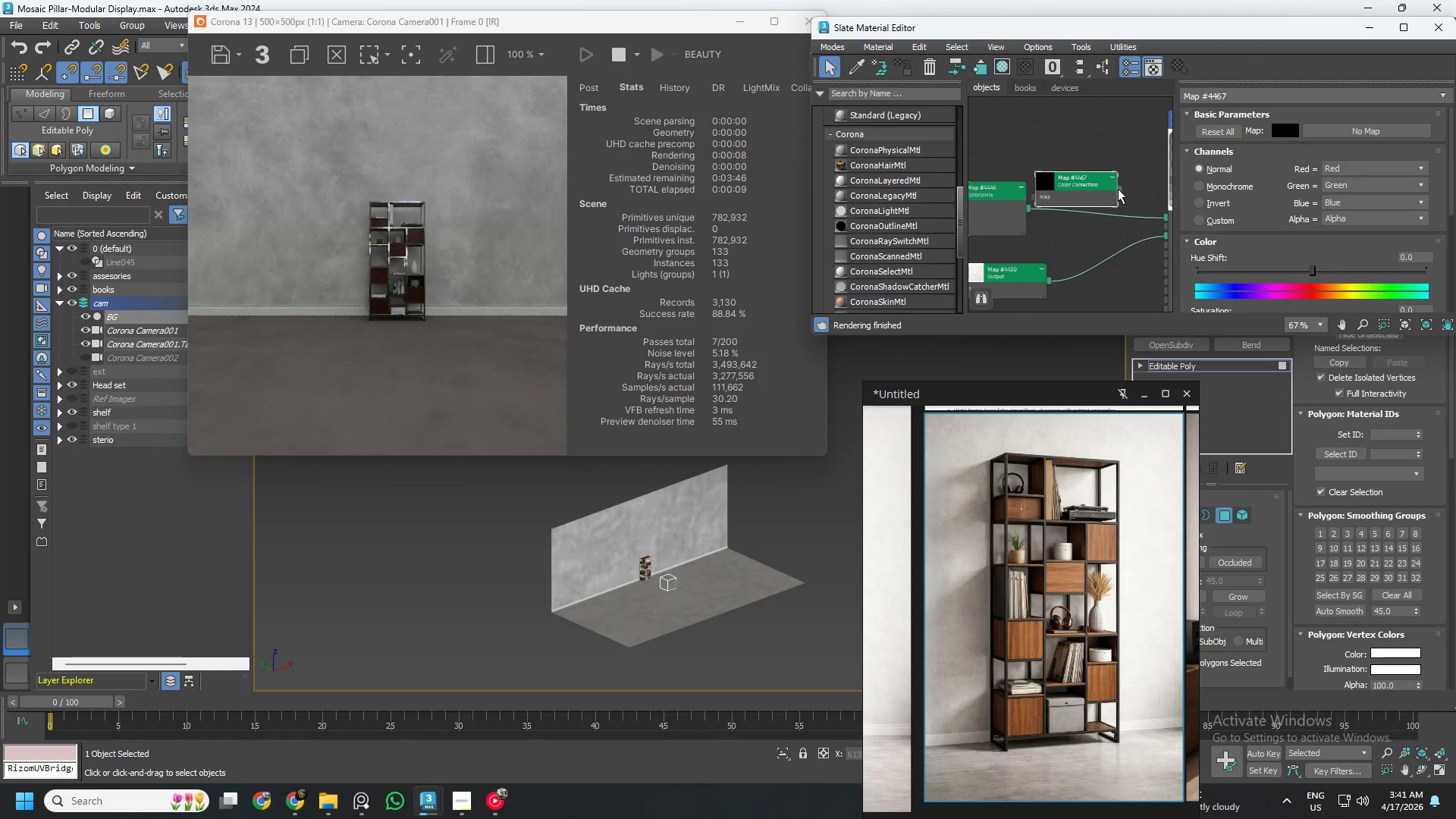 
left_click_drag(start_coordinate=[1119, 189], to_coordinate=[1116, 218])
 